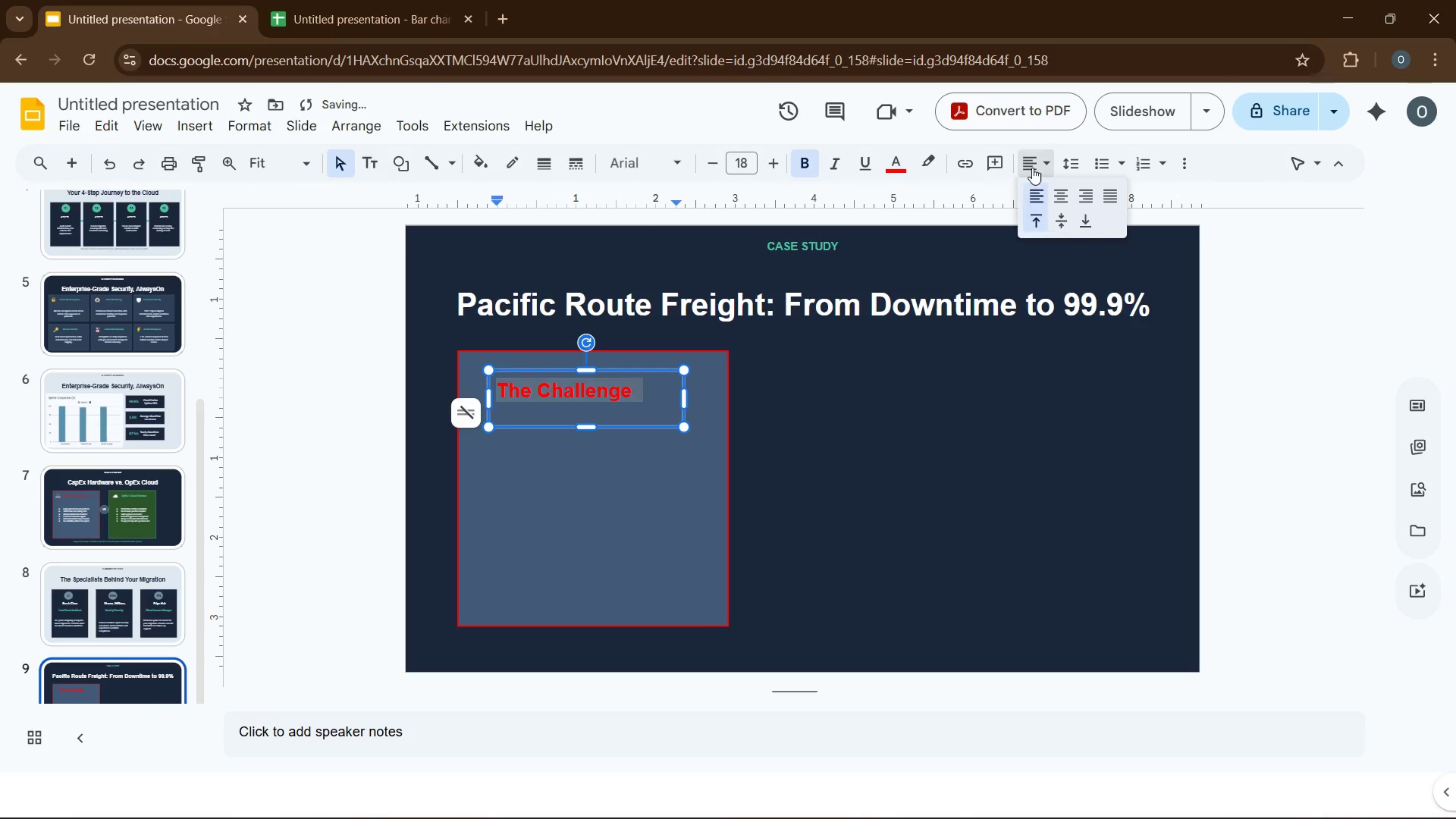 
left_click([1056, 195])
 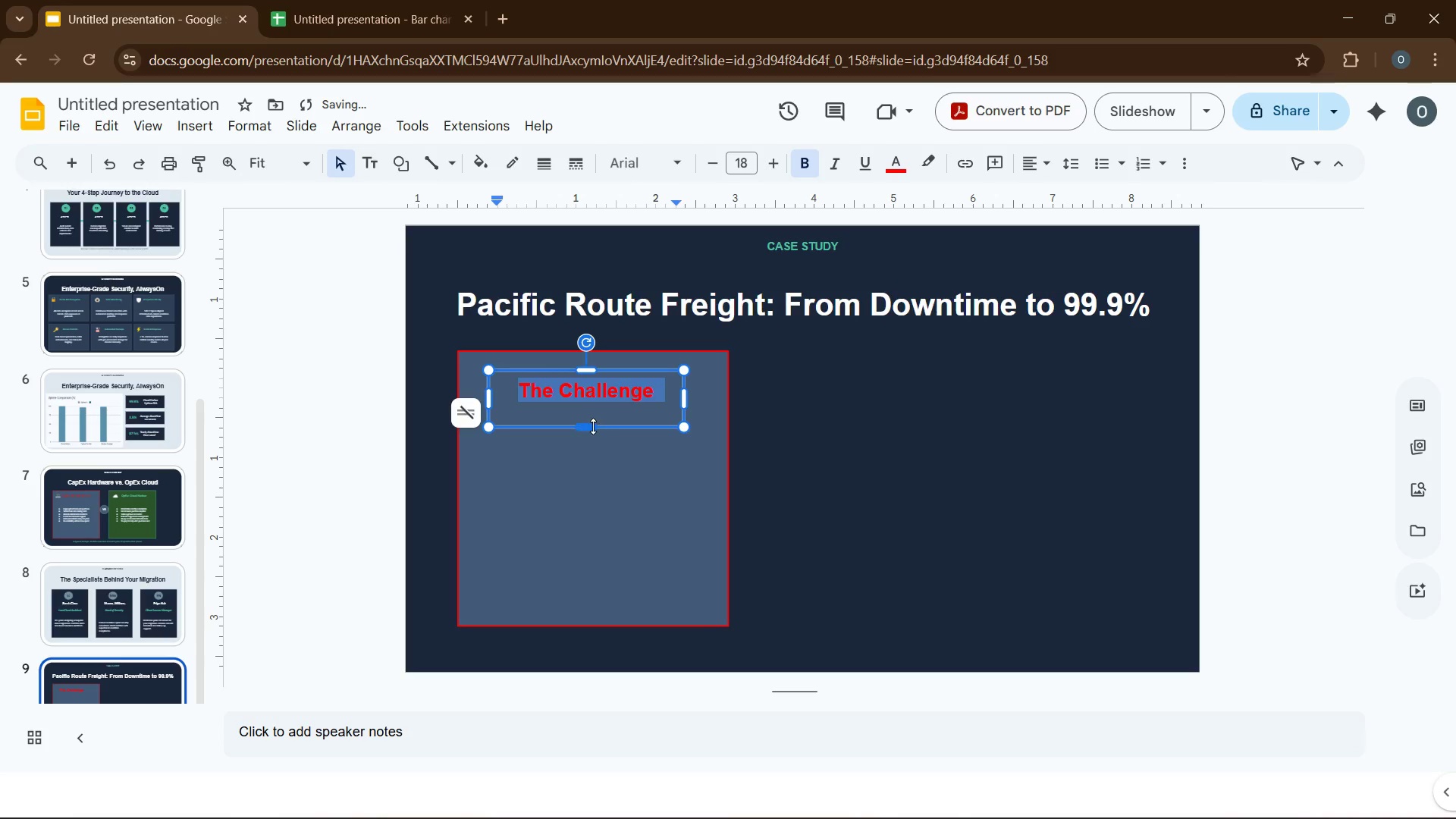 
left_click_drag(start_coordinate=[591, 426], to_coordinate=[595, 405])
 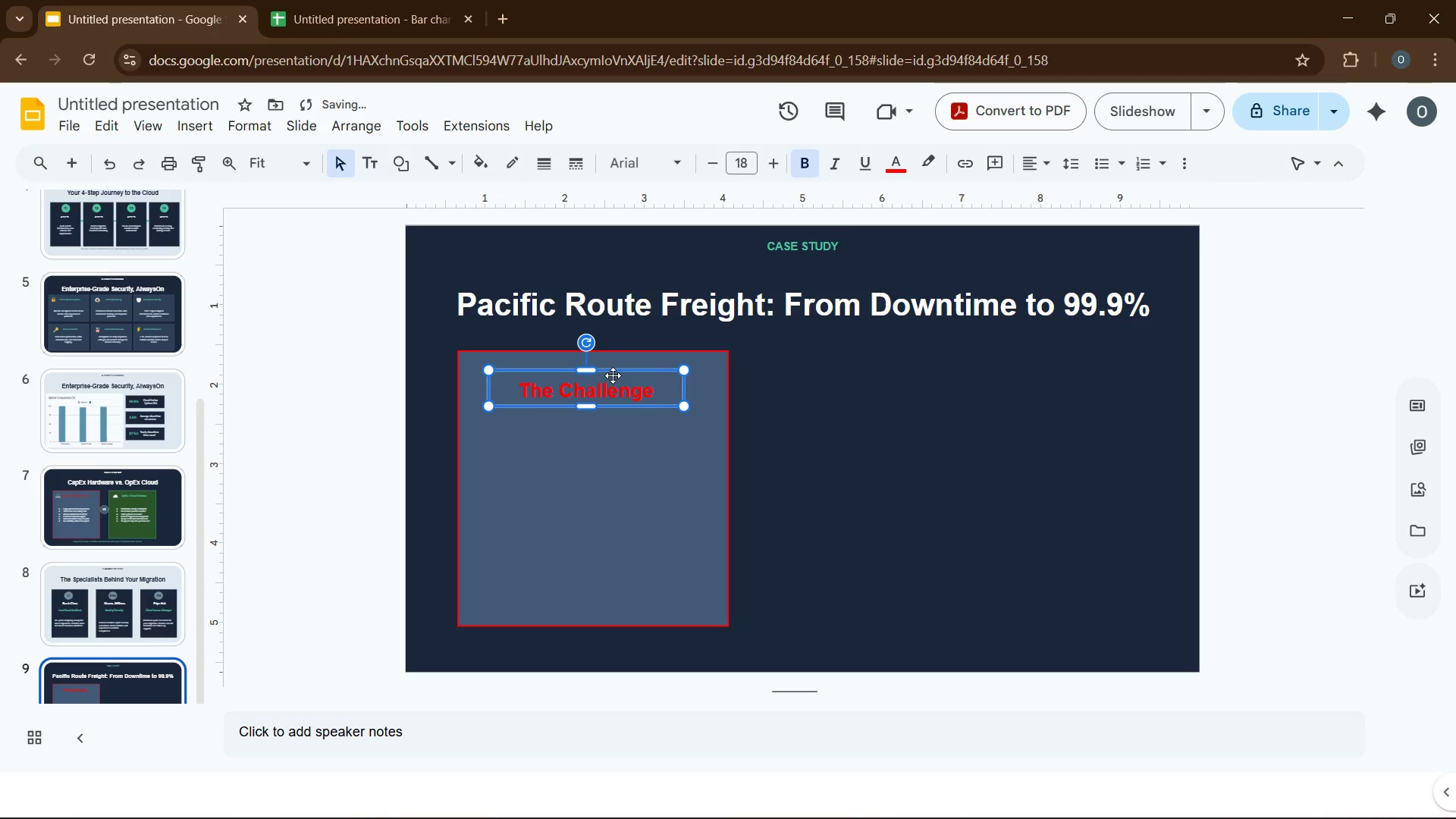 
left_click_drag(start_coordinate=[613, 375], to_coordinate=[614, 370])
 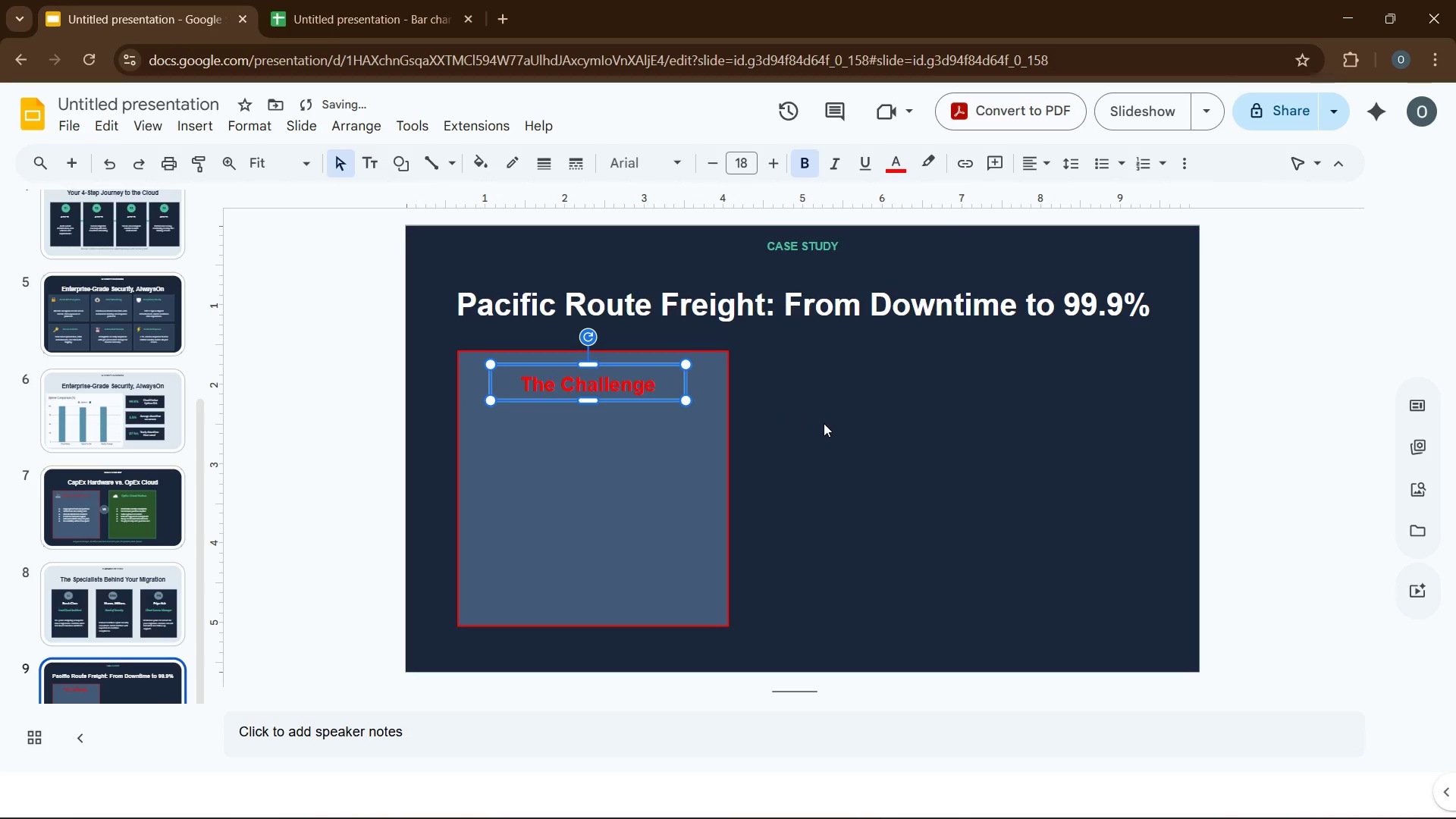 
left_click([824, 423])
 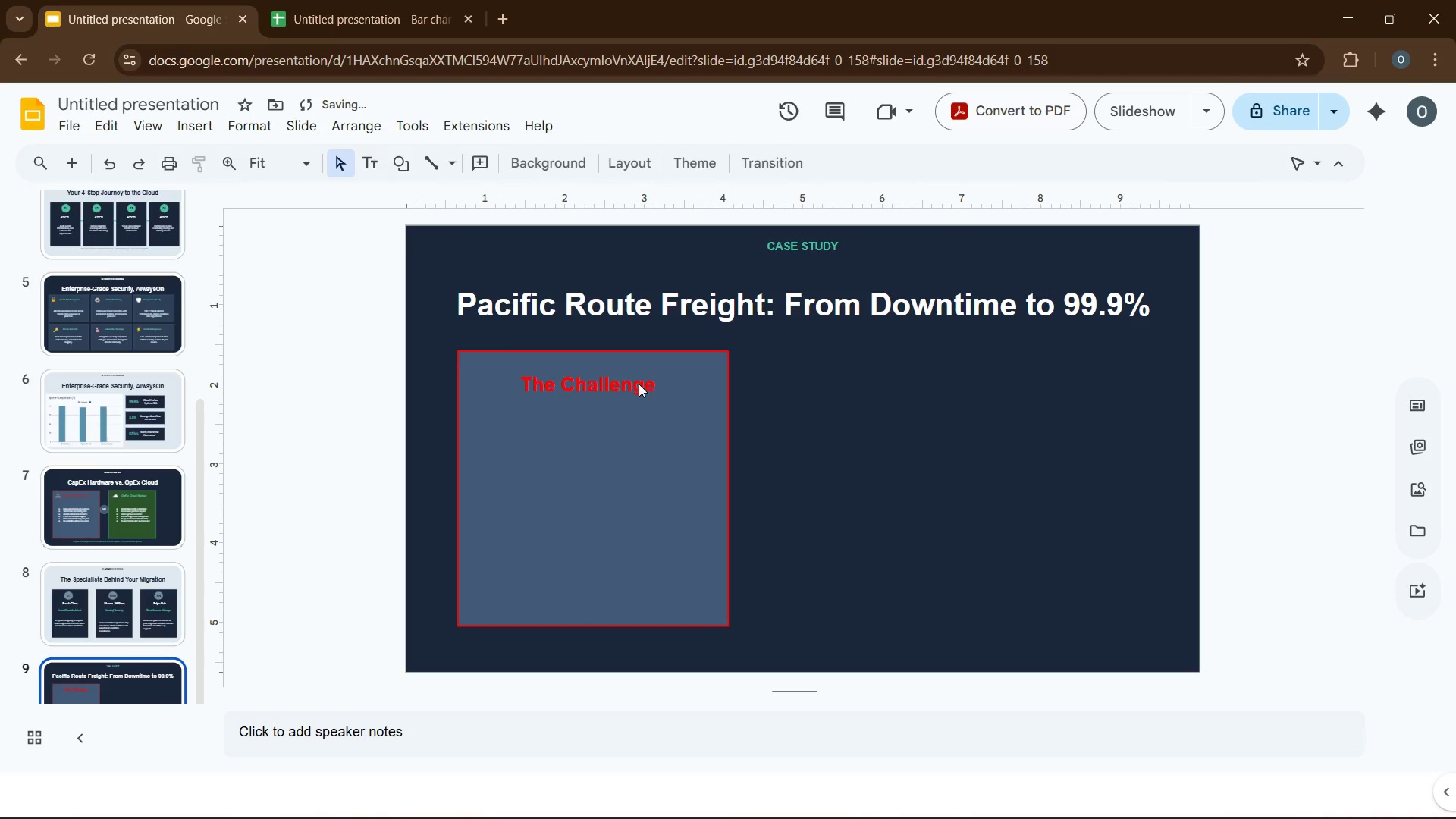 
left_click([639, 384])
 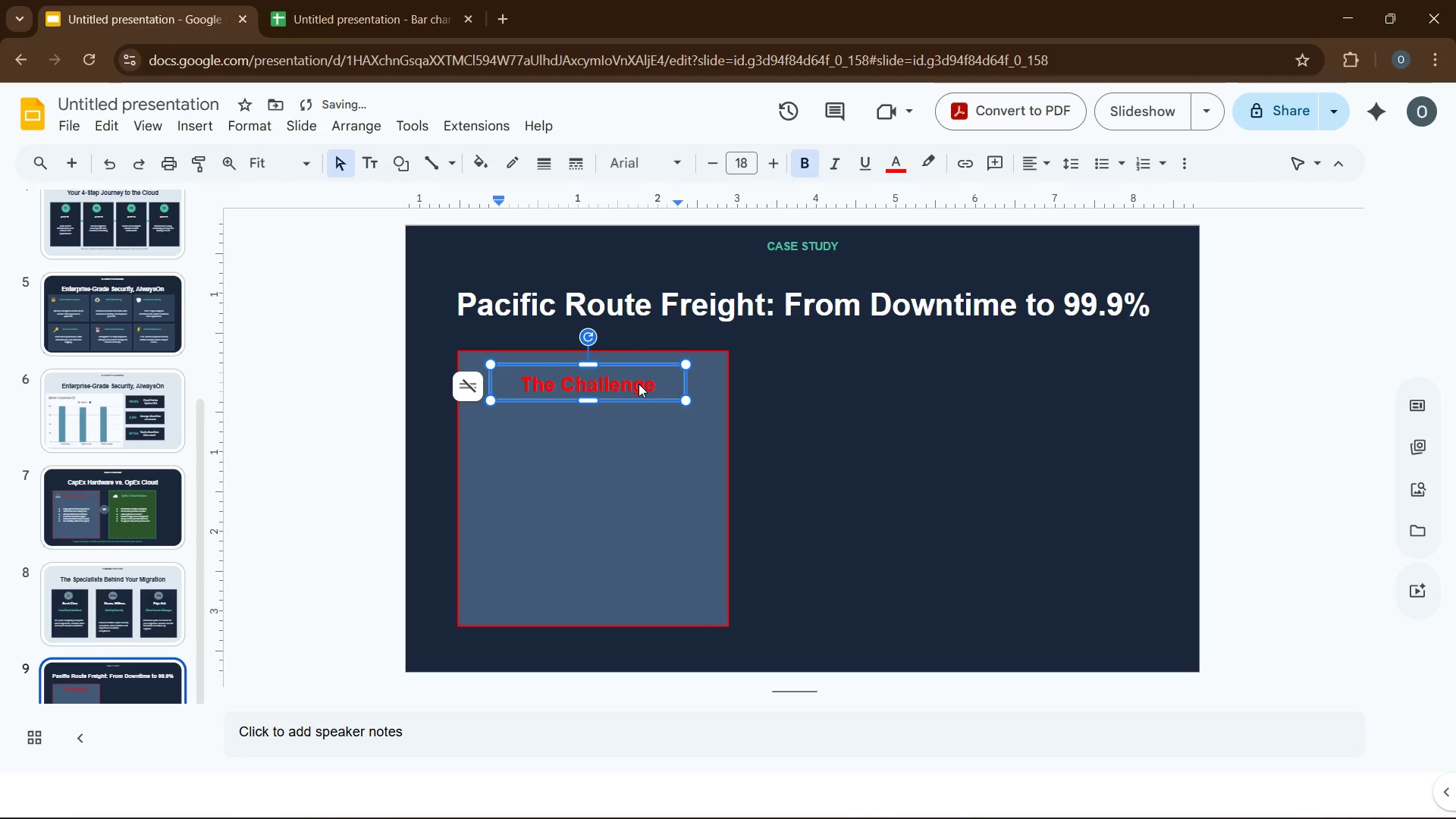 
key(Control+A)
 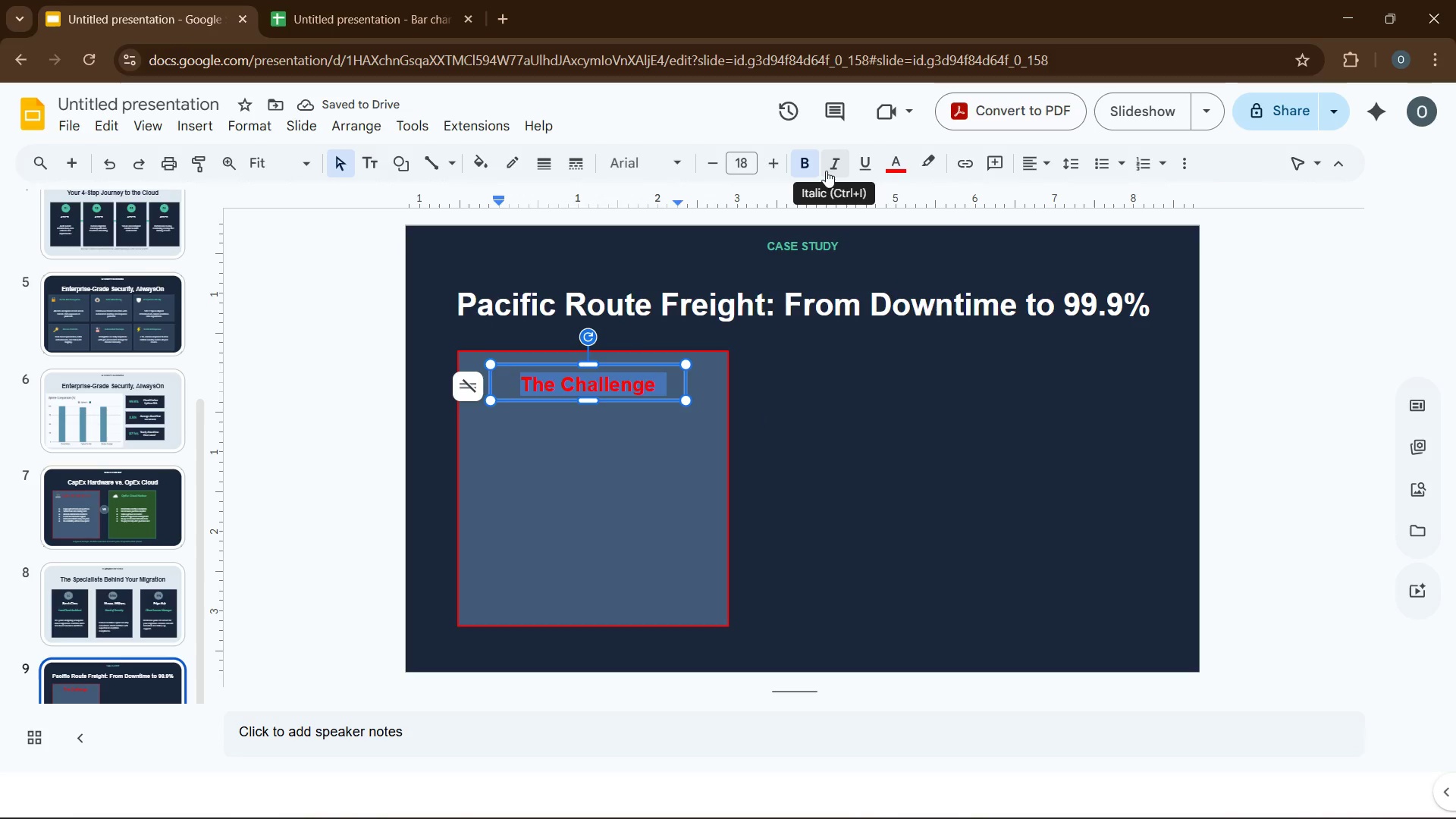 
left_click([811, 171])
 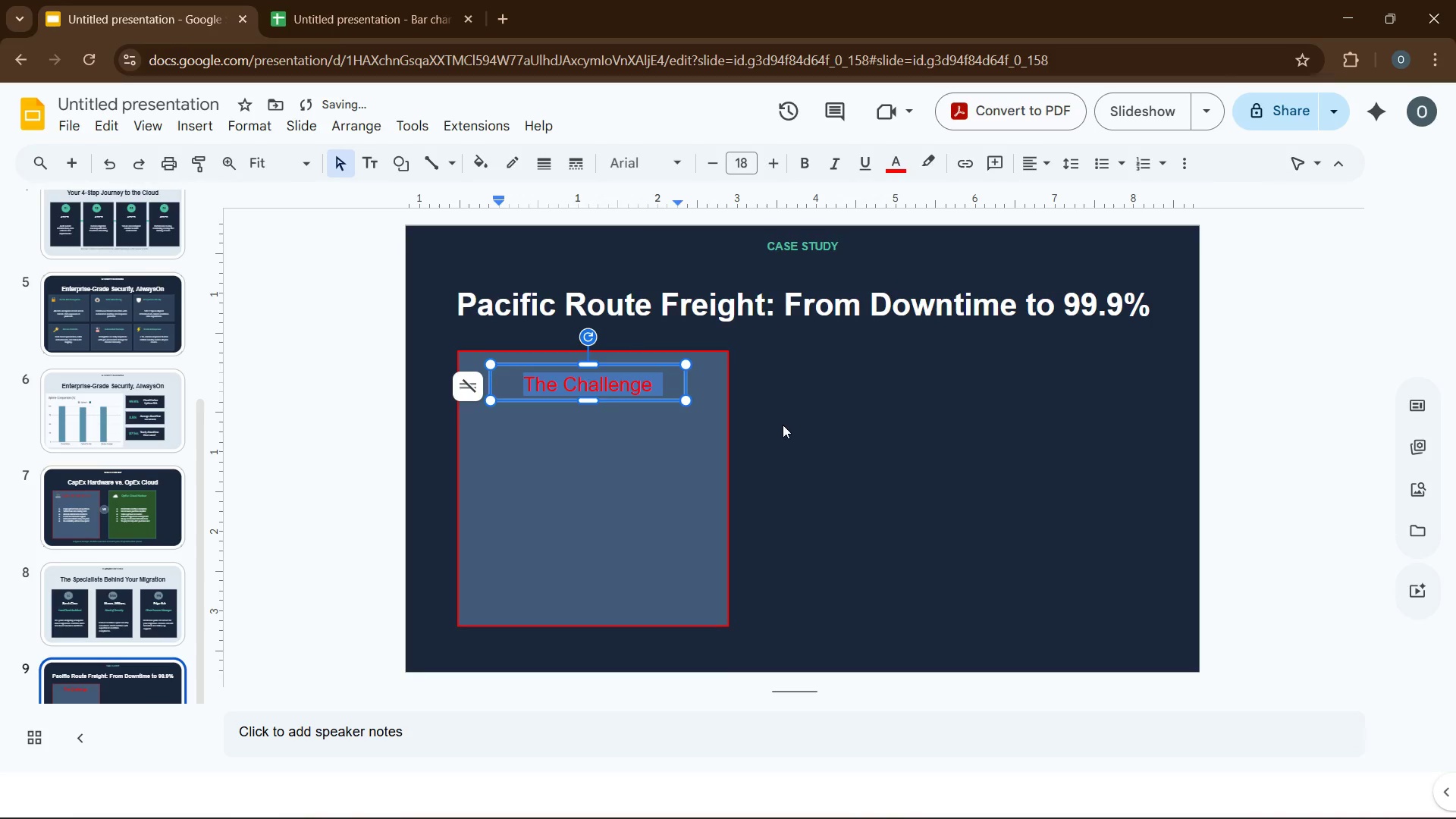 
left_click([783, 425])
 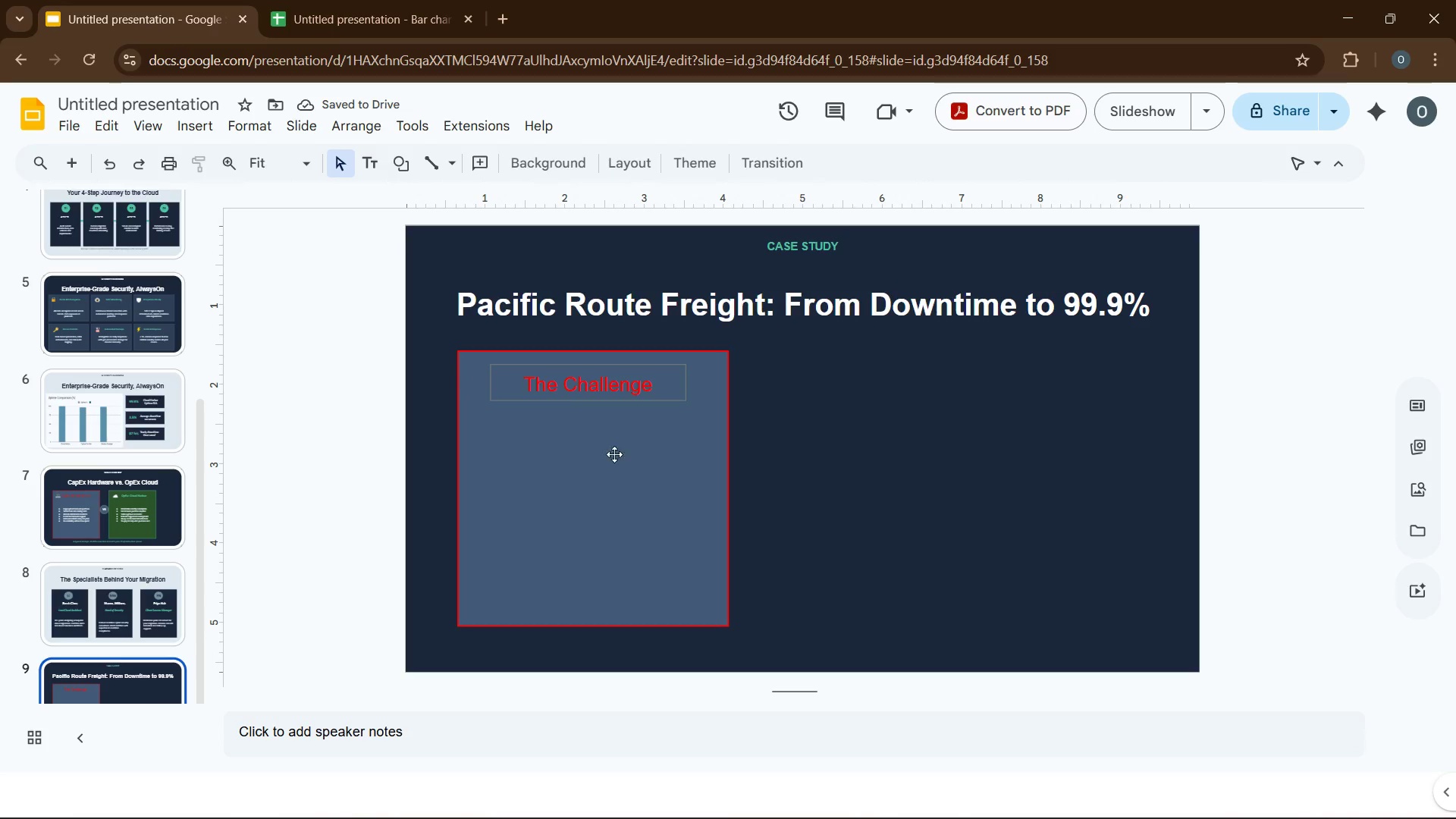 
left_click([619, 468])
 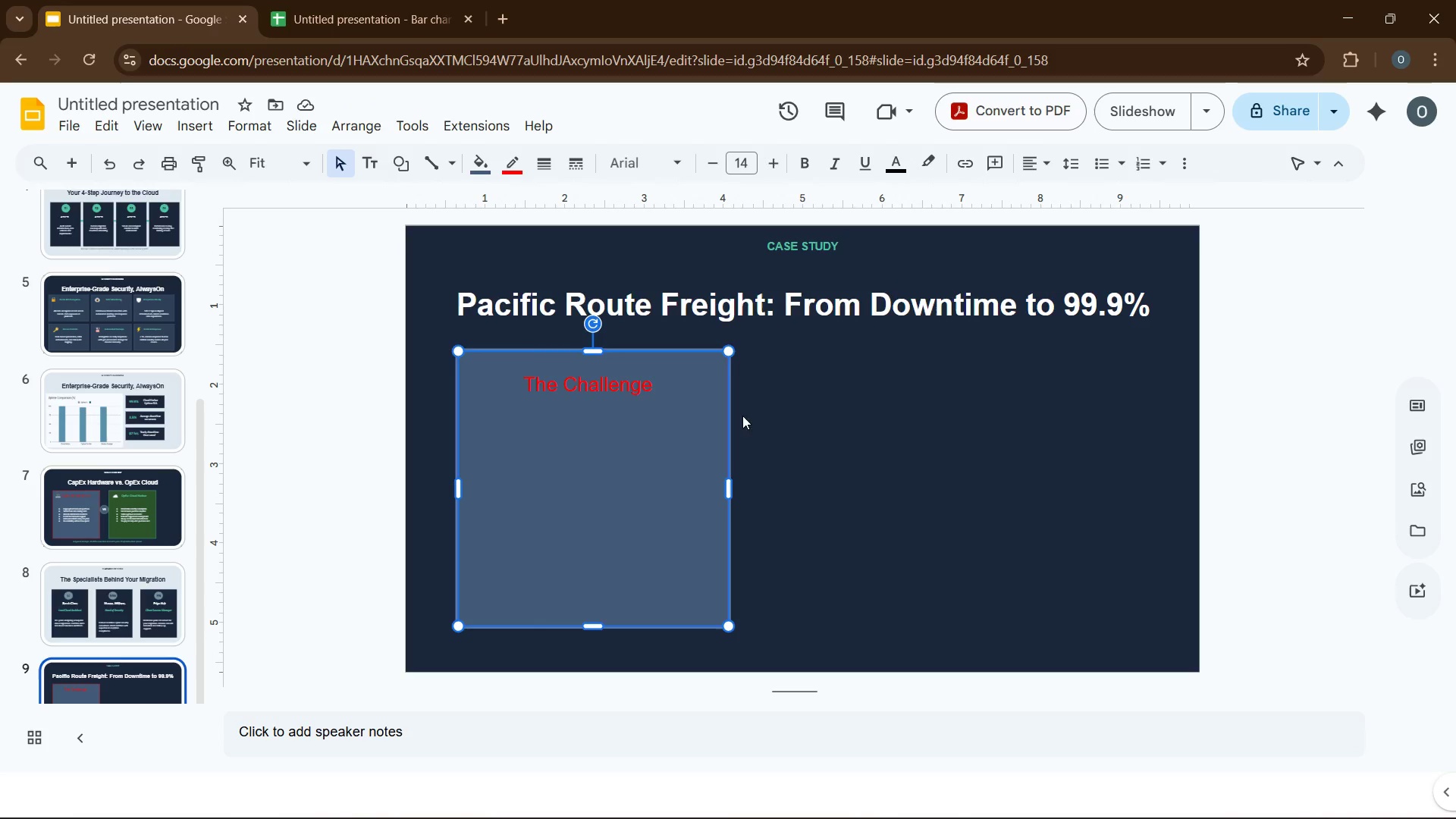 
left_click([1420, 488])
 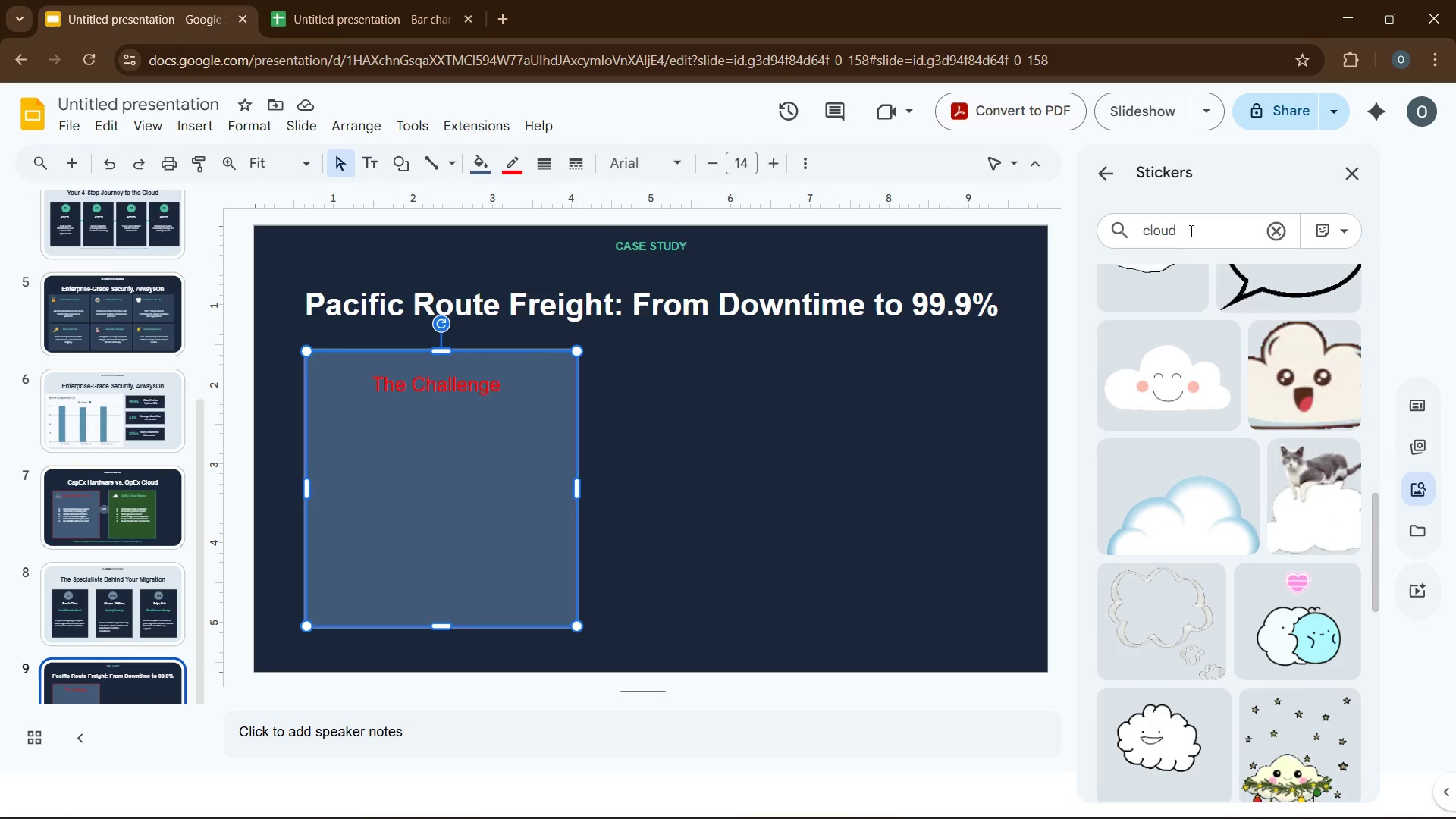 
double_click([1189, 229])
 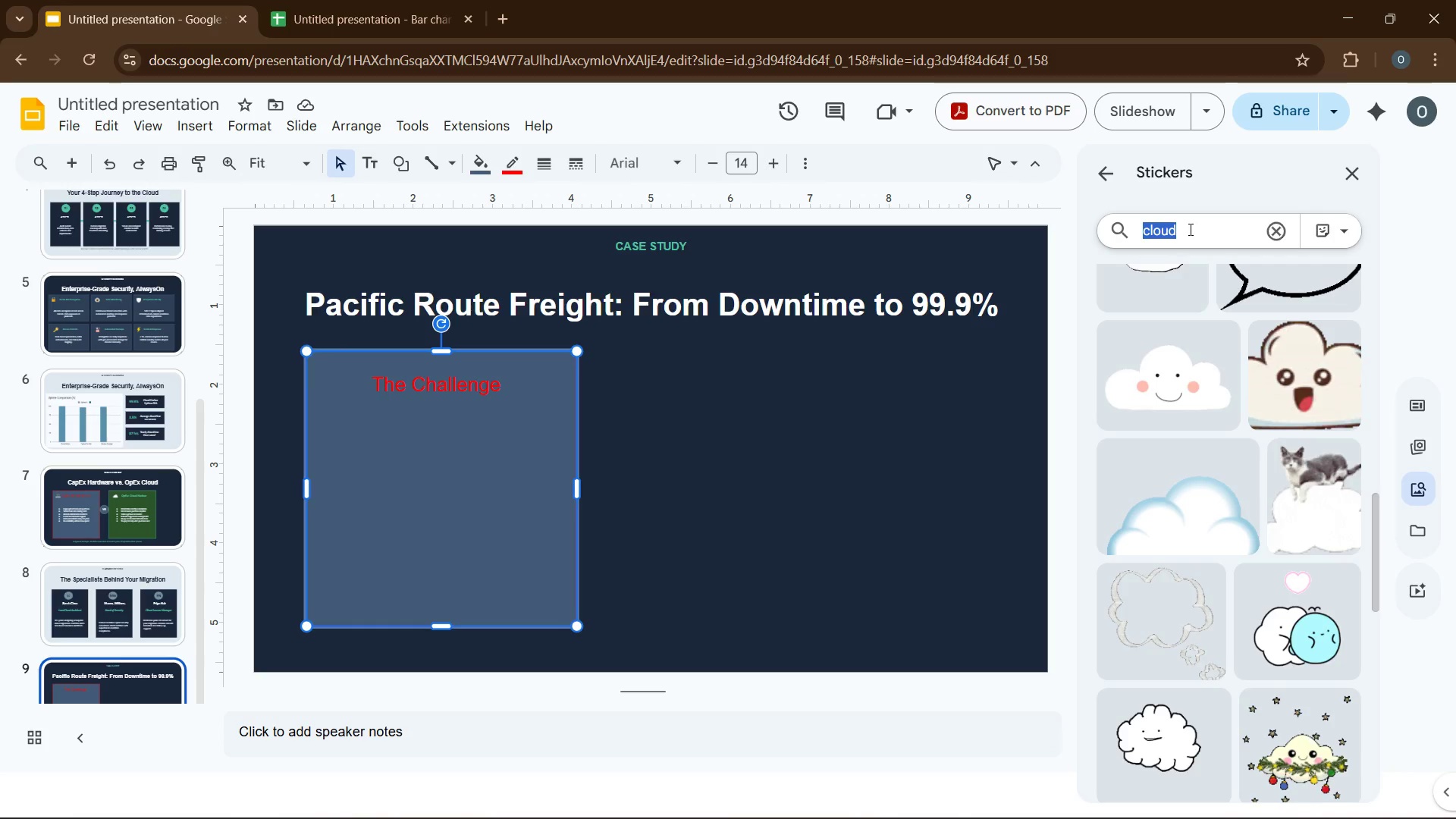 
type(wave)
 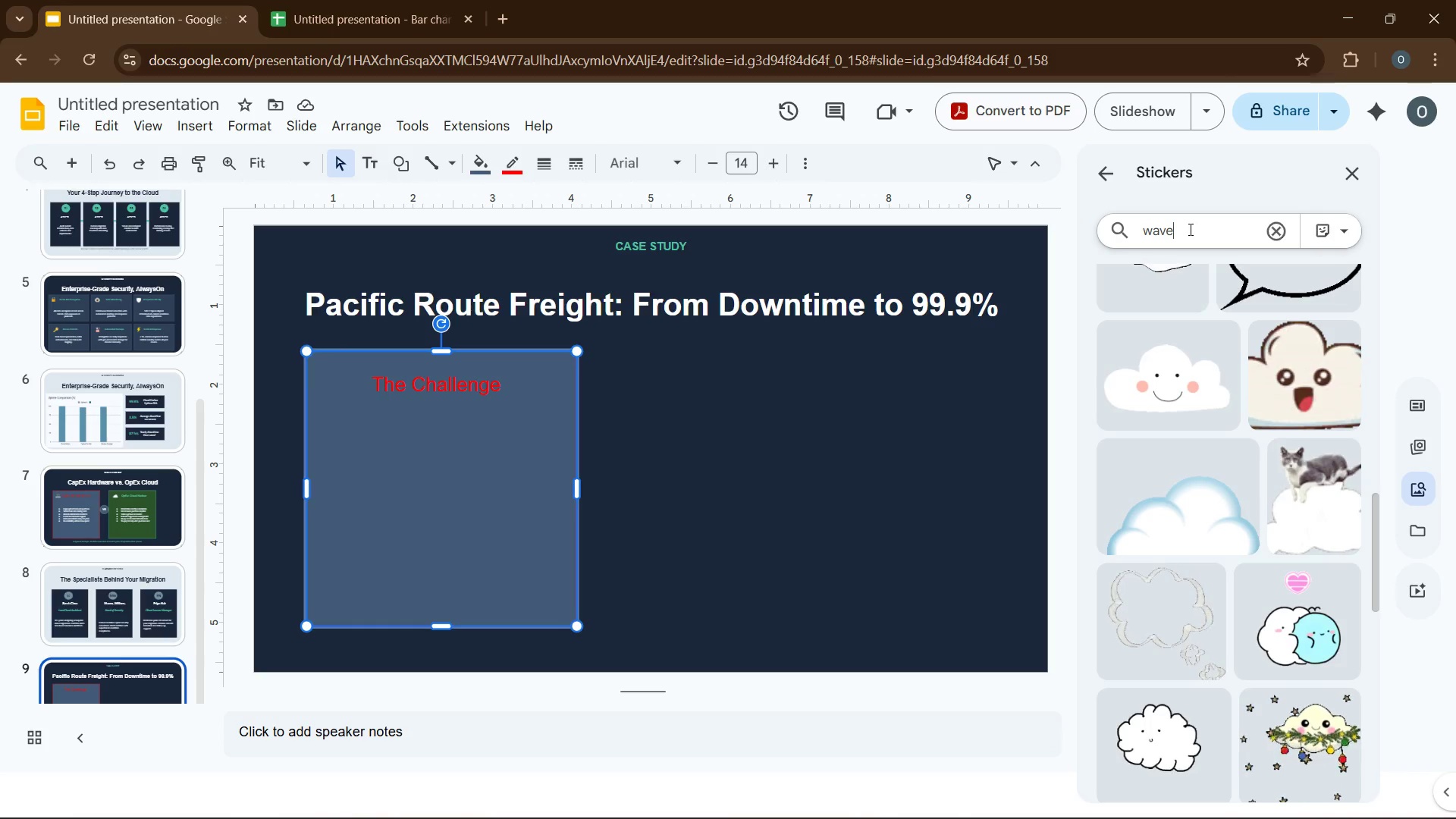 
key(Enter)
 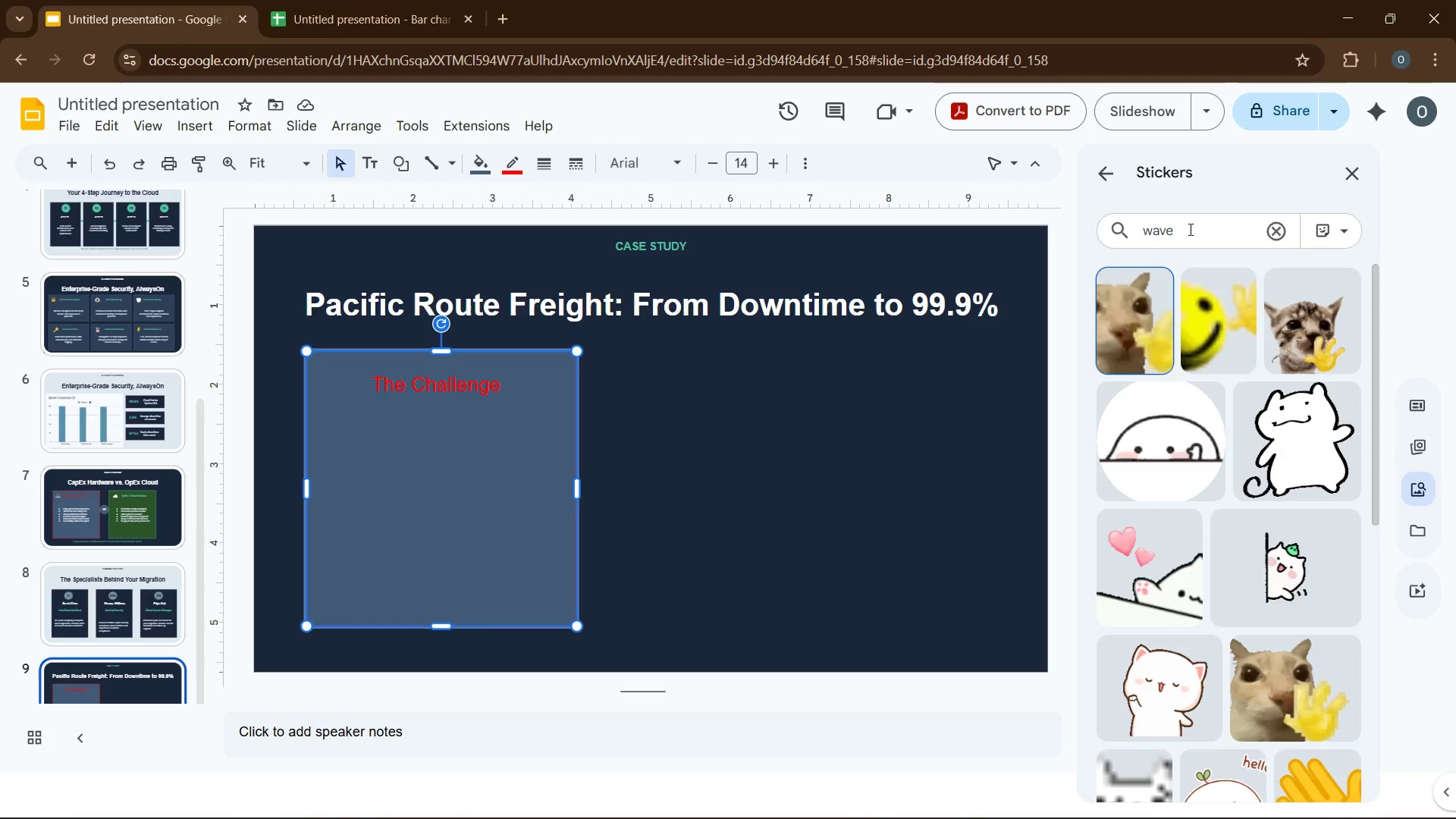 
double_click([1188, 230])
 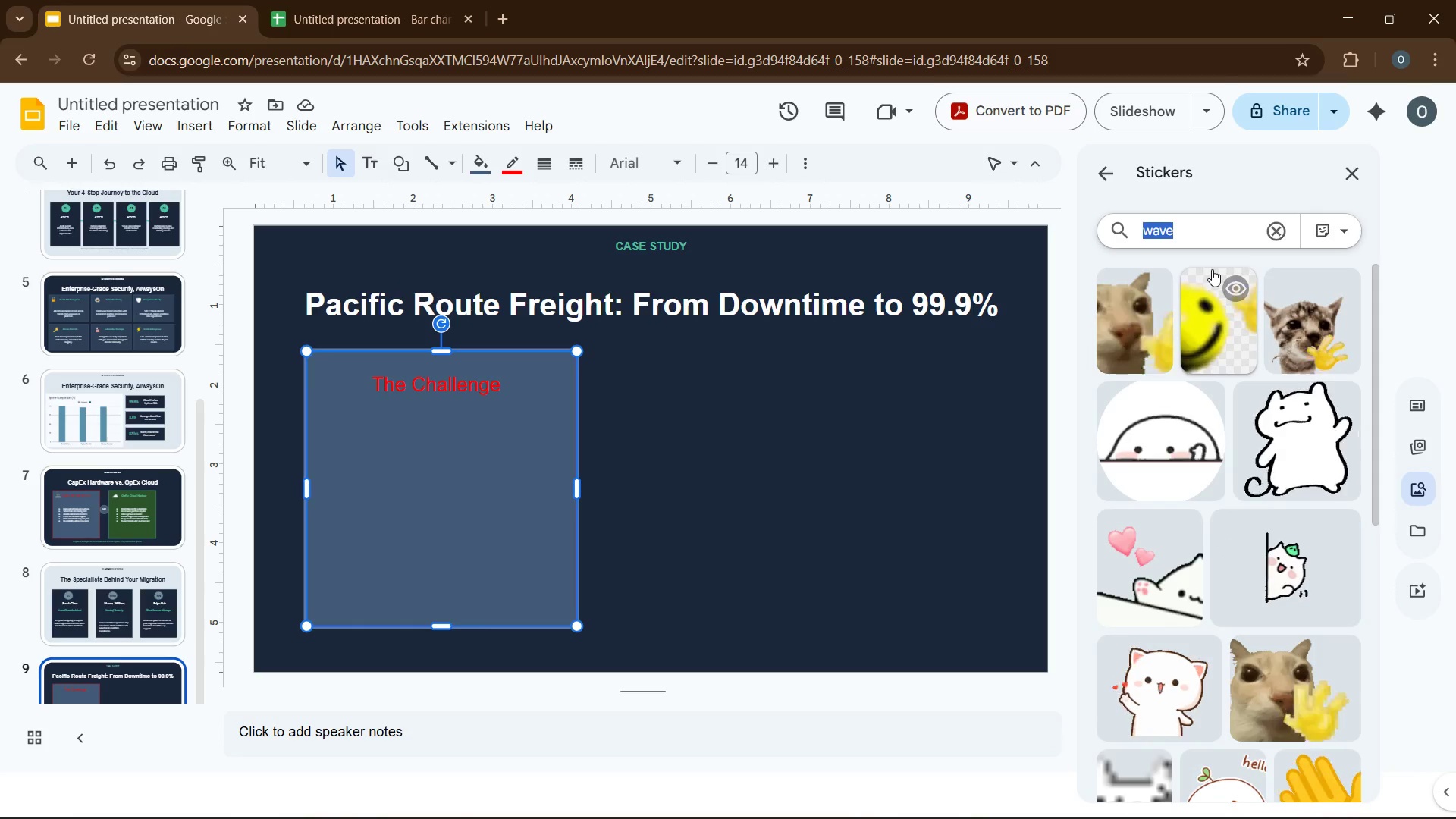 
wait(5.98)
 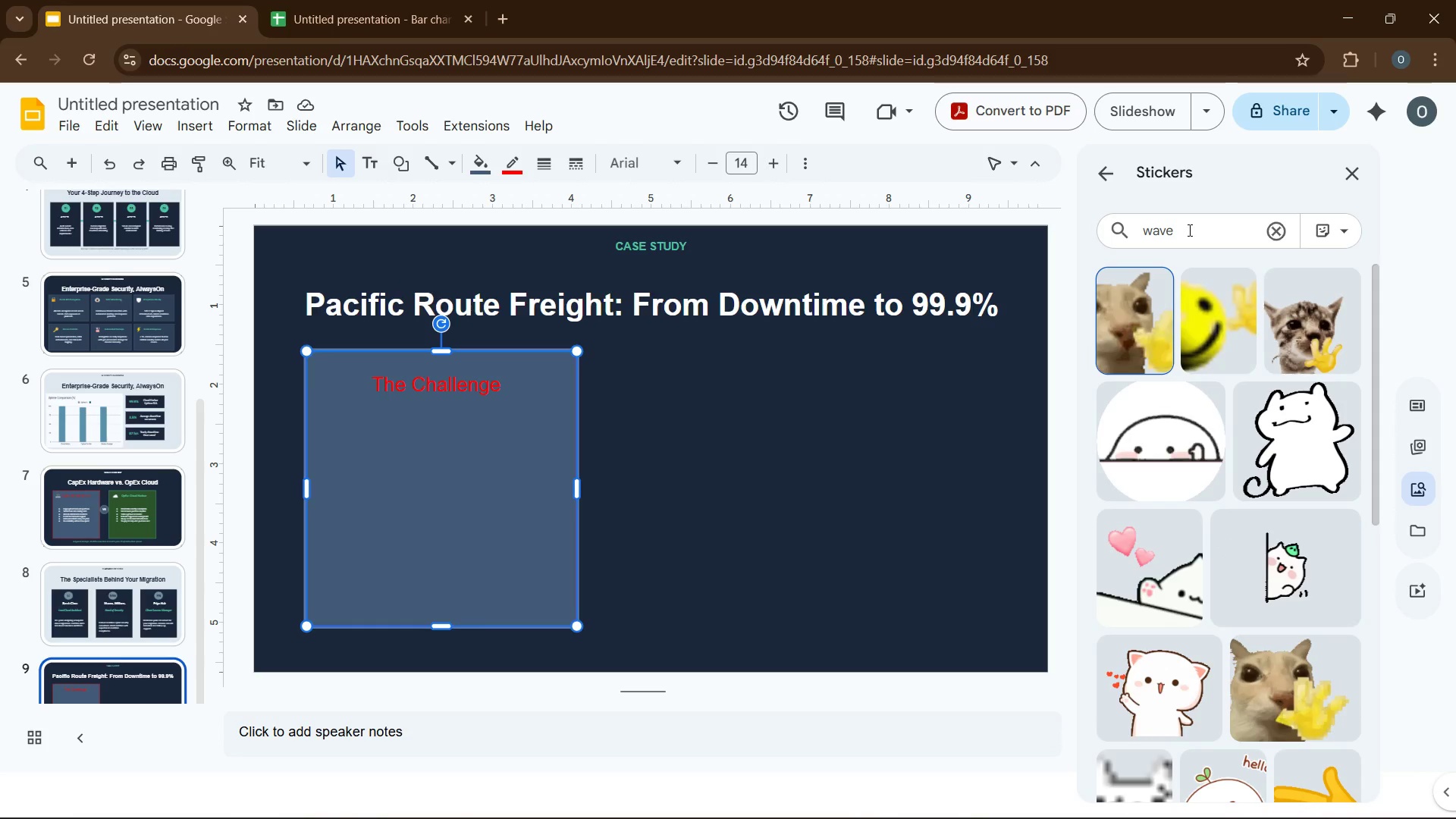 
type(water wave)
 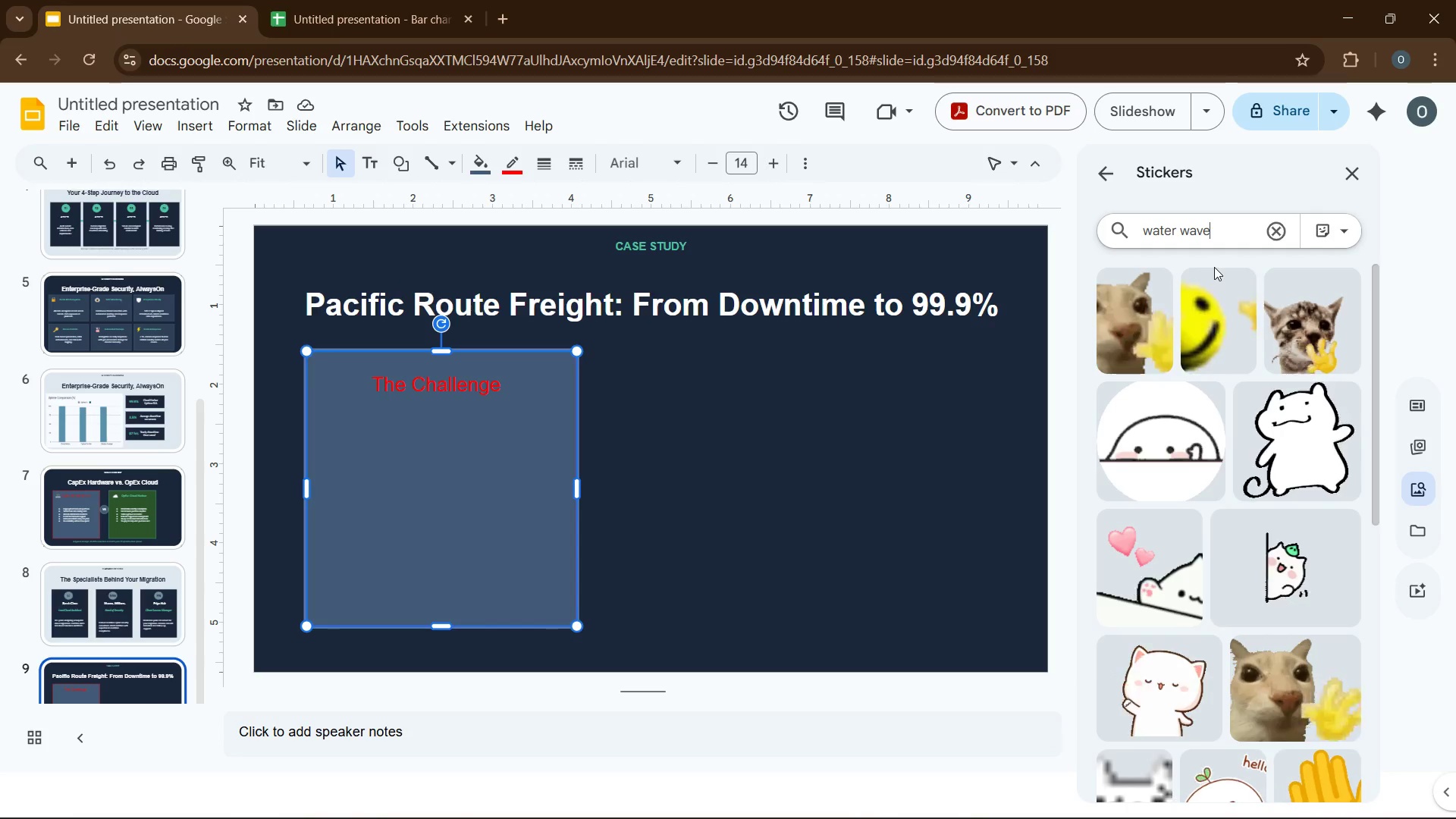 
key(Enter)
 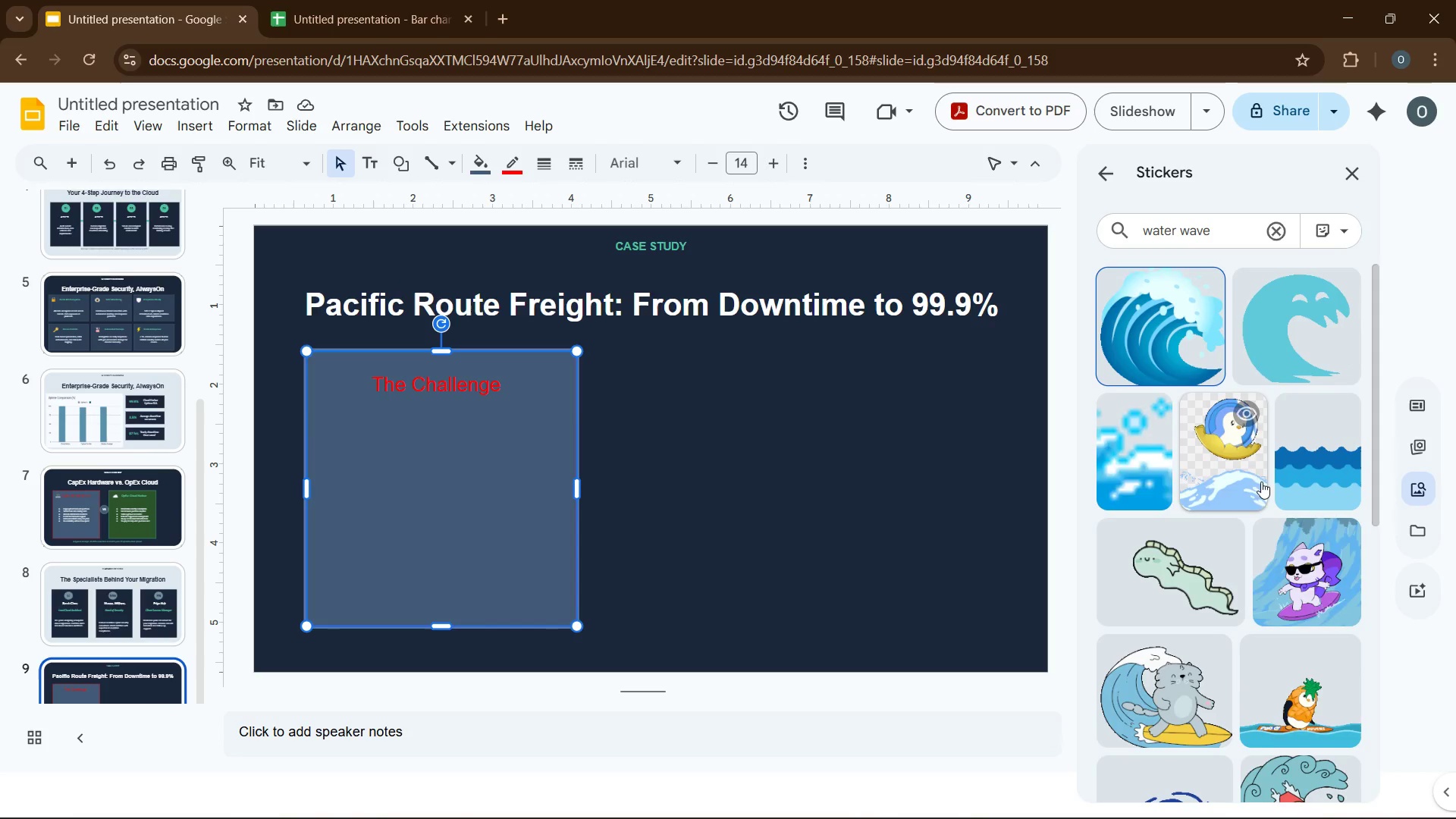 
scroll: coordinate [1277, 493], scroll_direction: down, amount: 21.0
 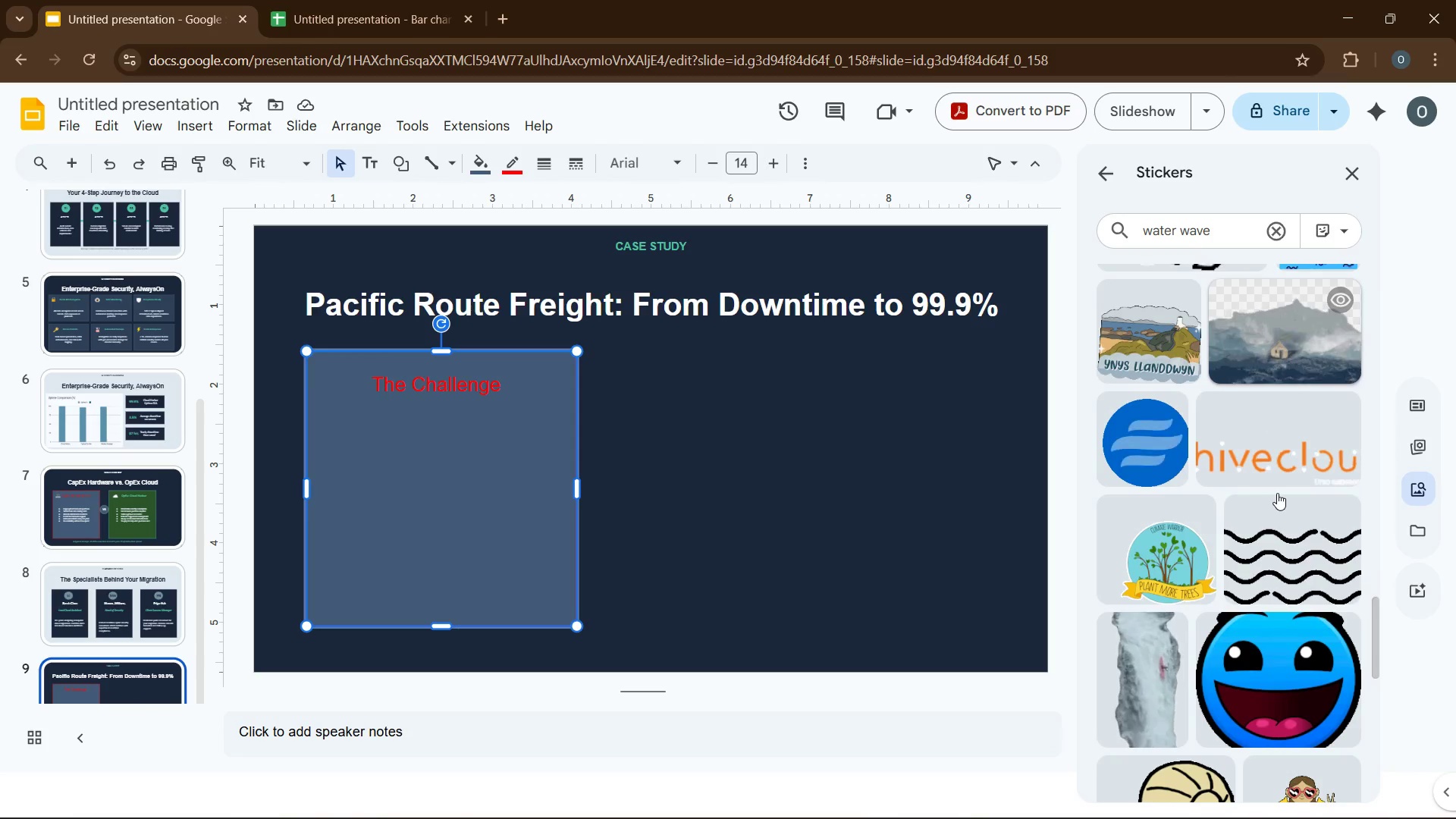 
scroll: coordinate [1202, 412], scroll_direction: up, amount: 33.0
 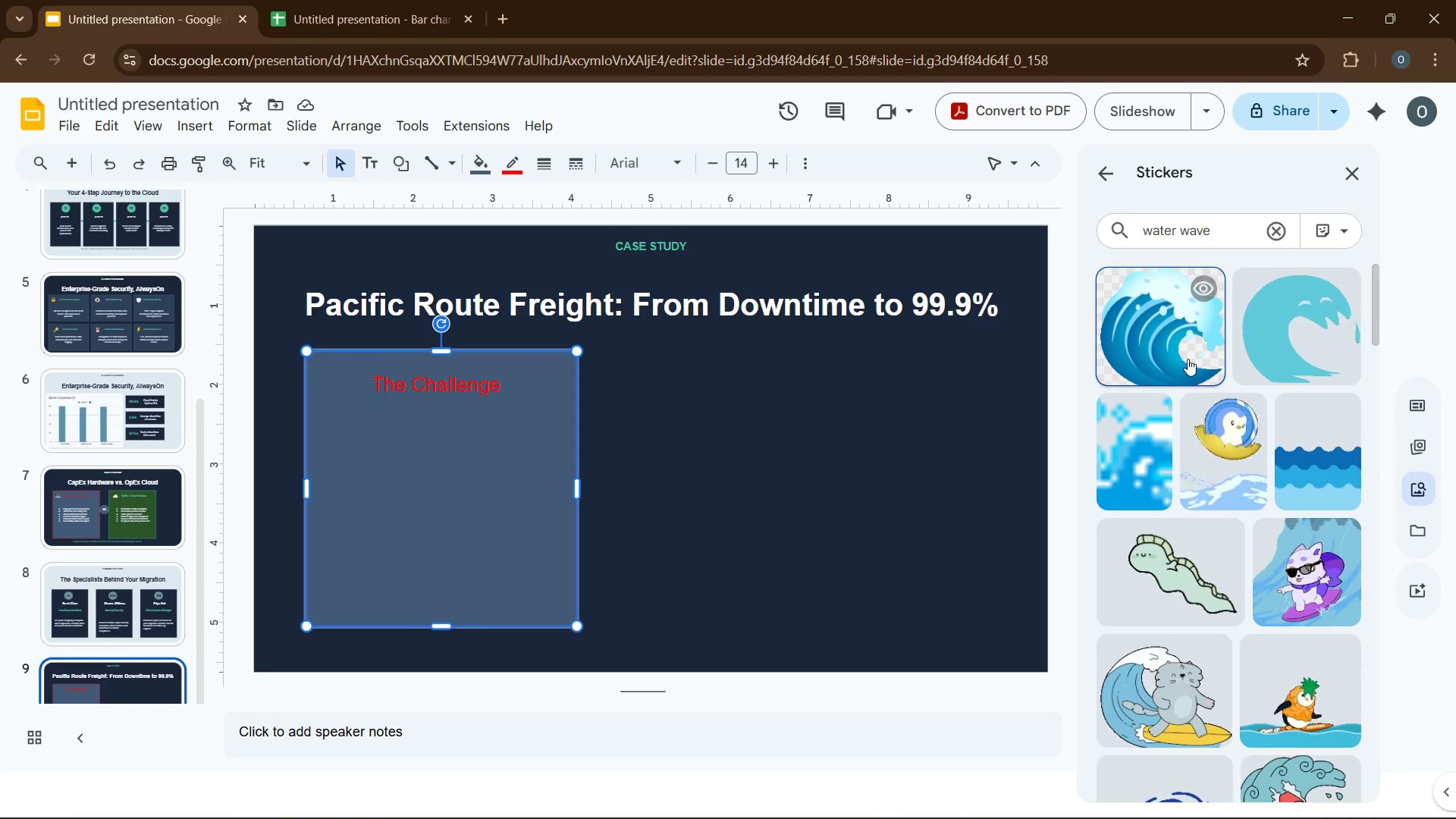 
left_click([1188, 359])
 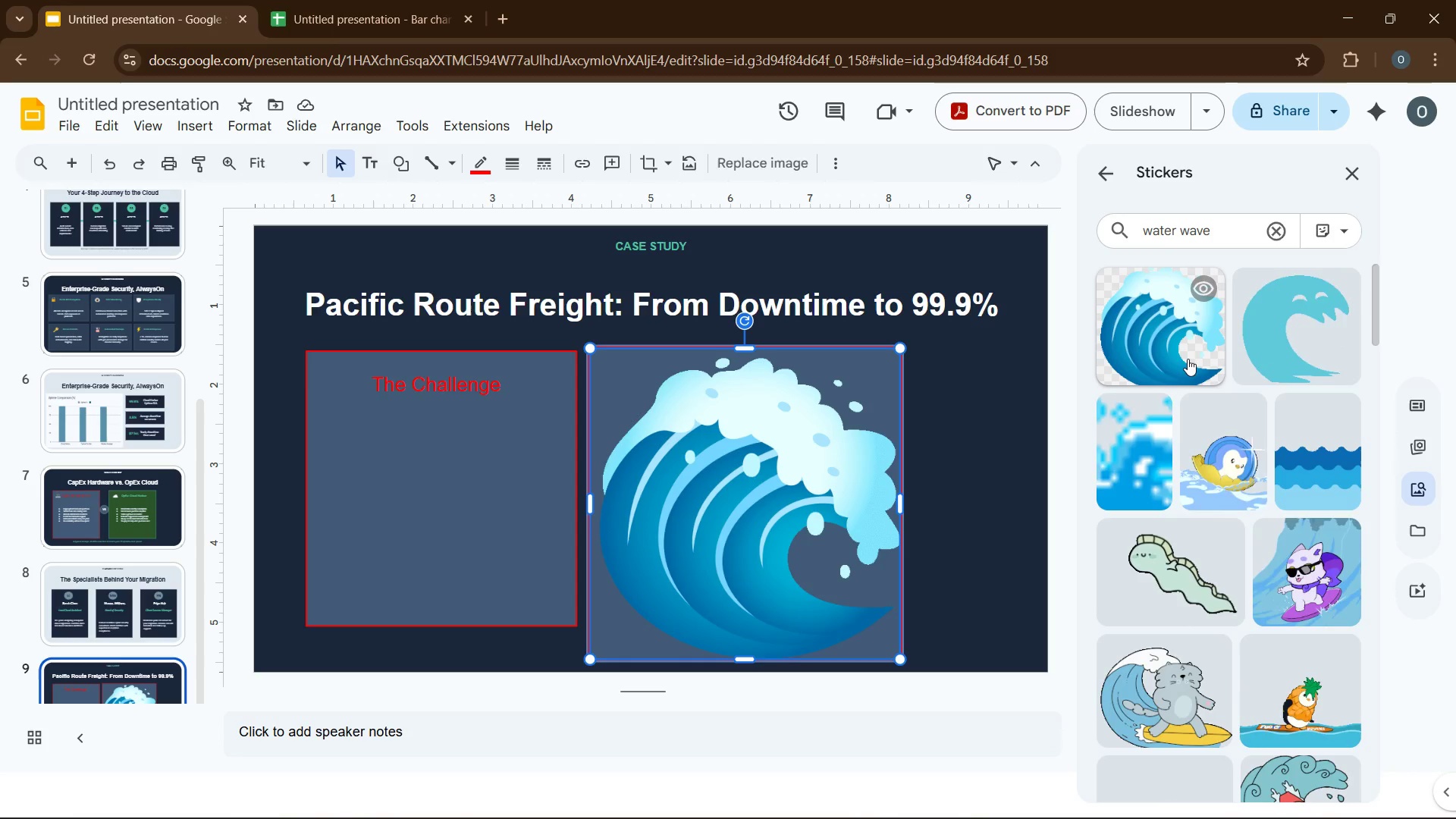 
wait(12.44)
 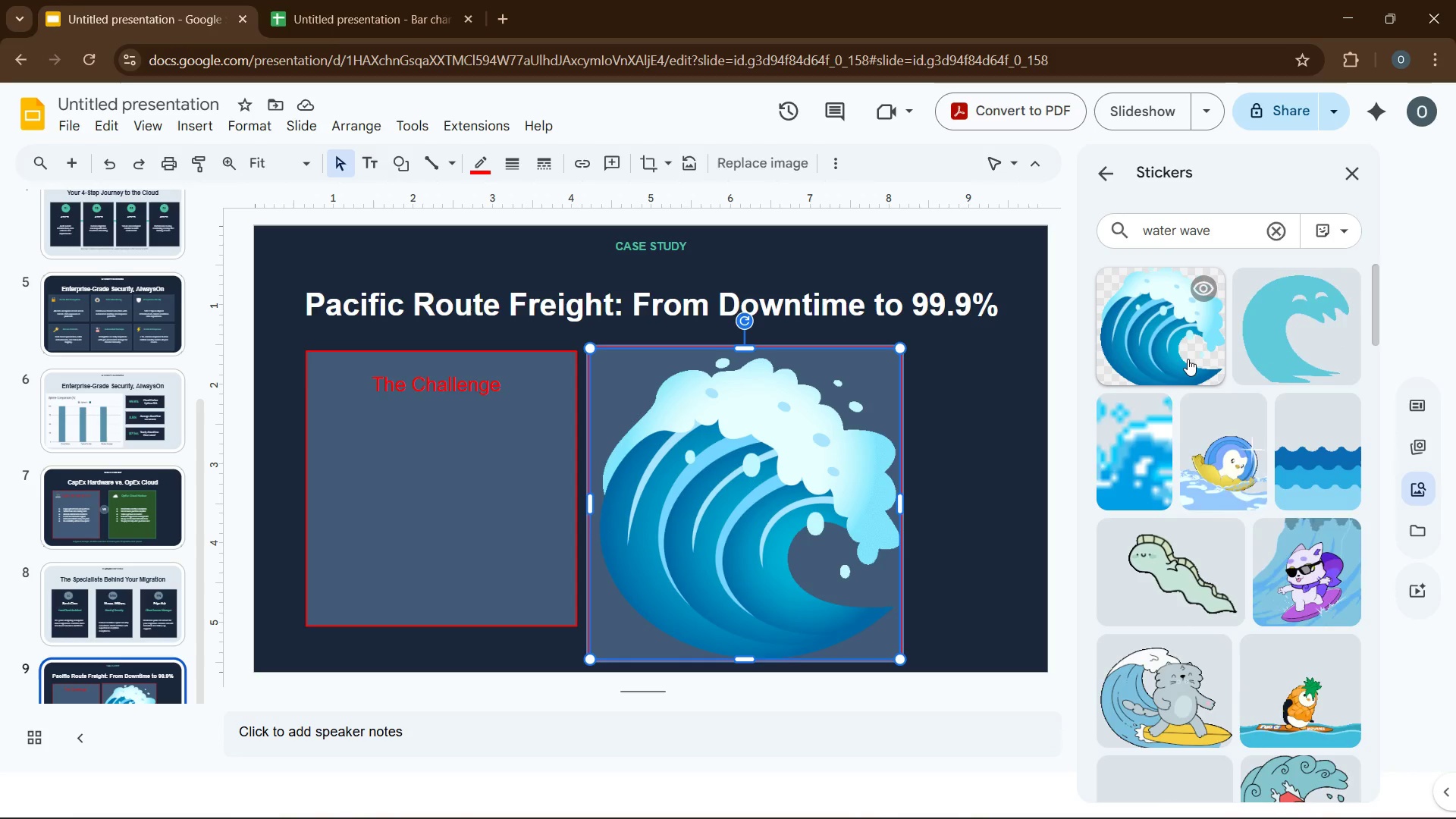 
left_click([1351, 182])
 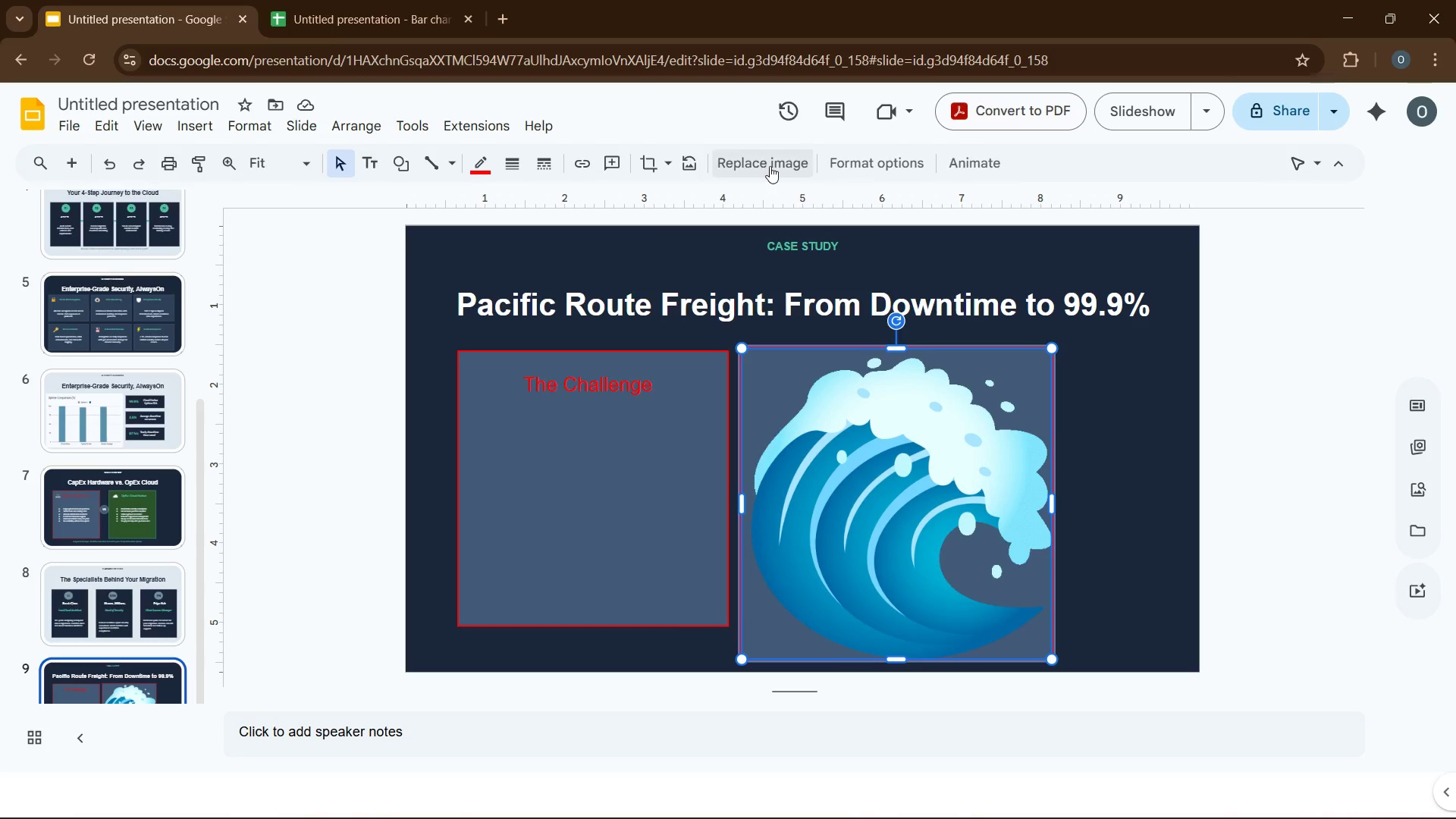 
left_click([853, 166])
 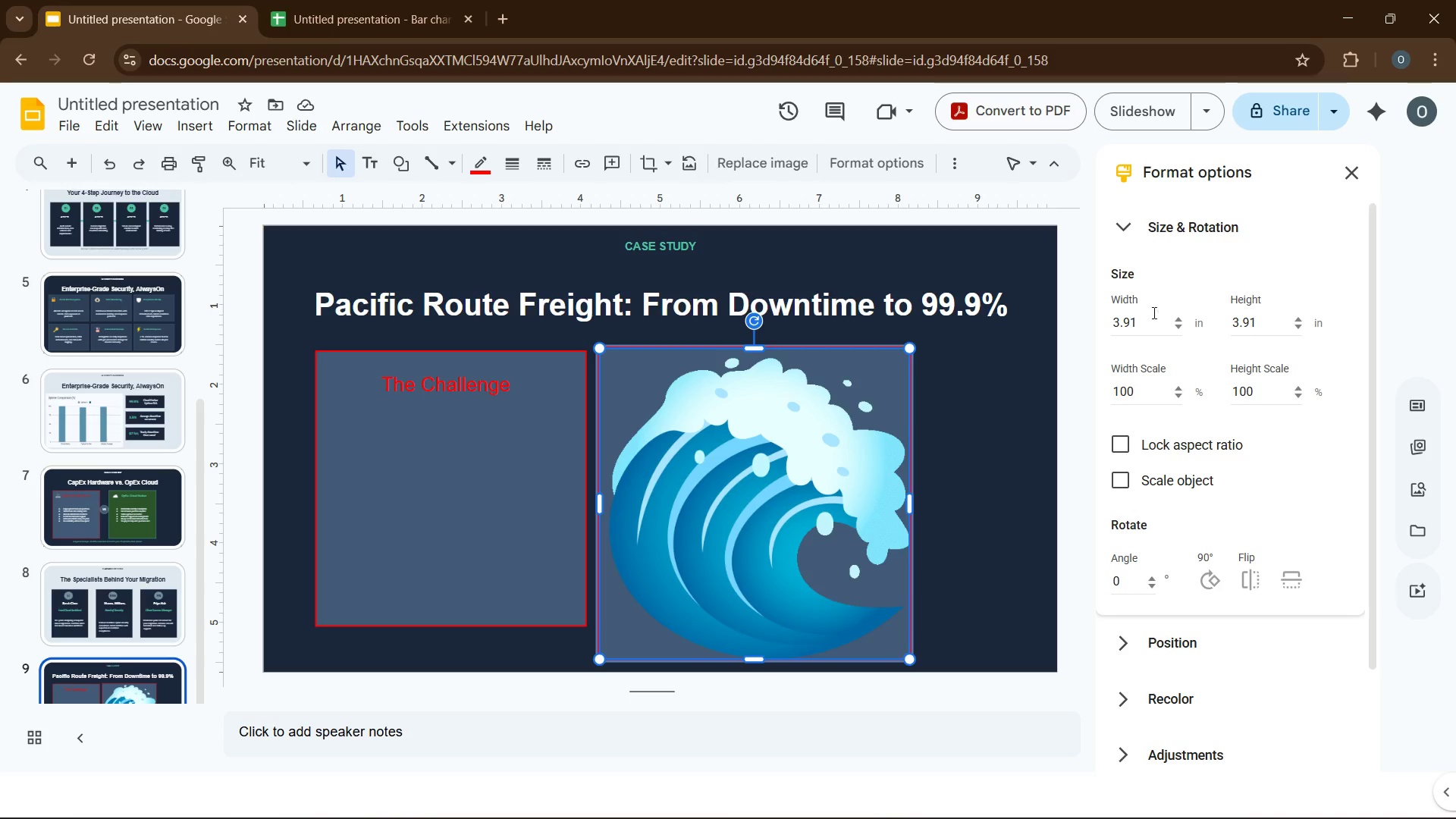 
left_click([1152, 321])
 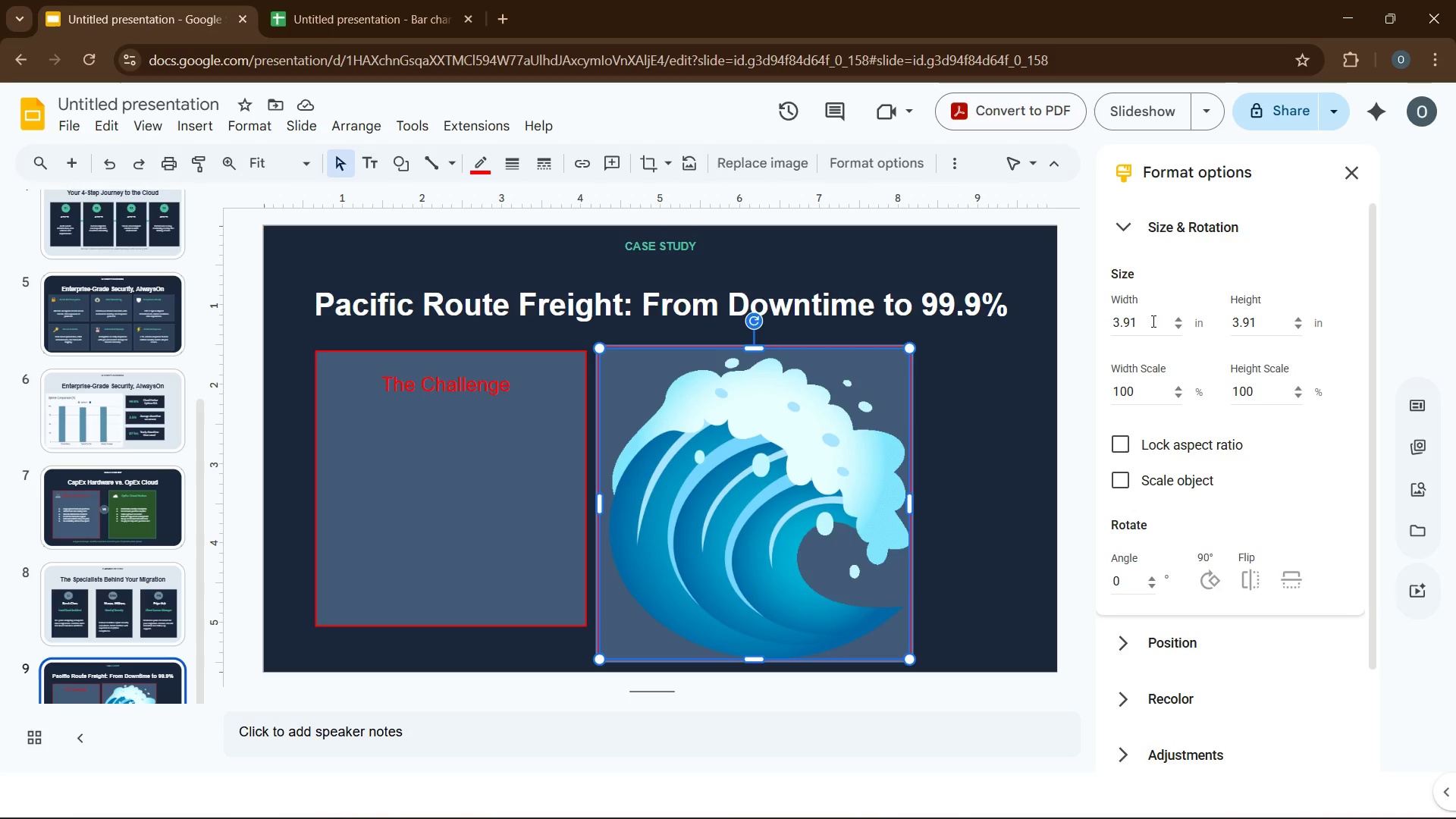 
left_click([1152, 321])
 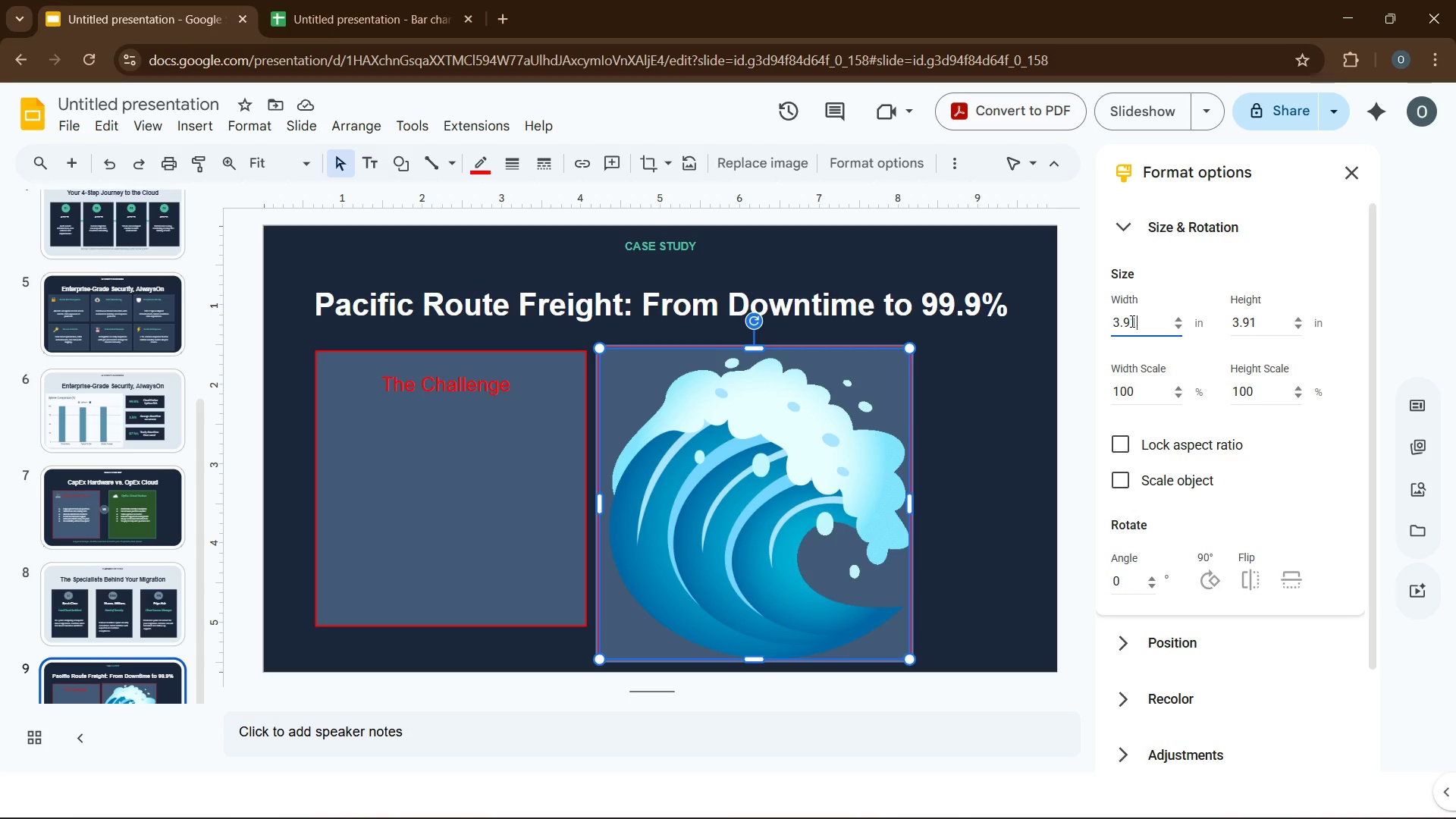 
wait(6.06)
 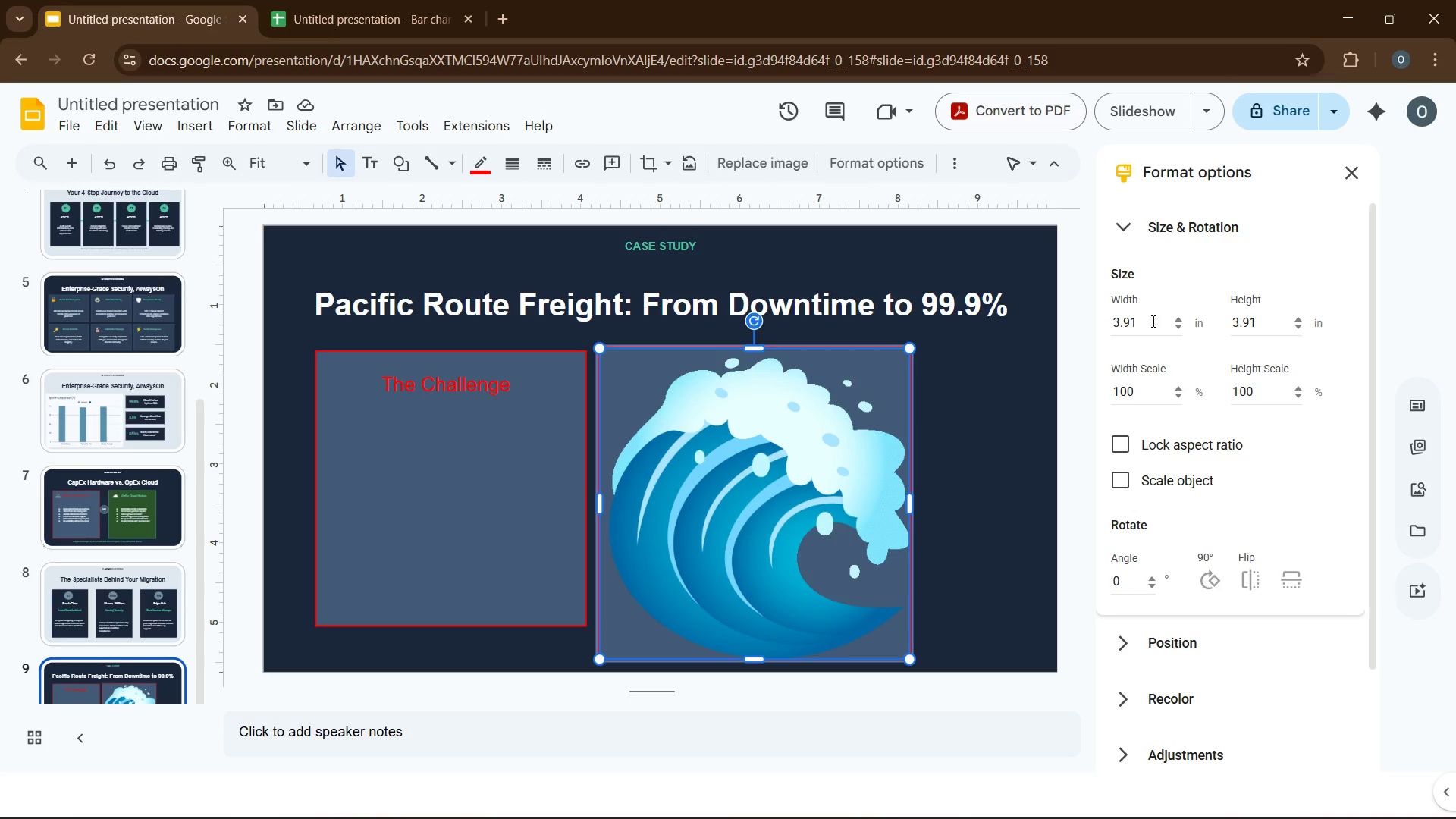 
double_click([1131, 321])
 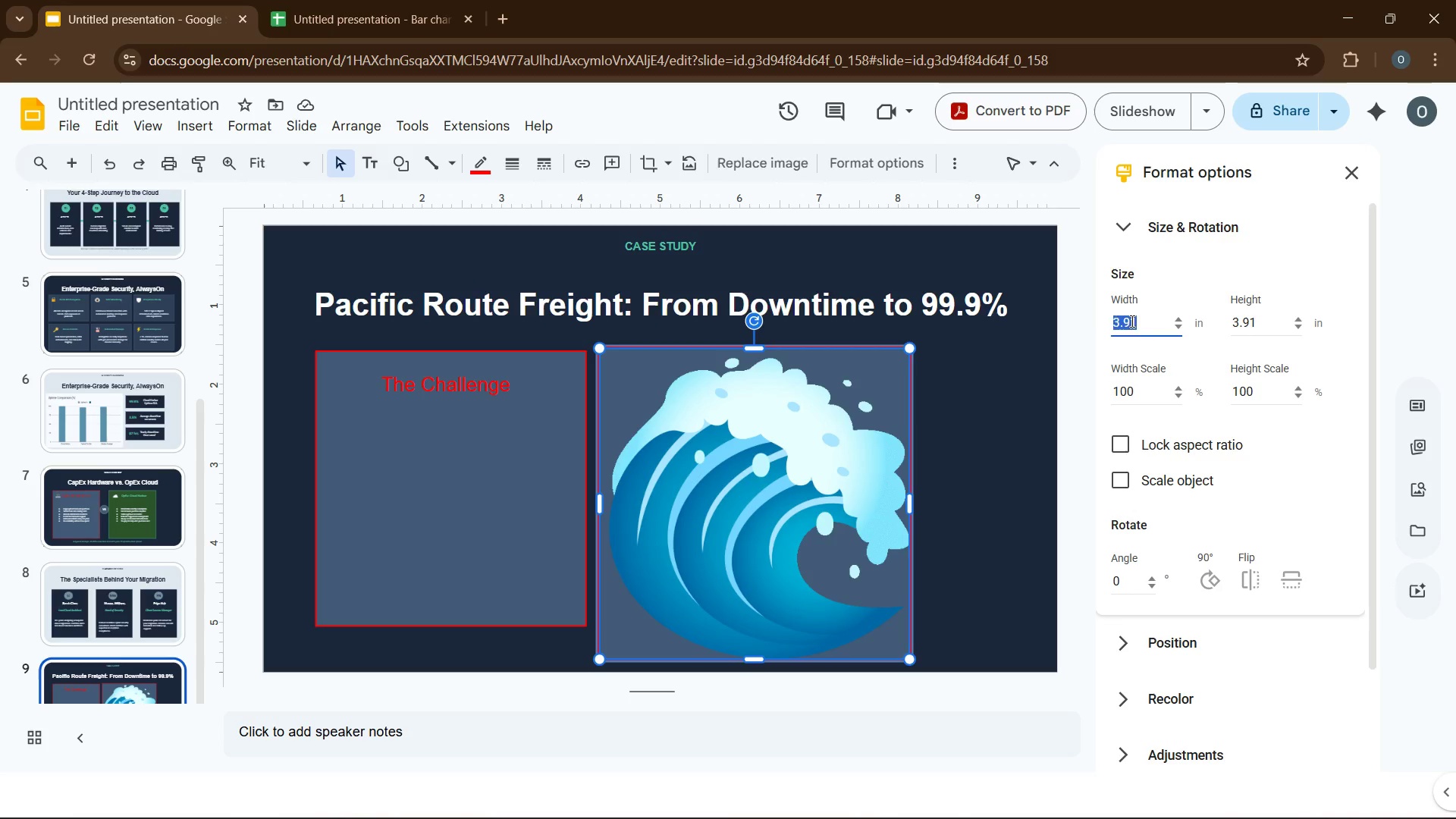 
key(Numpad0)
 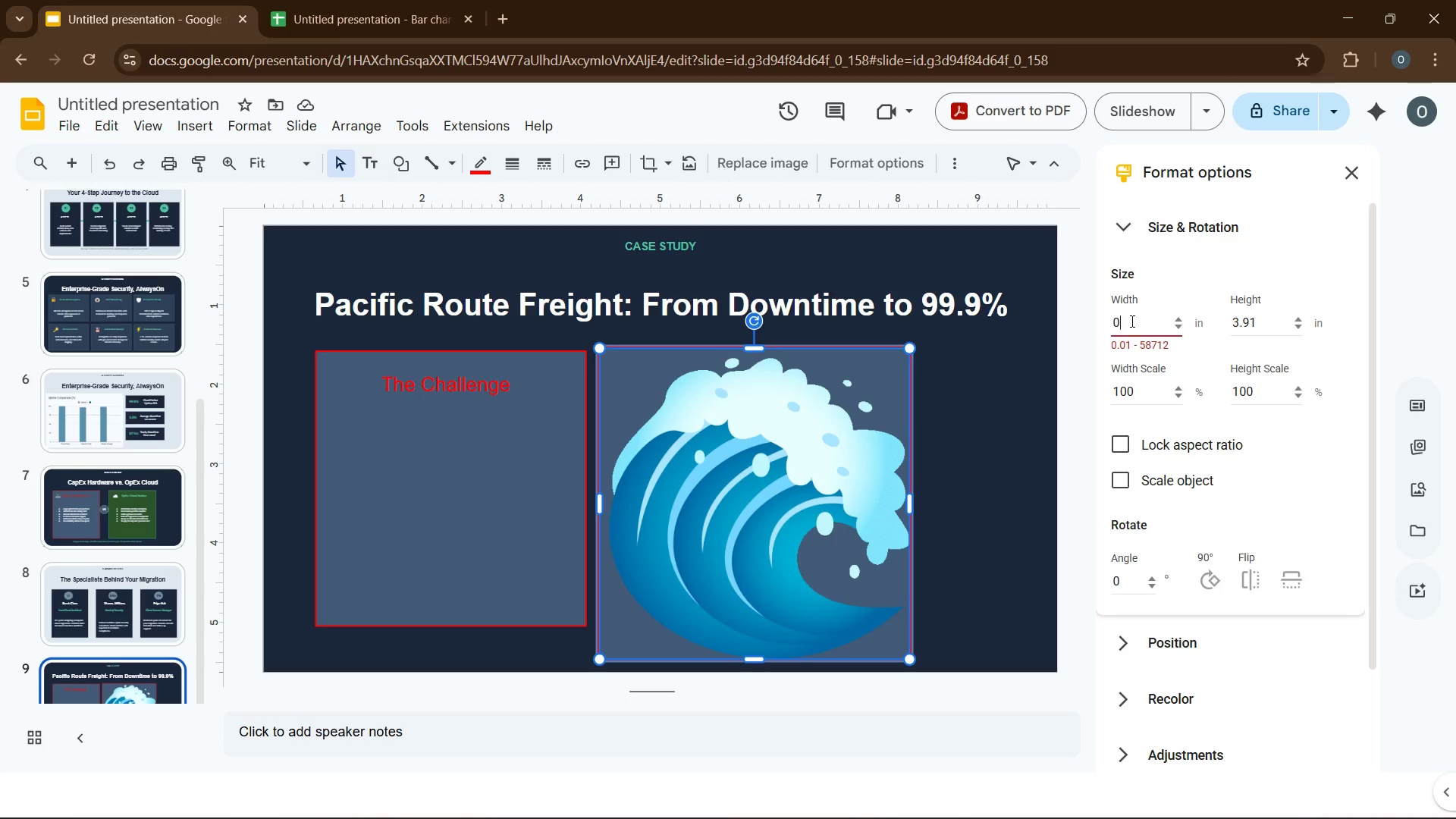 
key(NumpadDecimal)
 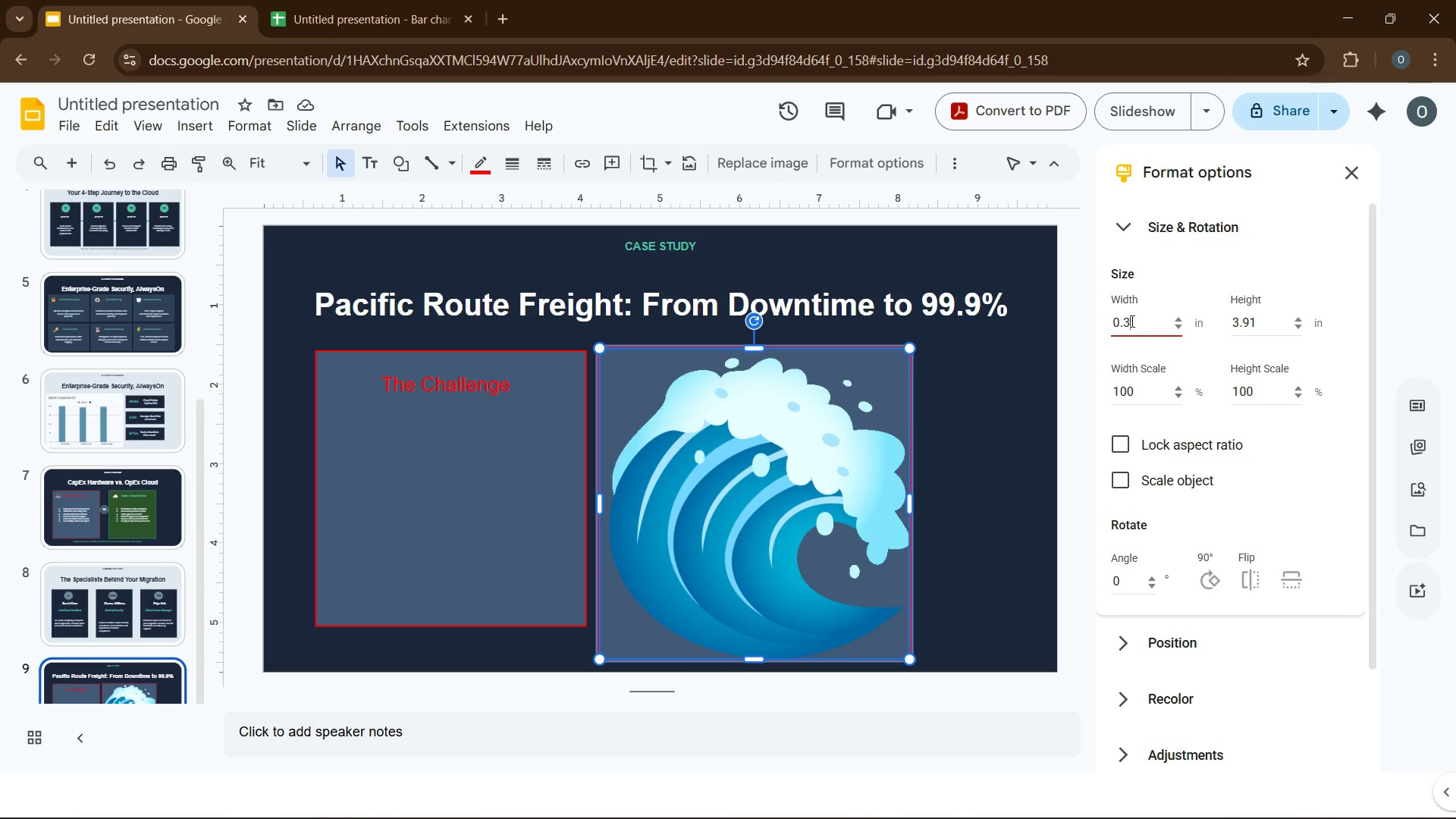 
key(Numpad3)
 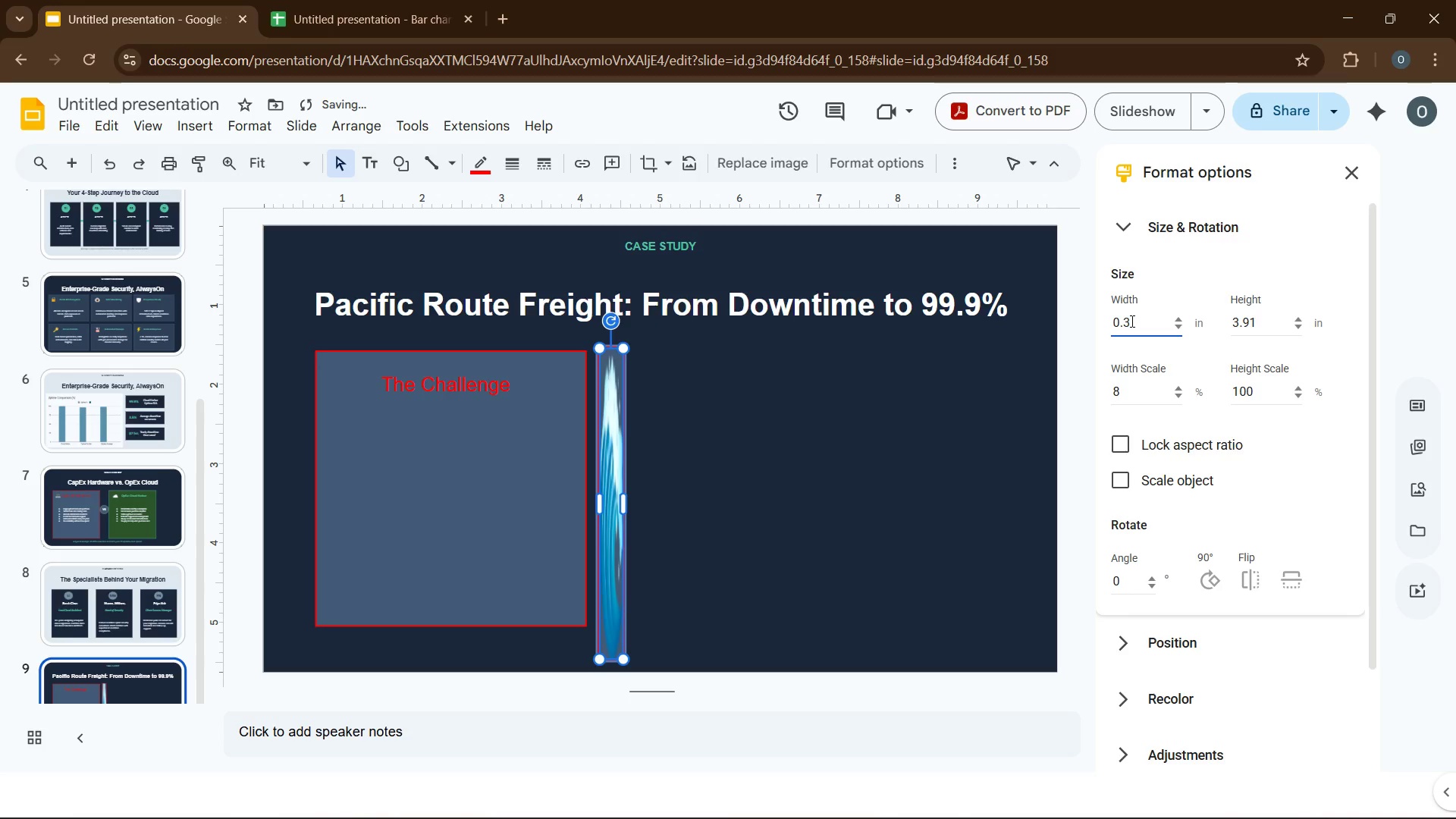 
key(Numpad6)
 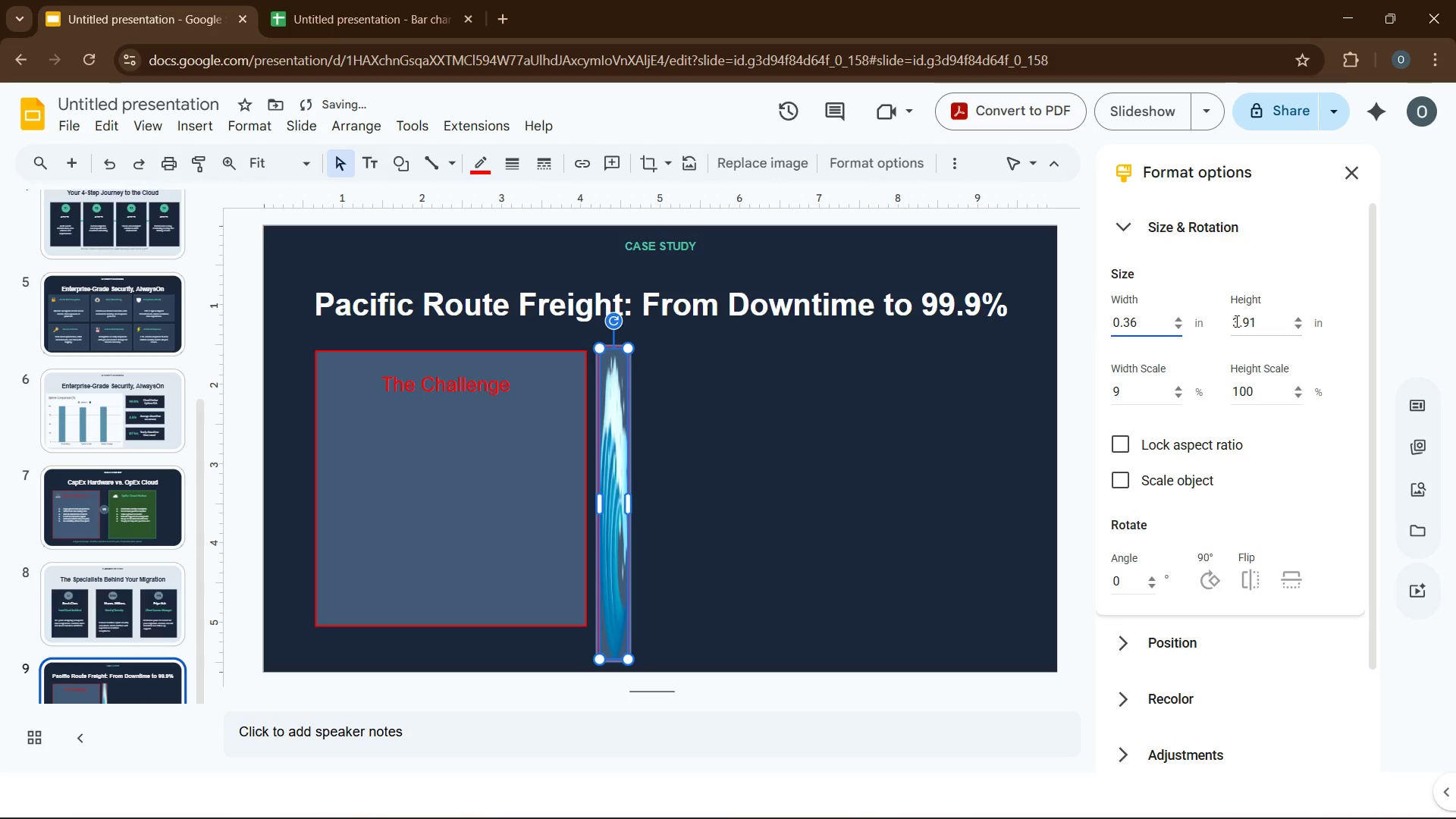 
double_click([1236, 321])
 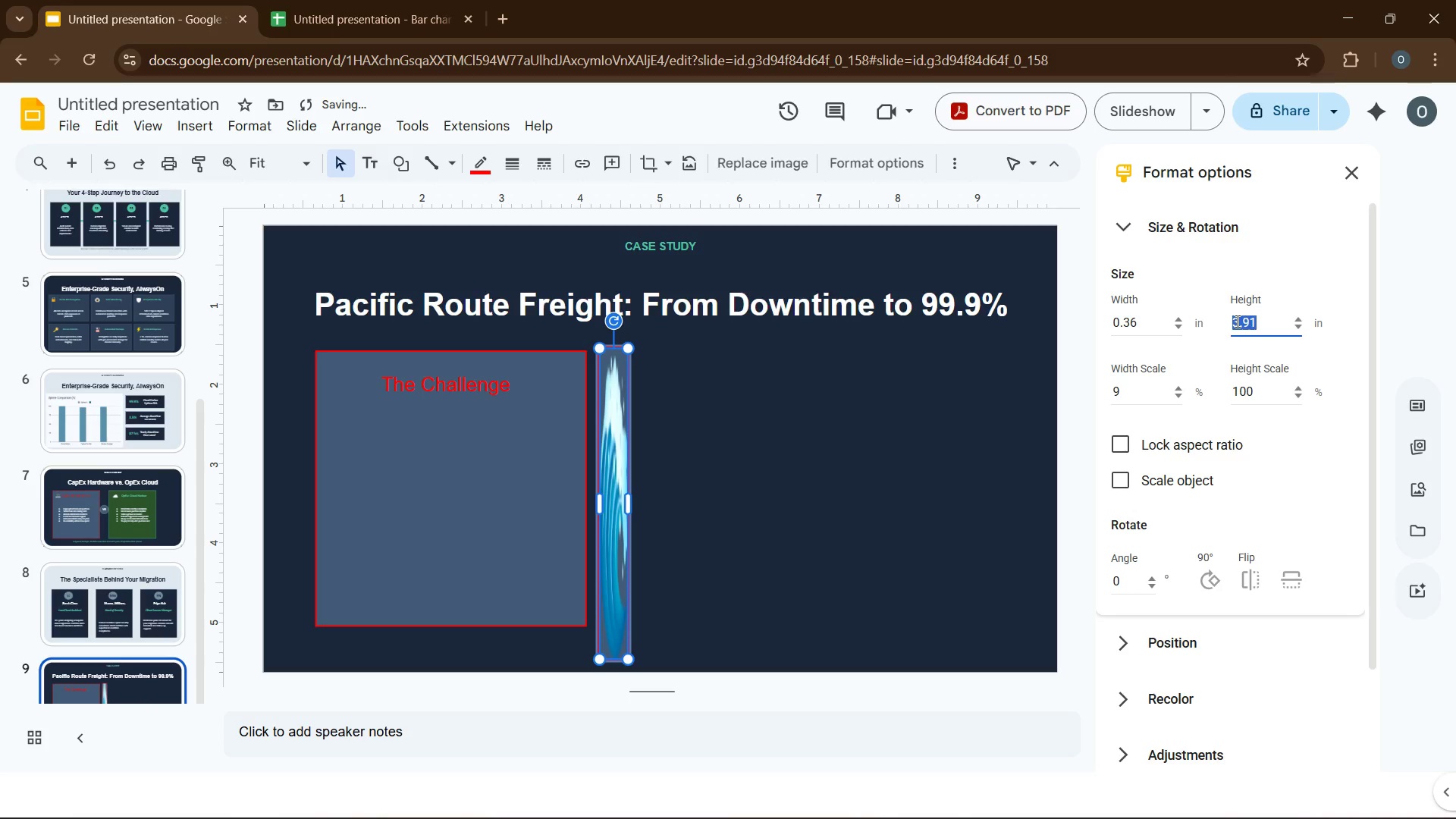 
key(Numpad0)
 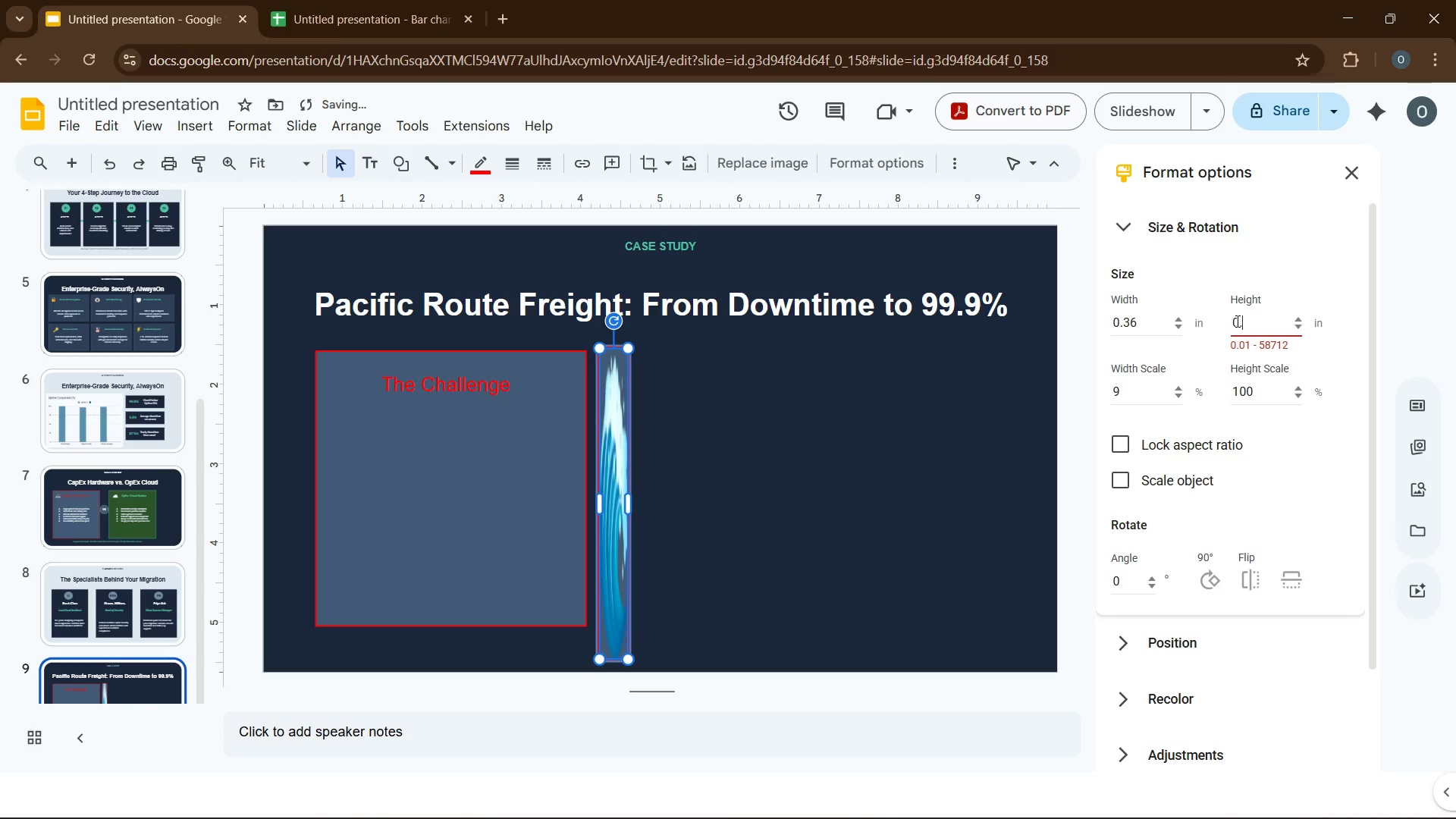 
key(NumpadDecimal)
 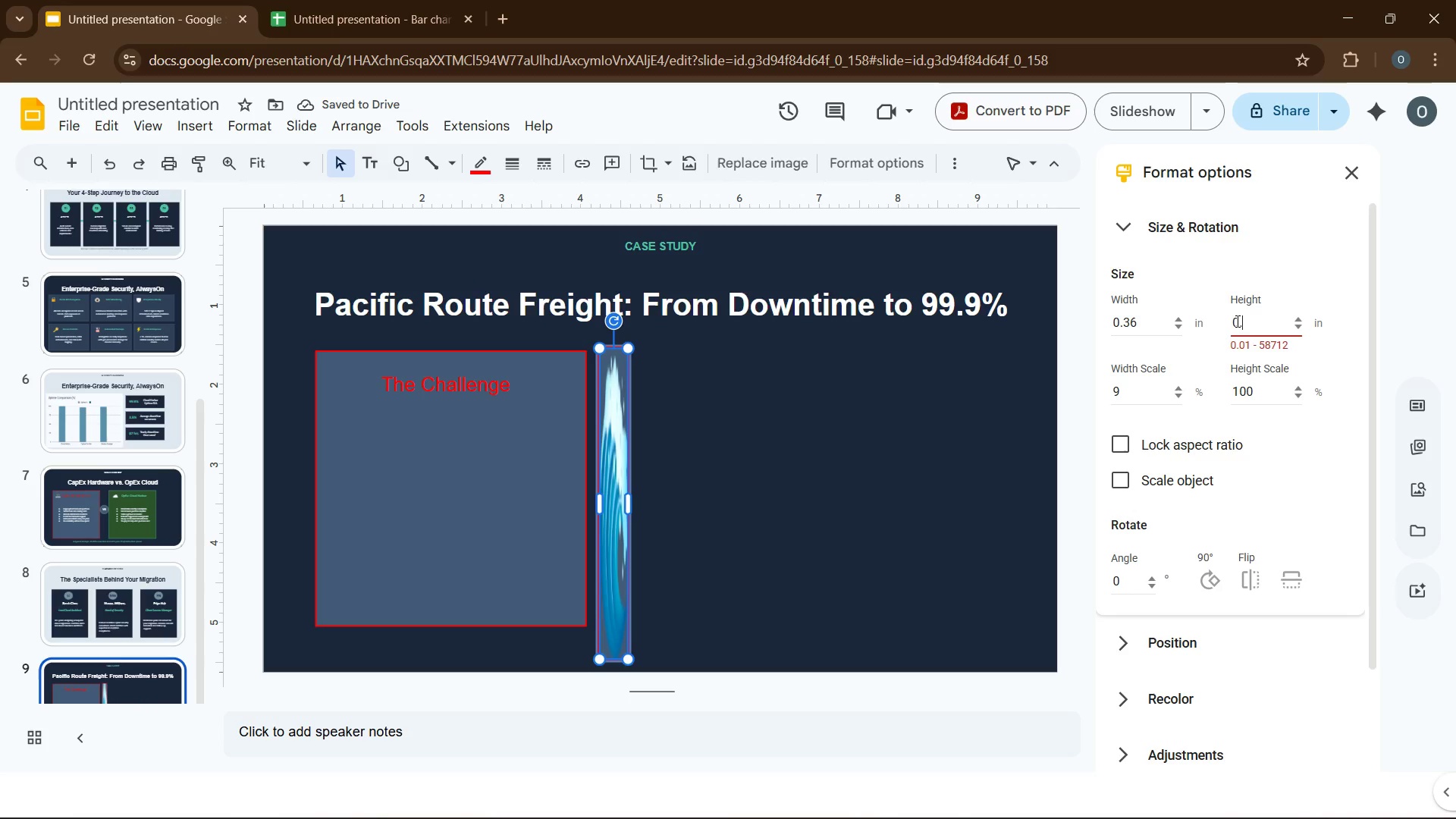 
key(Numpad3)
 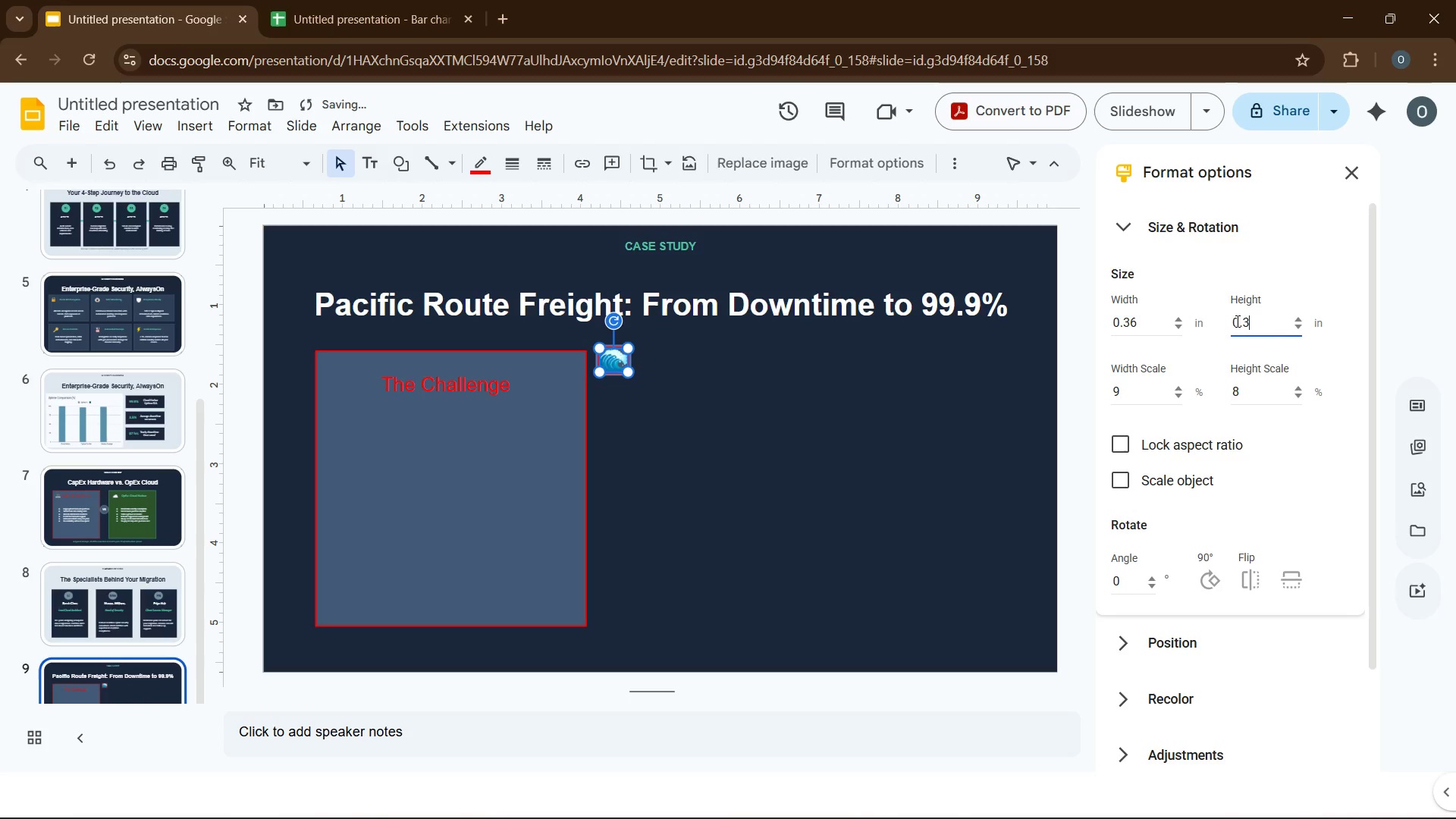 
key(Numpad6)
 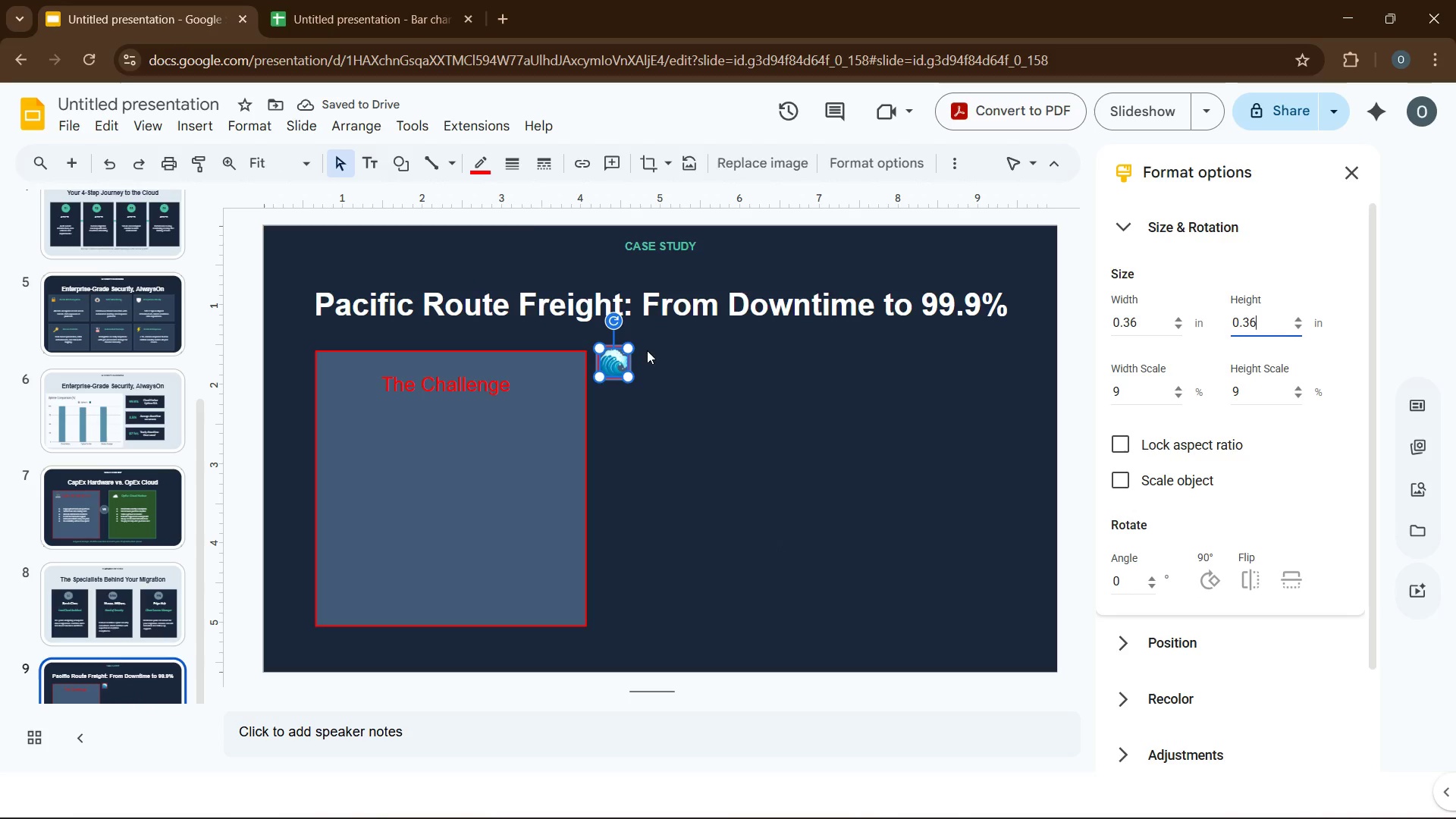 
left_click([472, 159])
 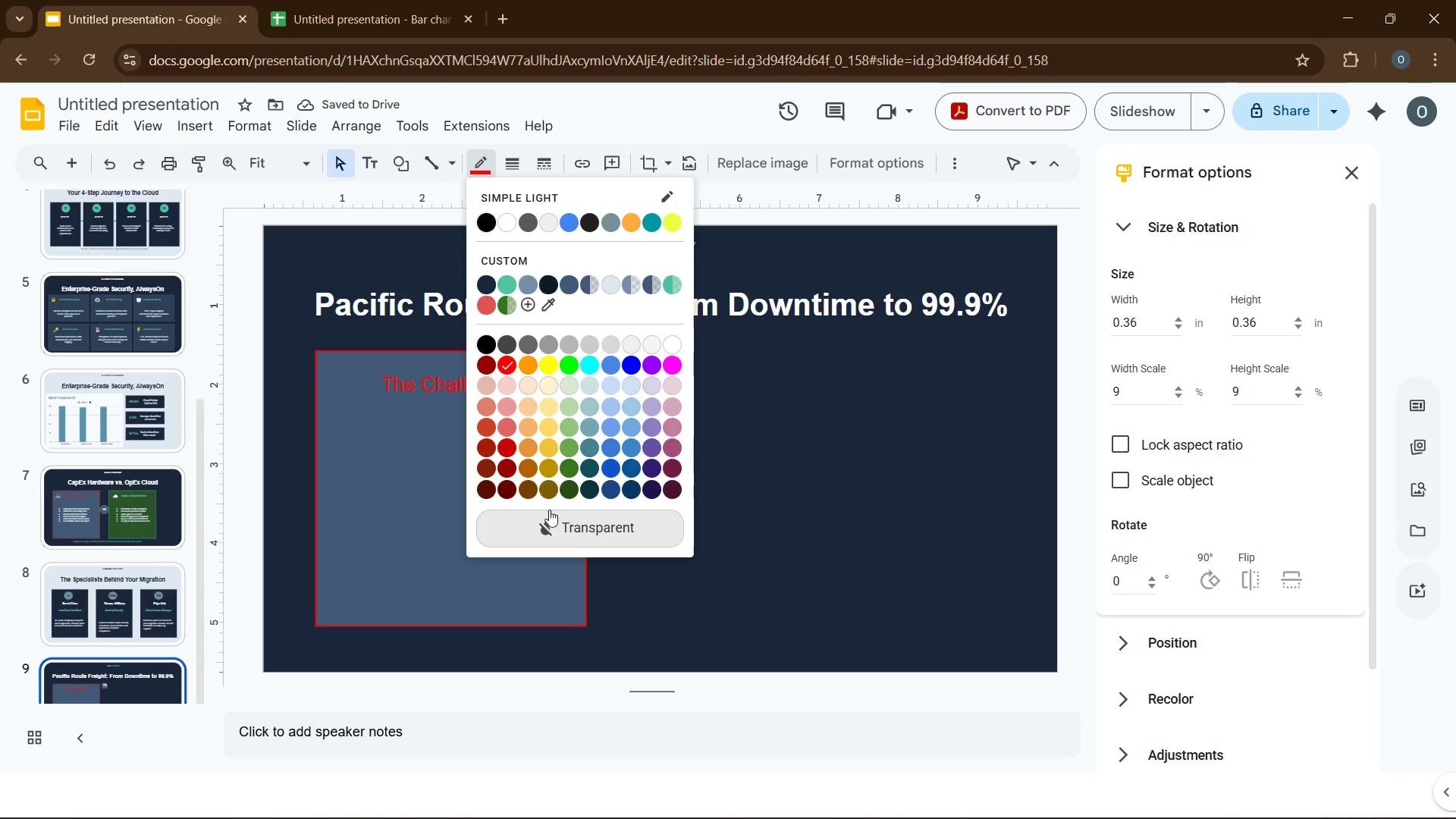 
left_click([557, 526])
 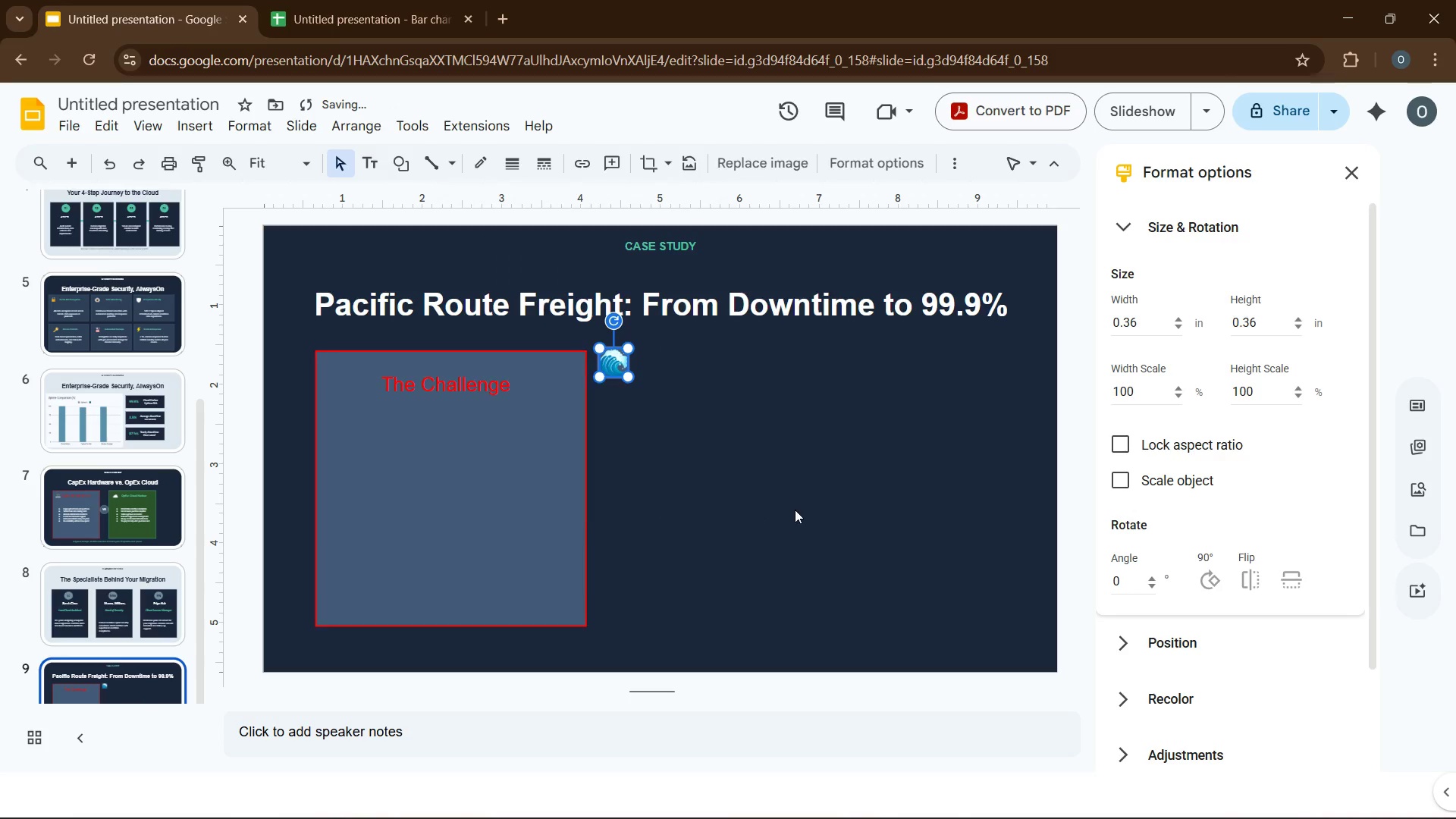 
left_click([796, 510])
 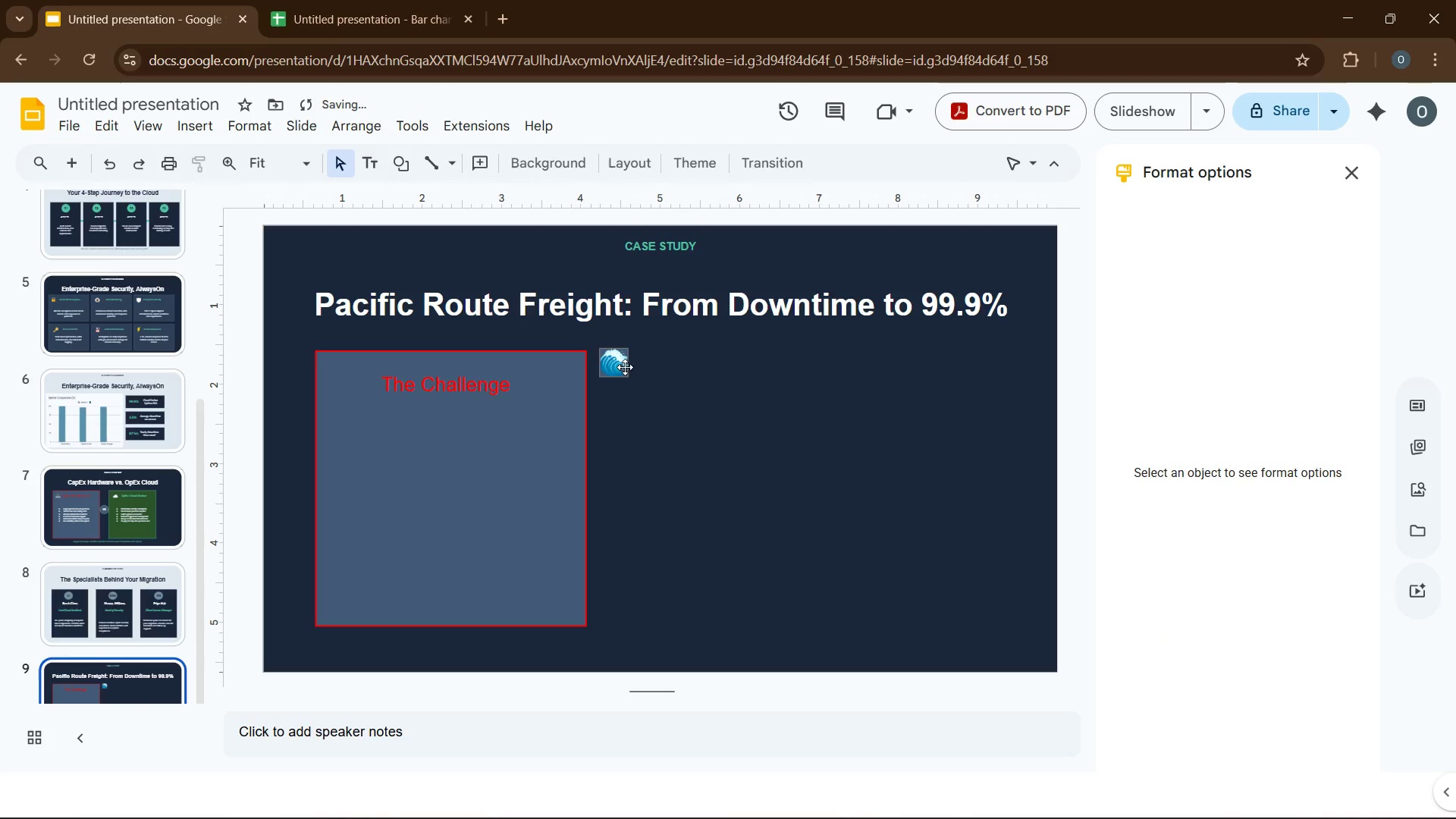 
left_click([620, 364])
 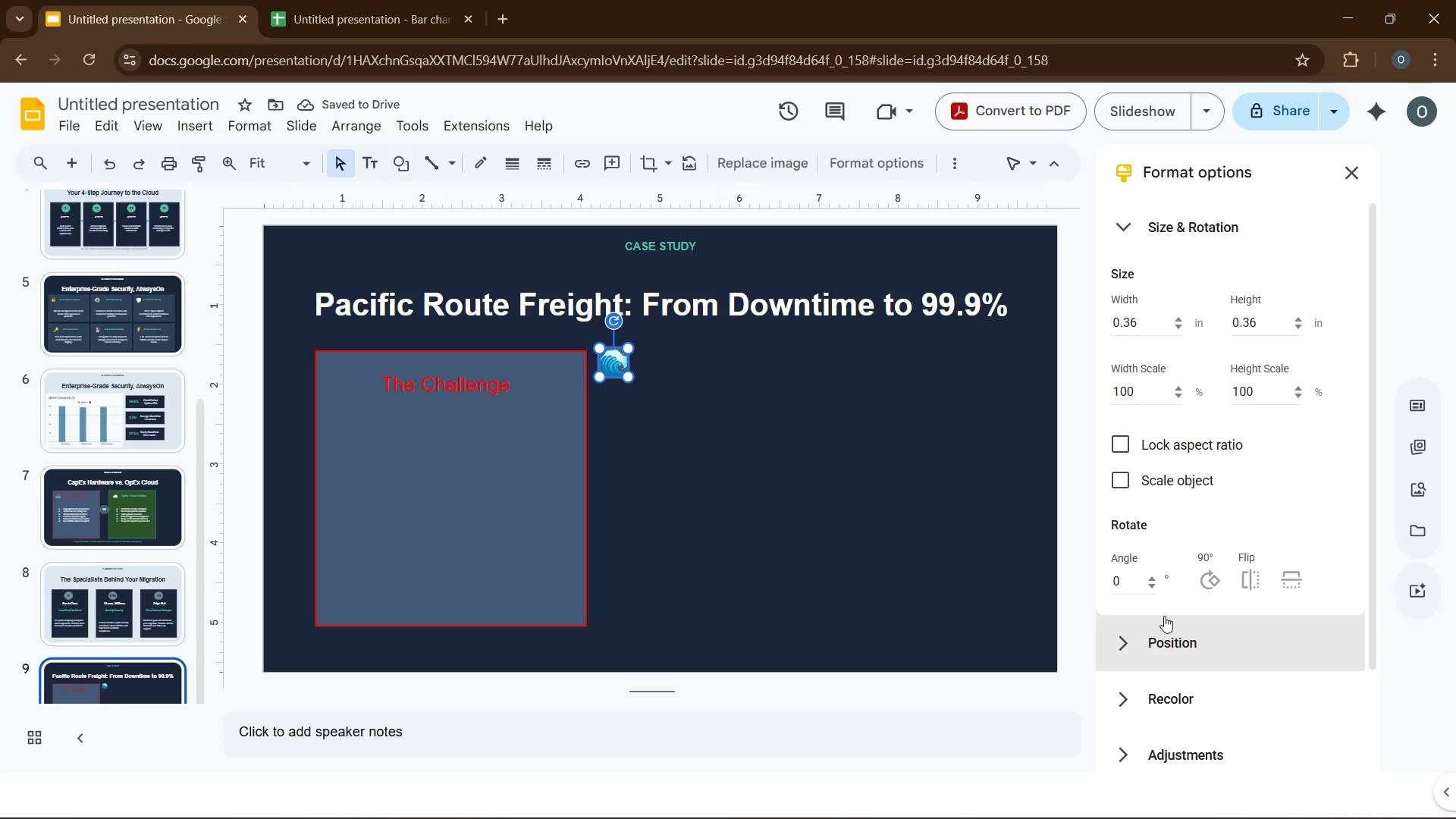 
left_click([1169, 690])
 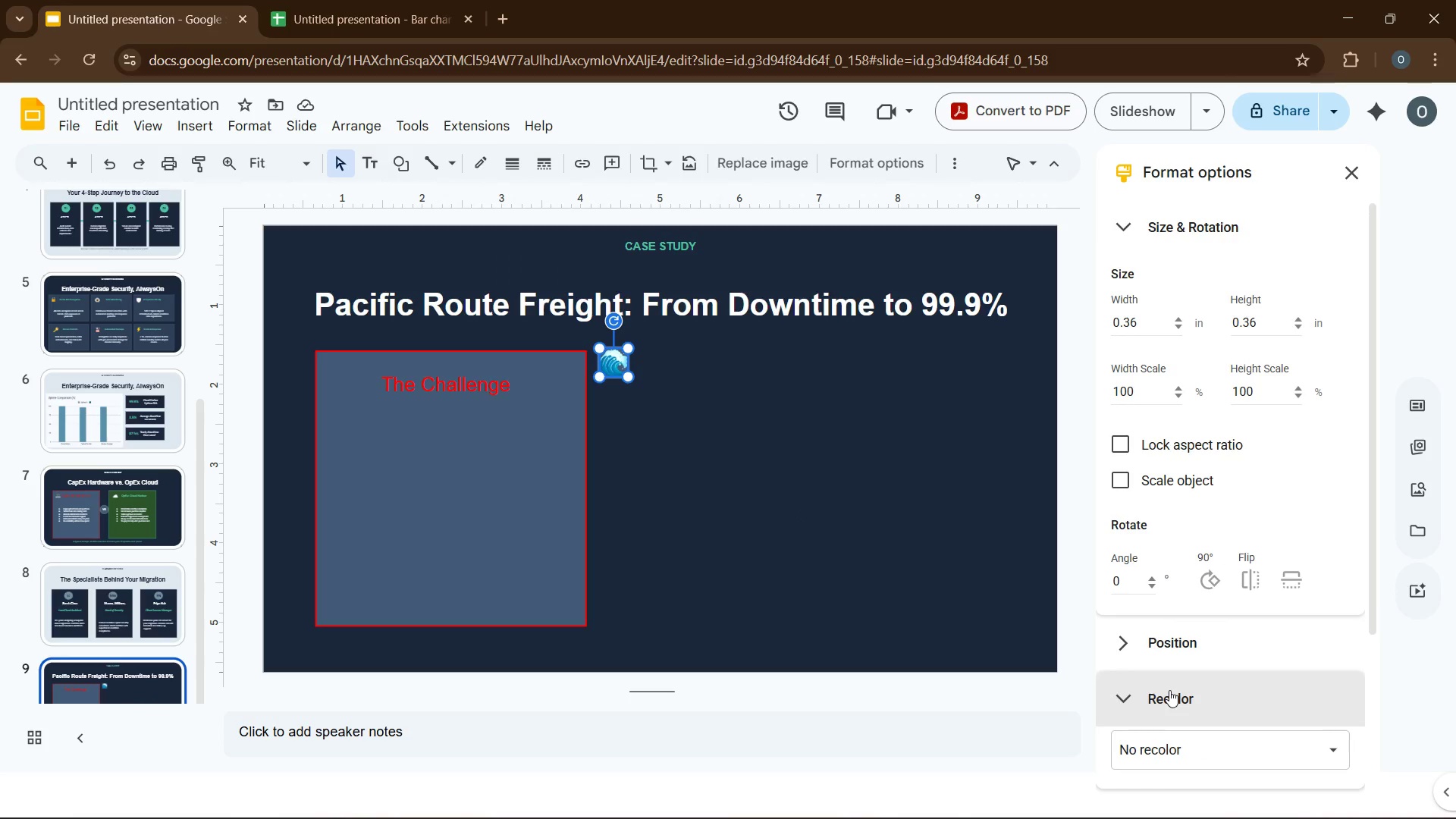 
left_click([1169, 690])
 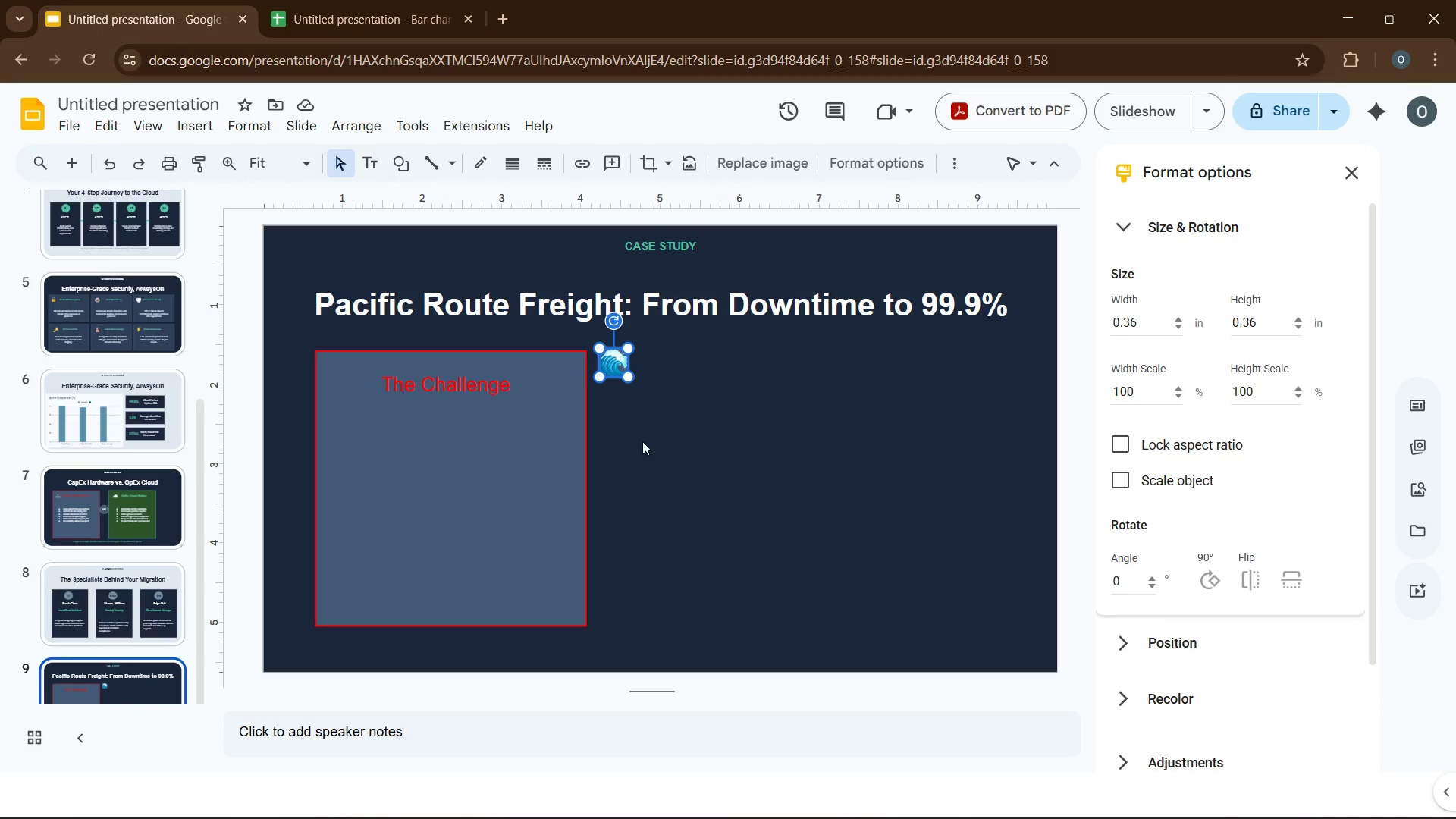 
left_click([642, 441])
 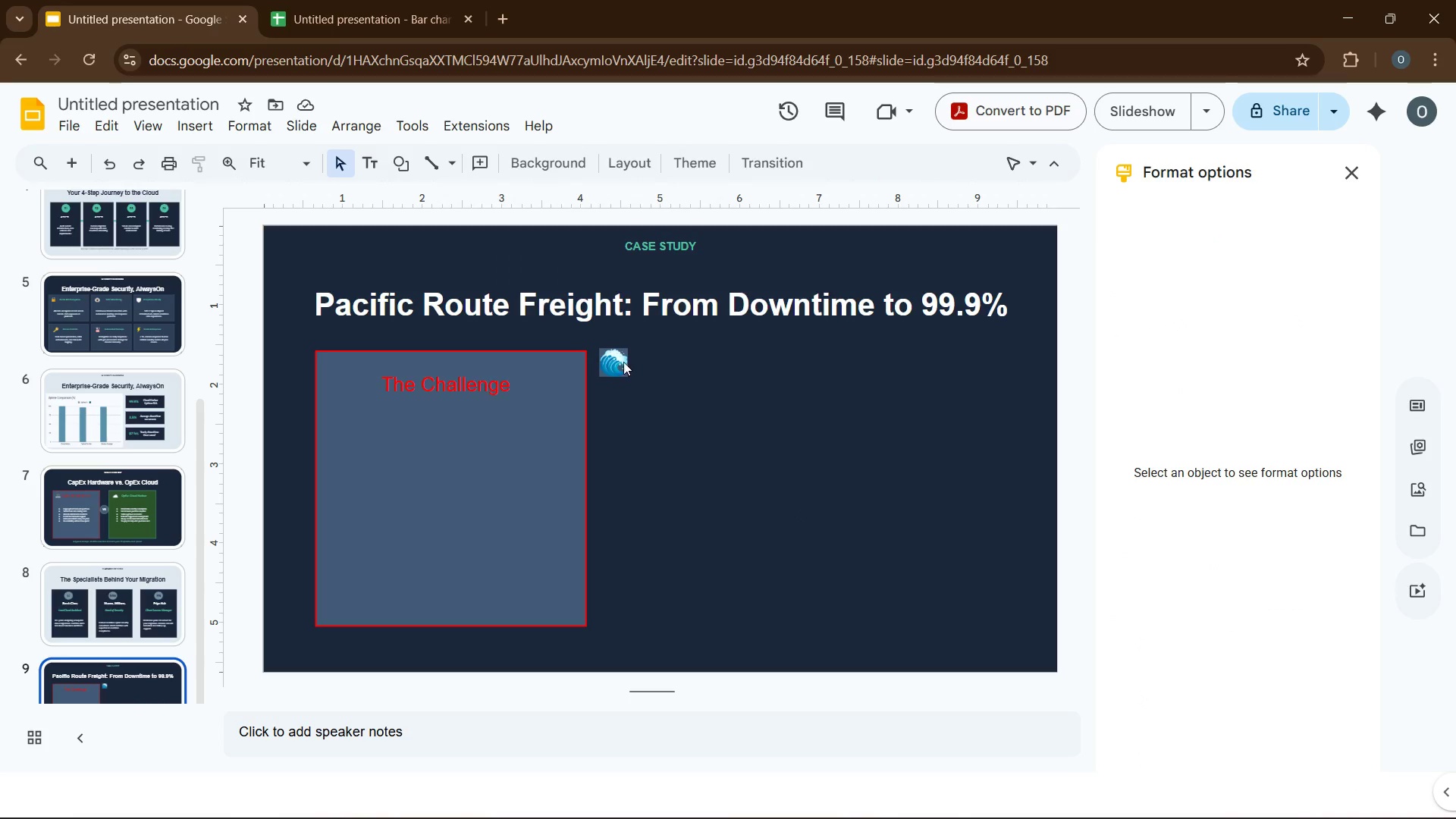 
left_click([617, 361])
 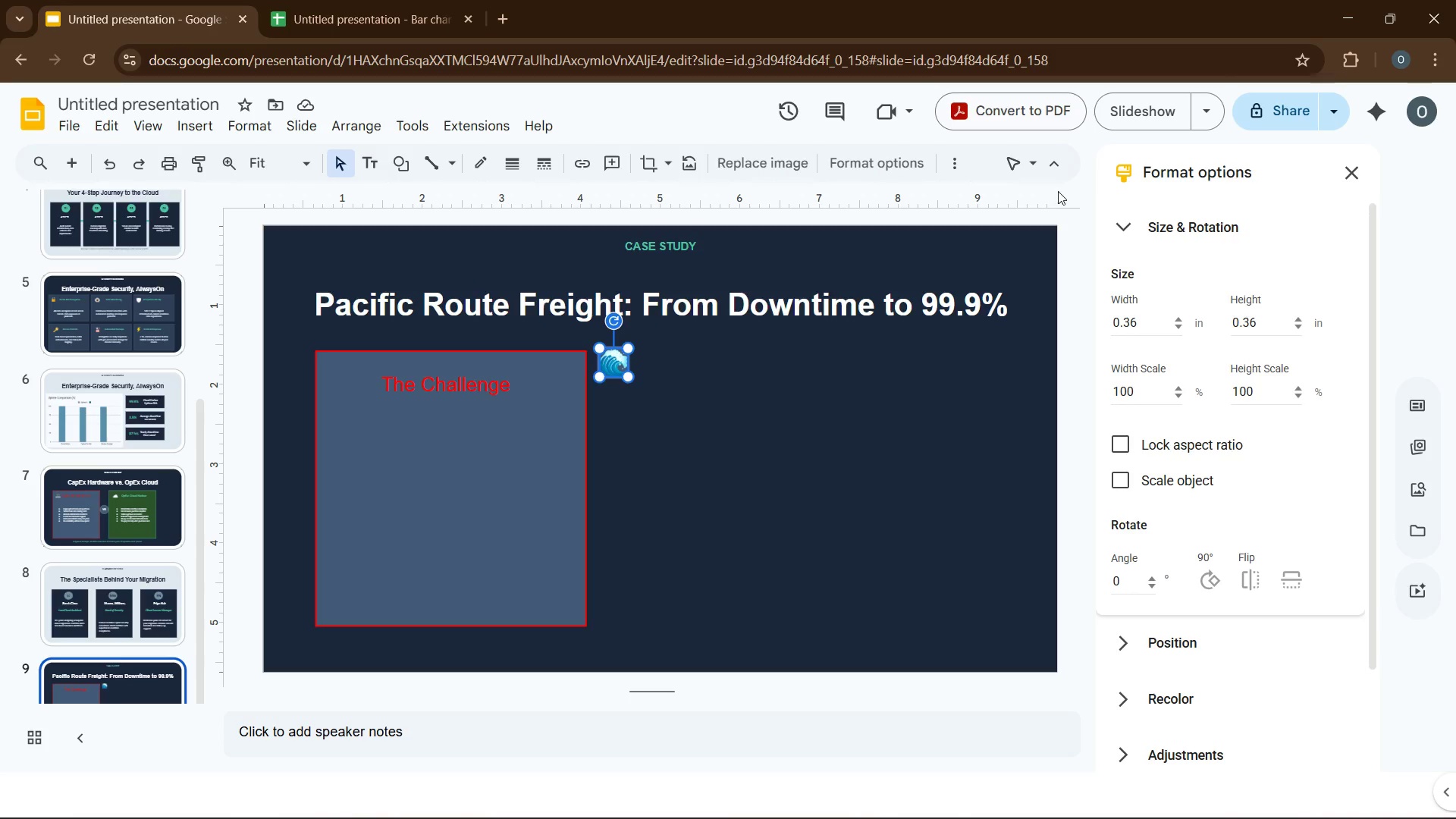 
wait(5.91)
 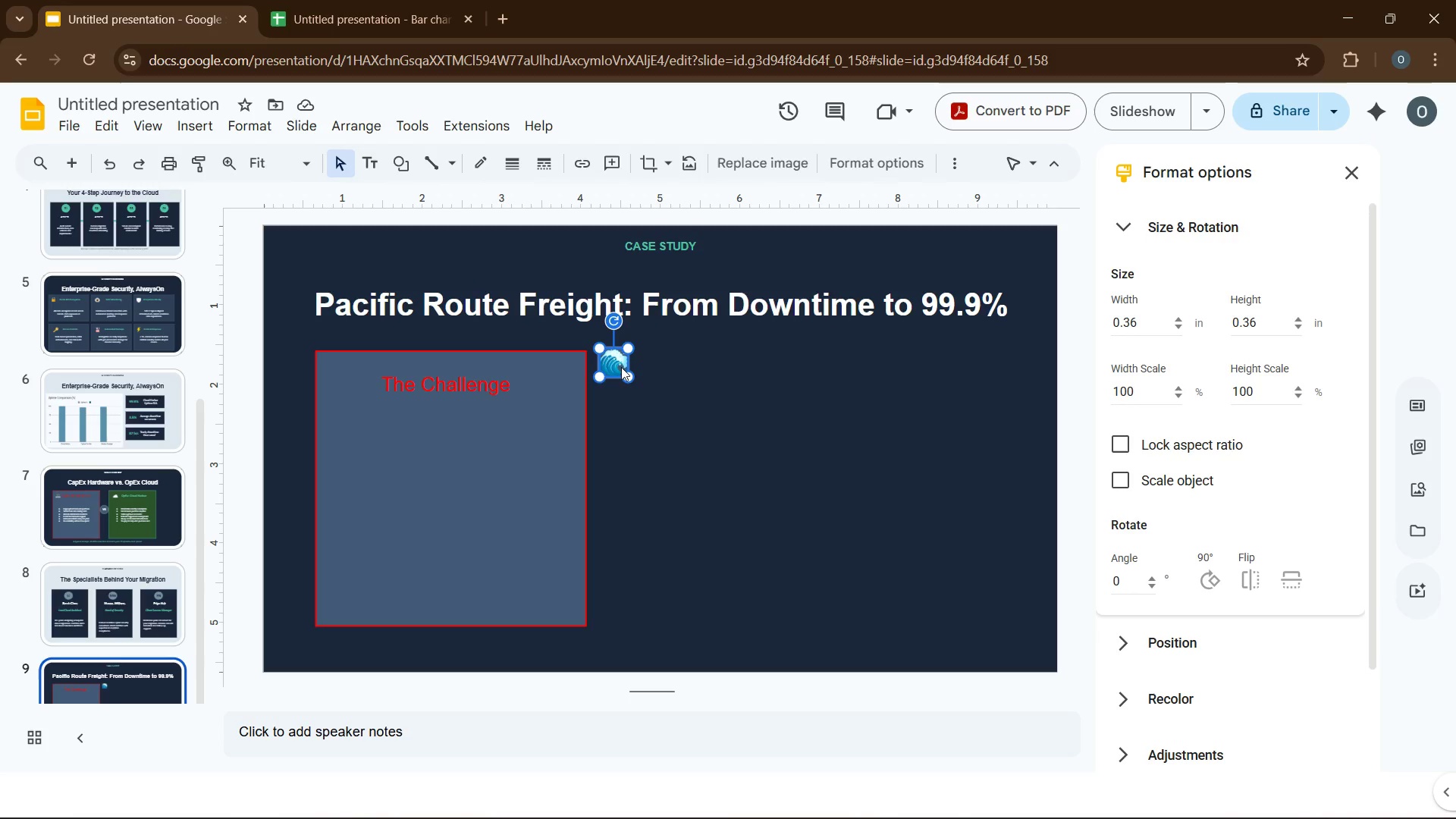 
key(Delete)
 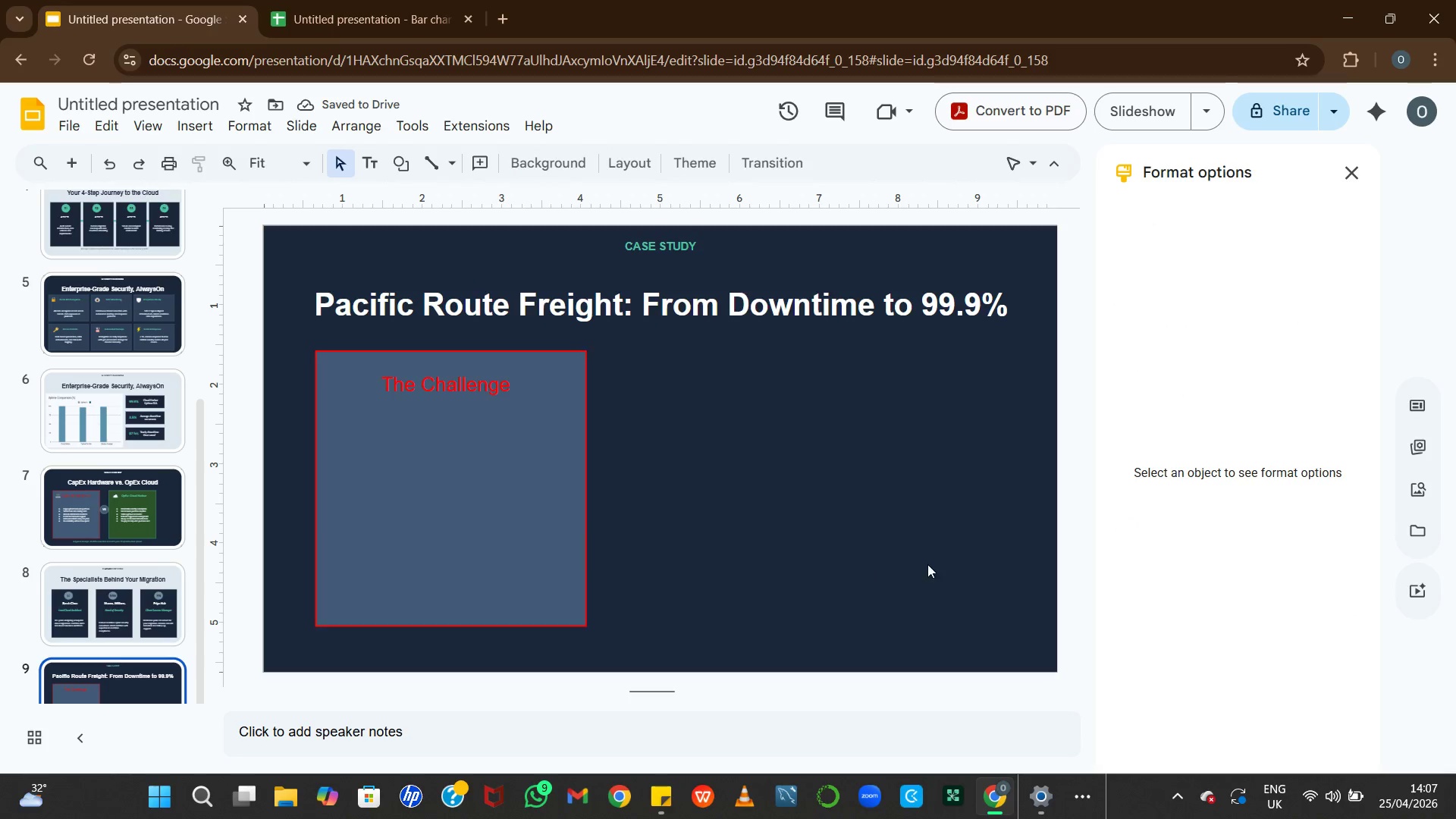 
wait(5.11)
 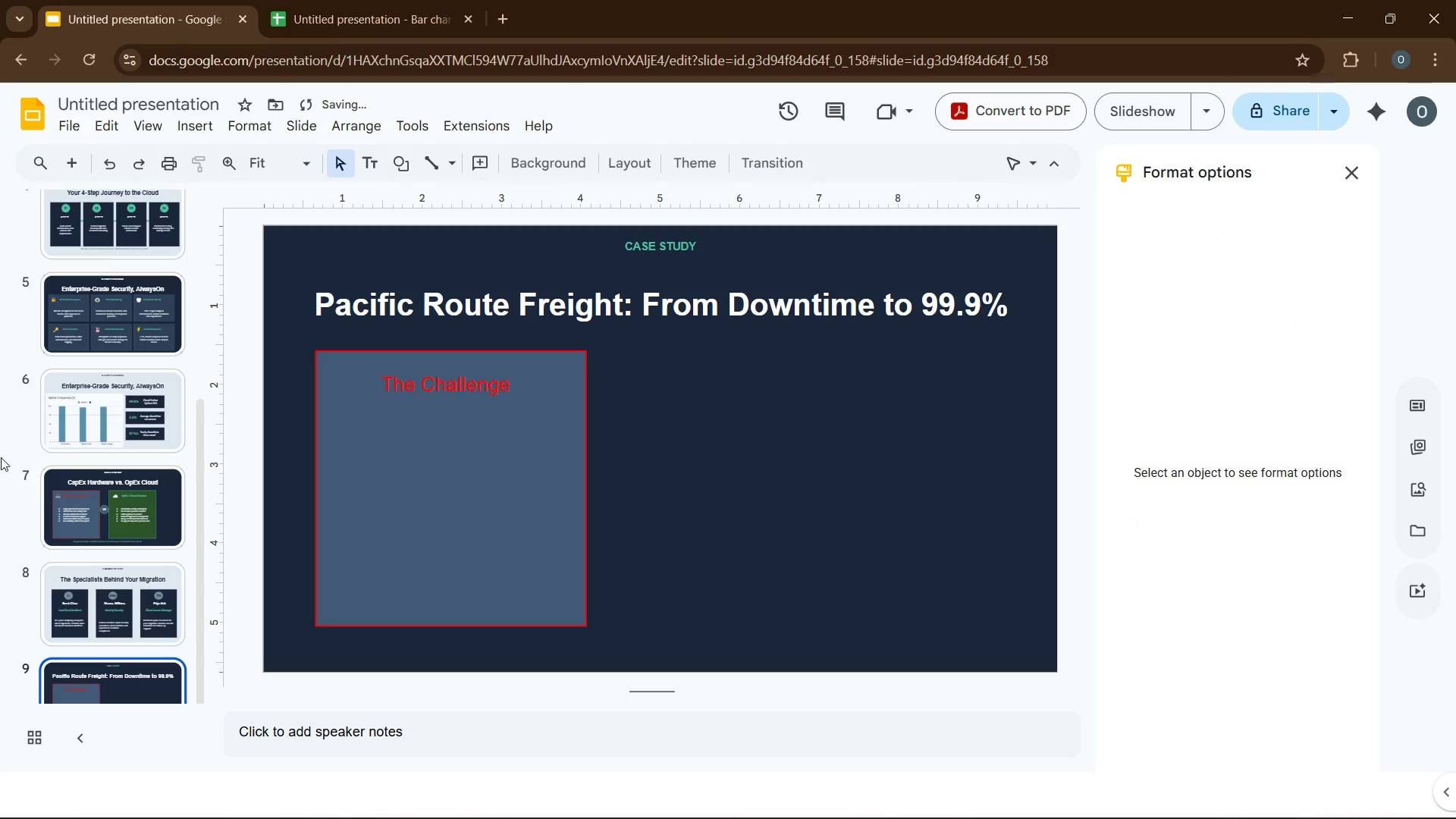 
left_click([1401, 488])
 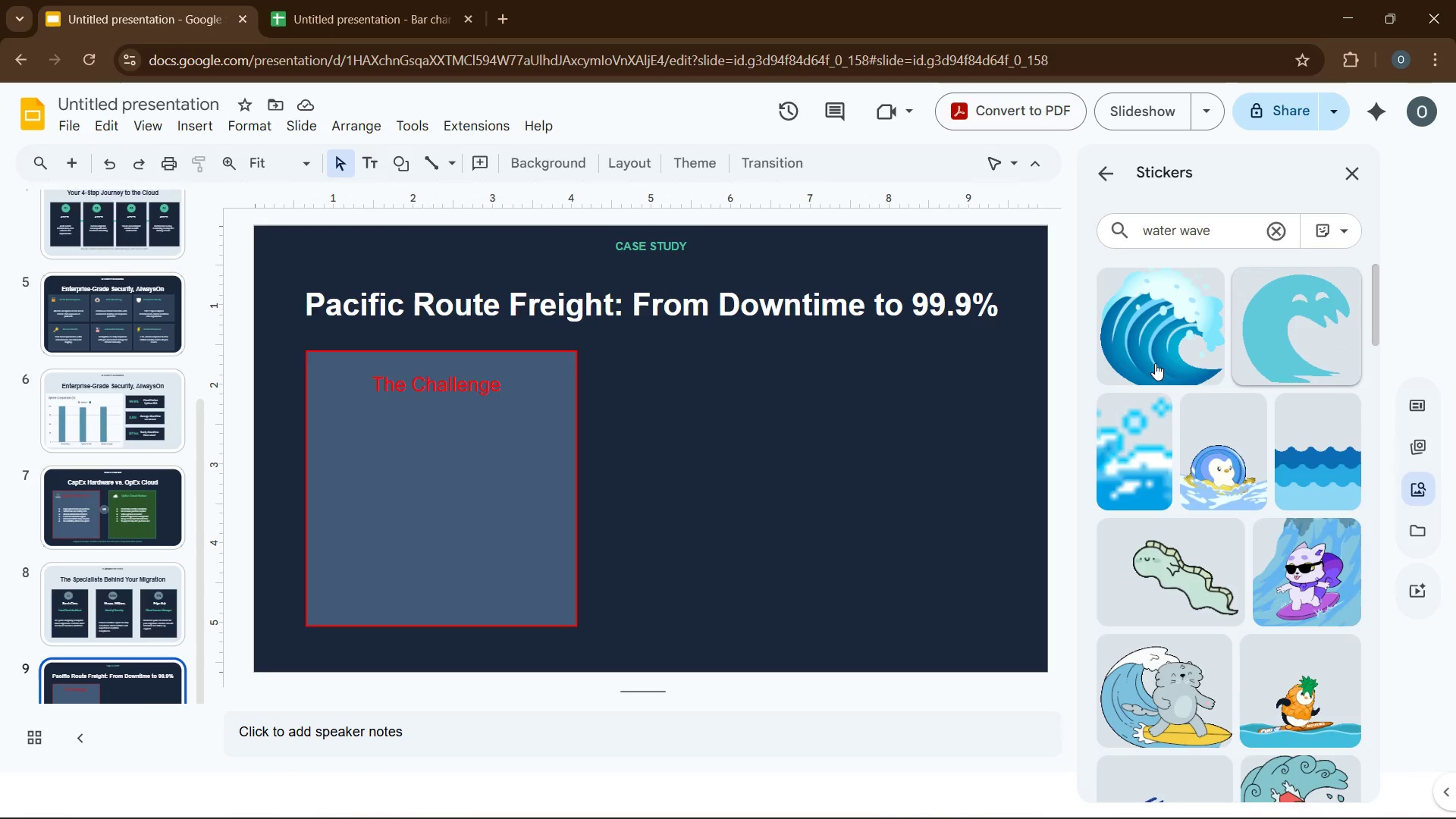 
left_click([1139, 365])
 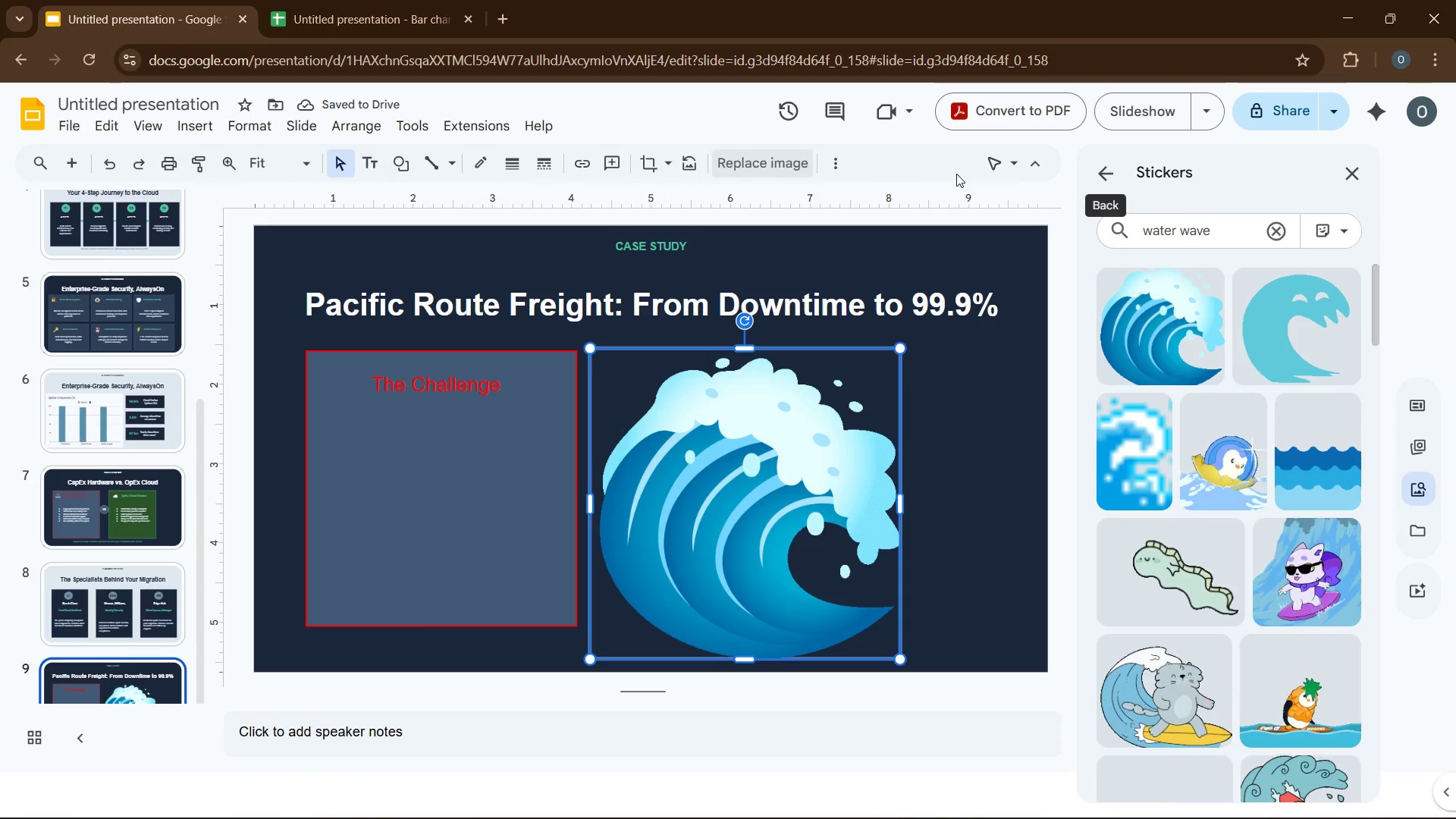 
left_click([1355, 180])
 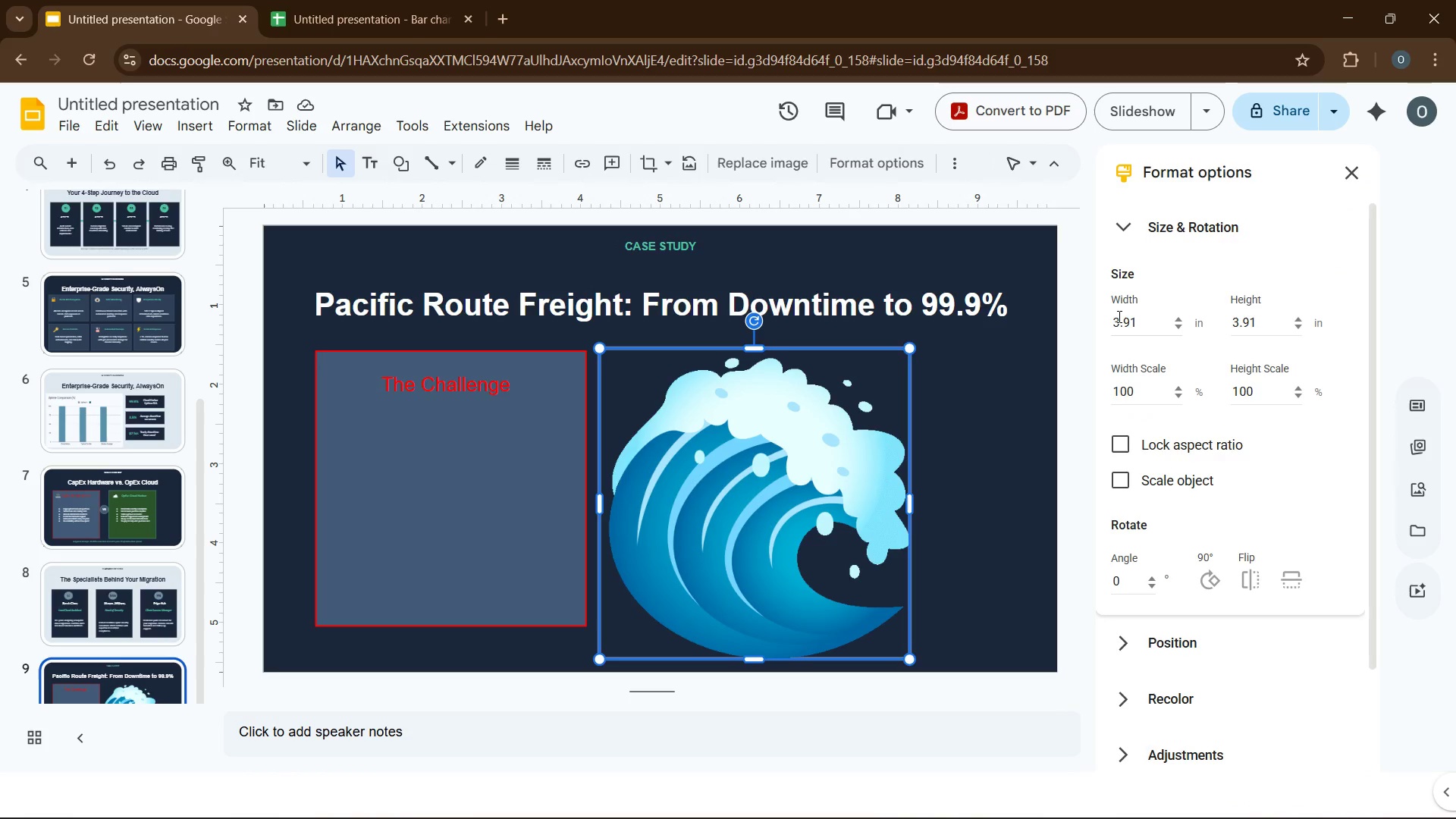 
double_click([1118, 316])
 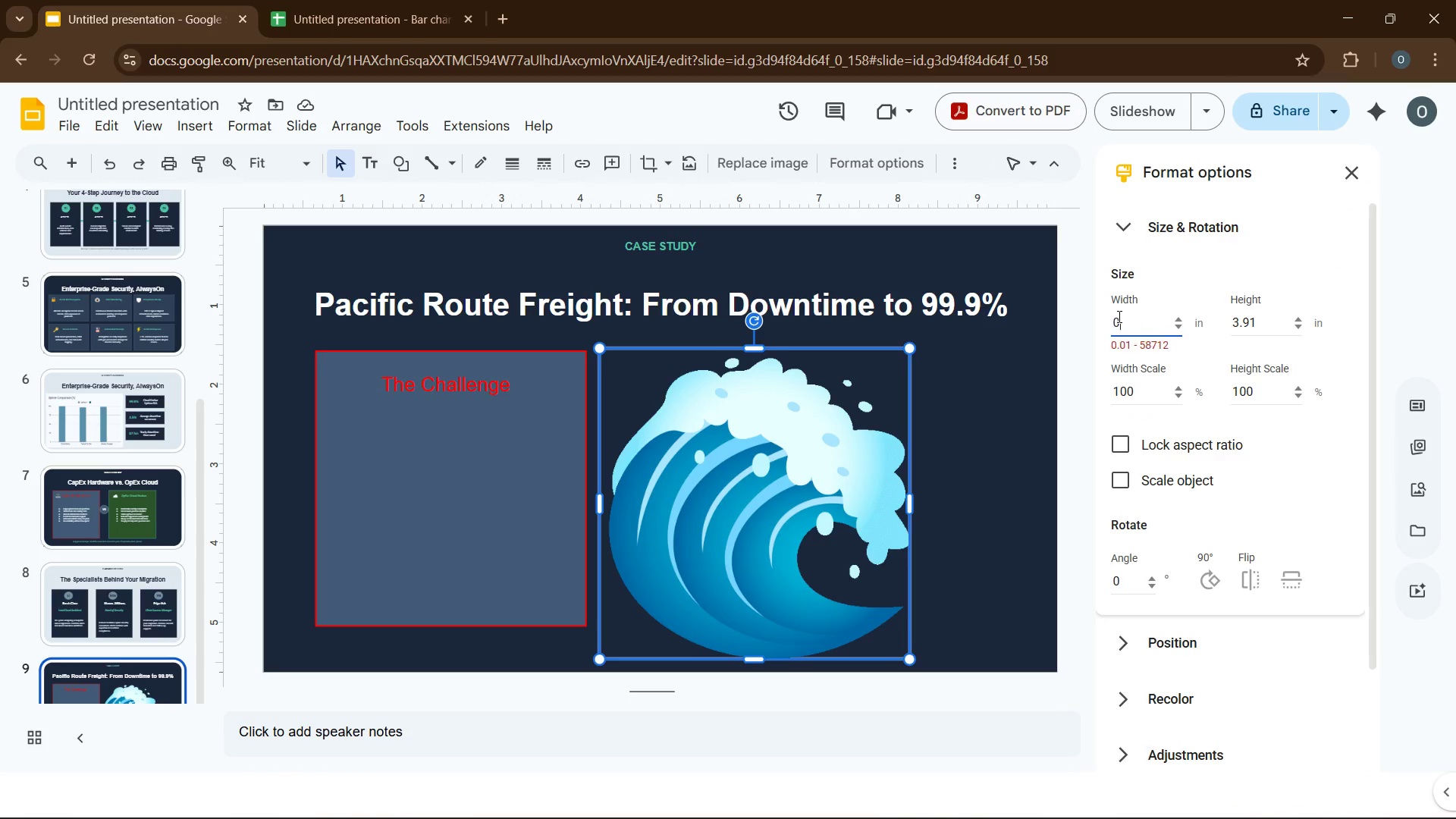 
key(Numpad0)
 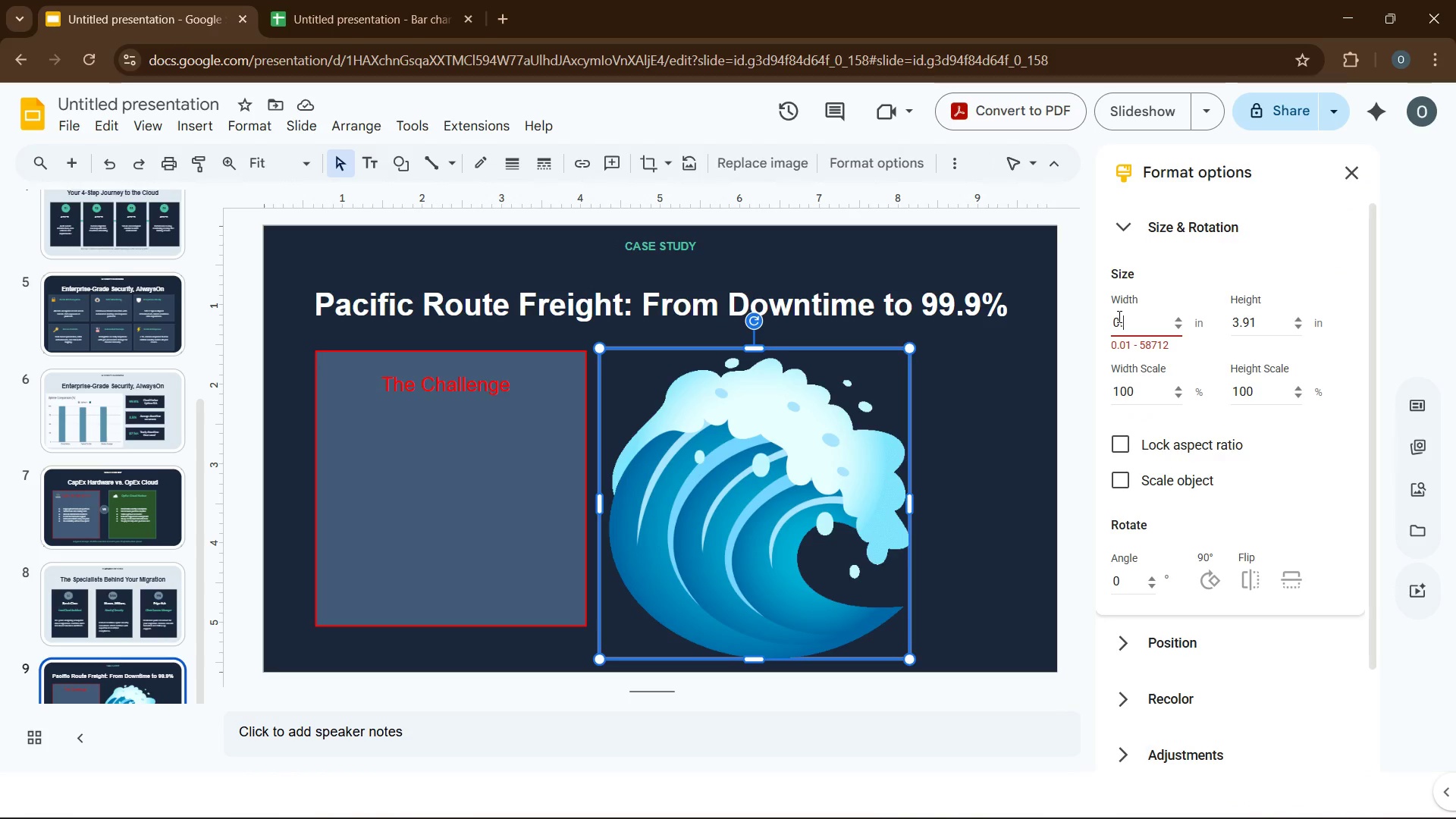 
key(NumpadDecimal)
 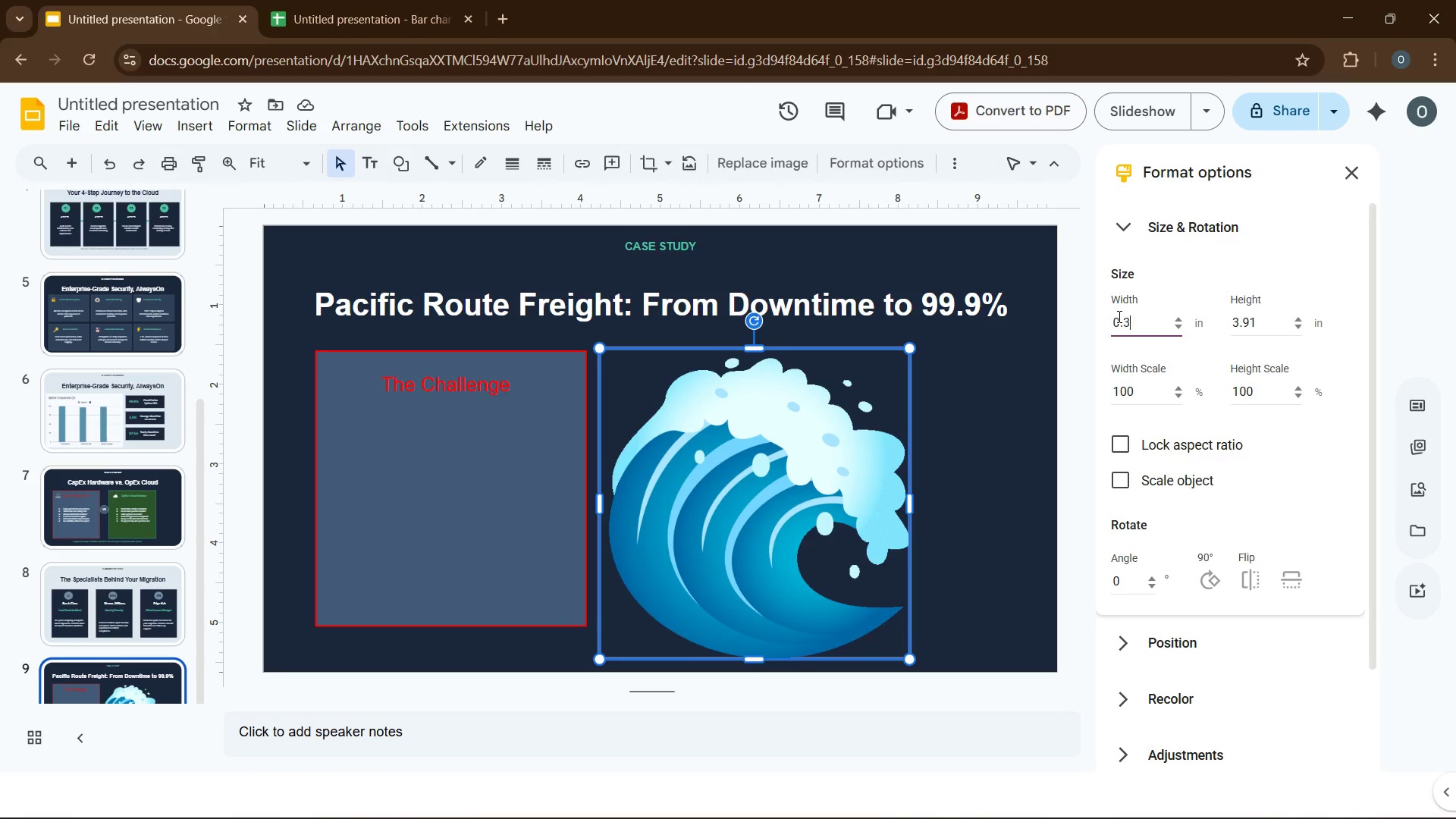 
key(Numpad3)
 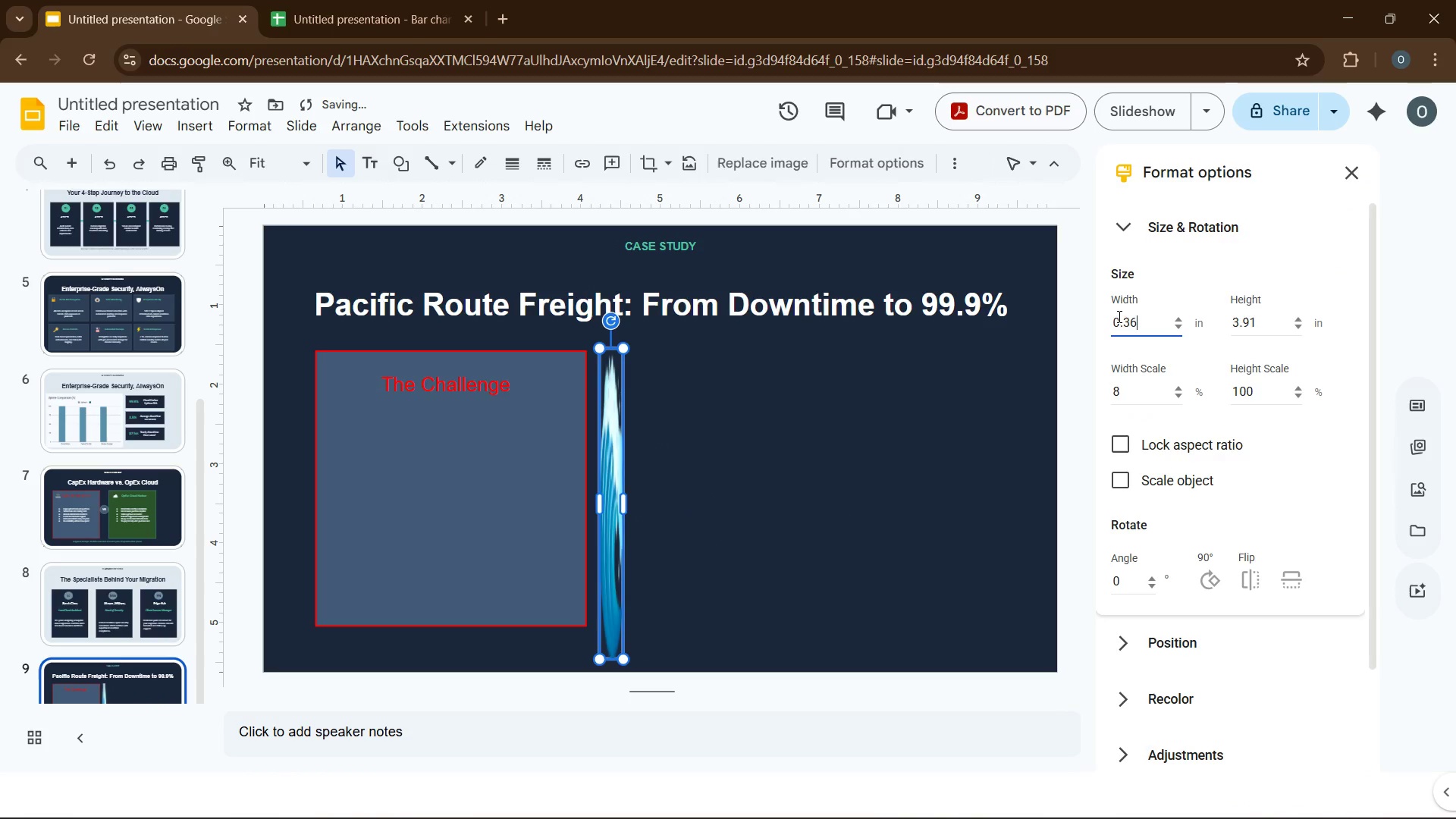 
key(Numpad6)
 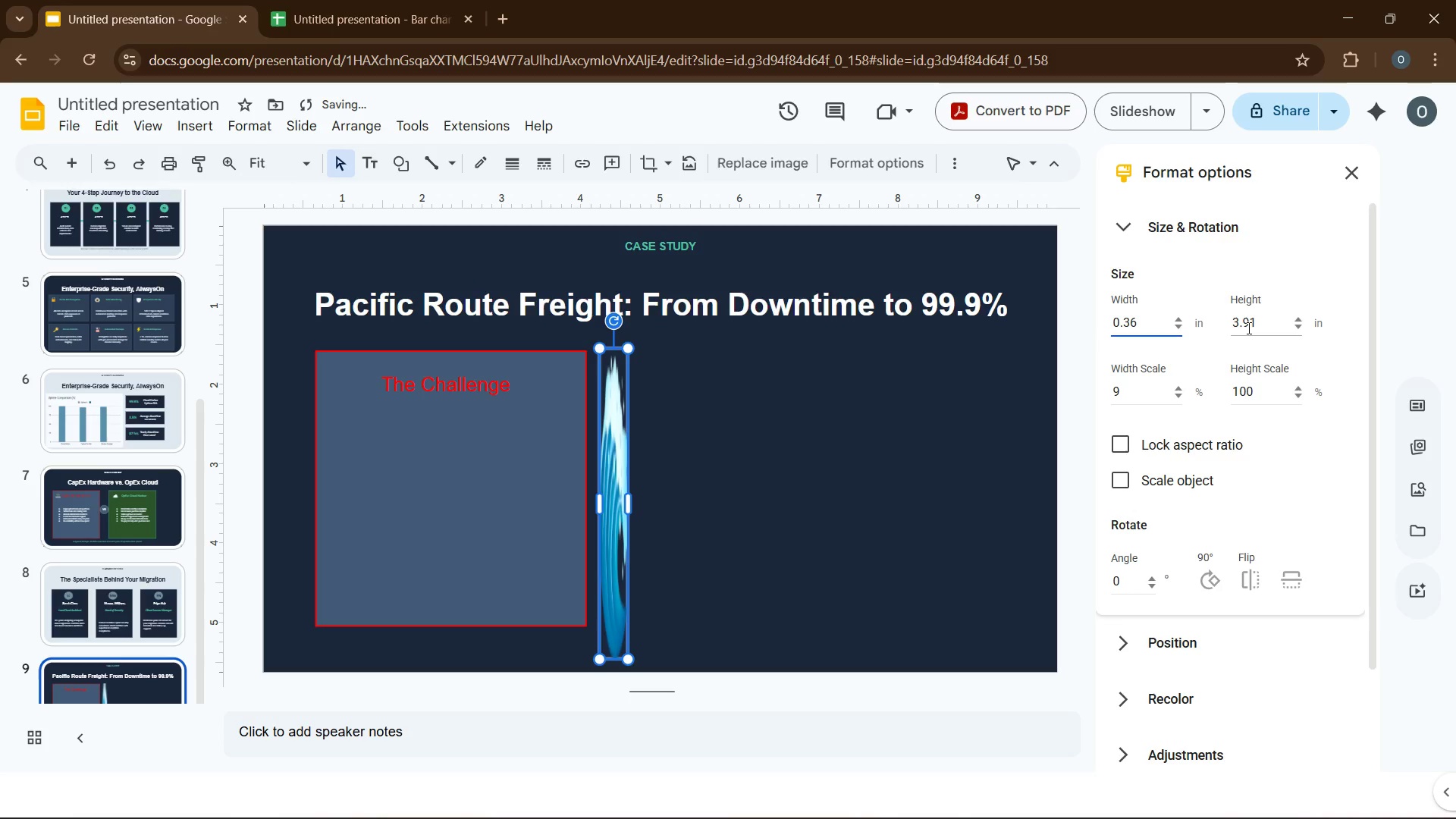 
double_click([1247, 328])
 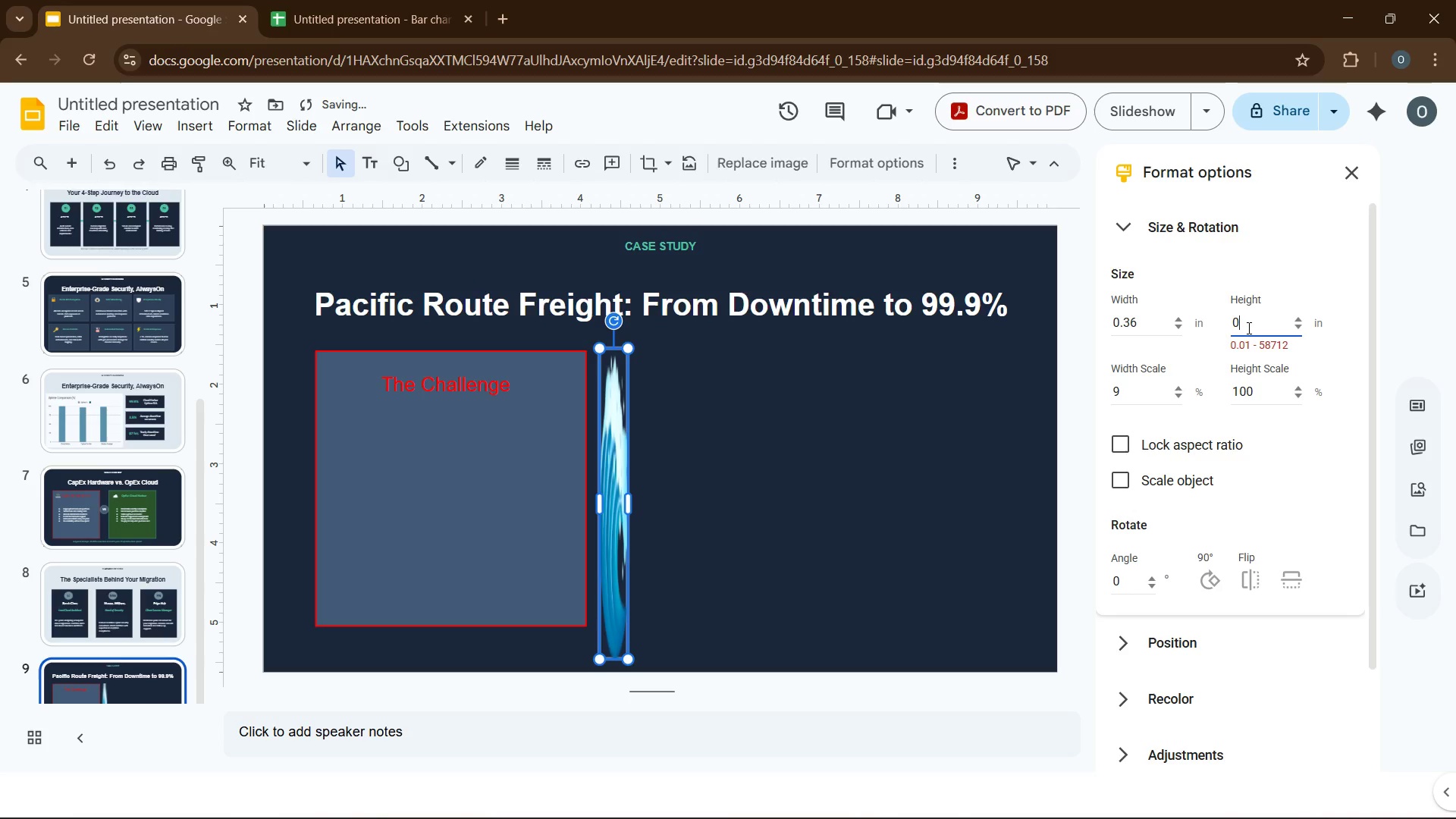 
key(Numpad0)
 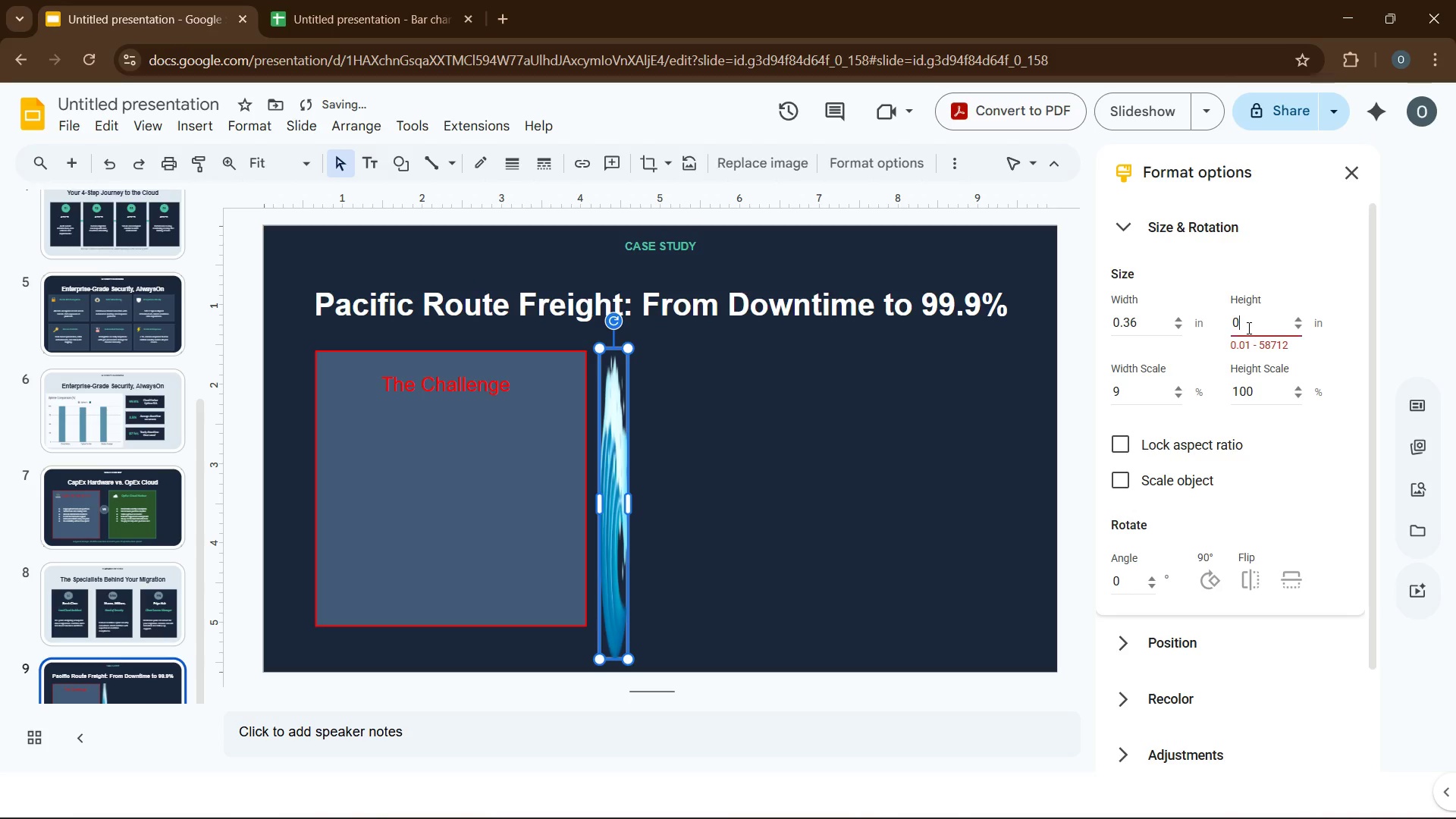 
key(NumpadDecimal)
 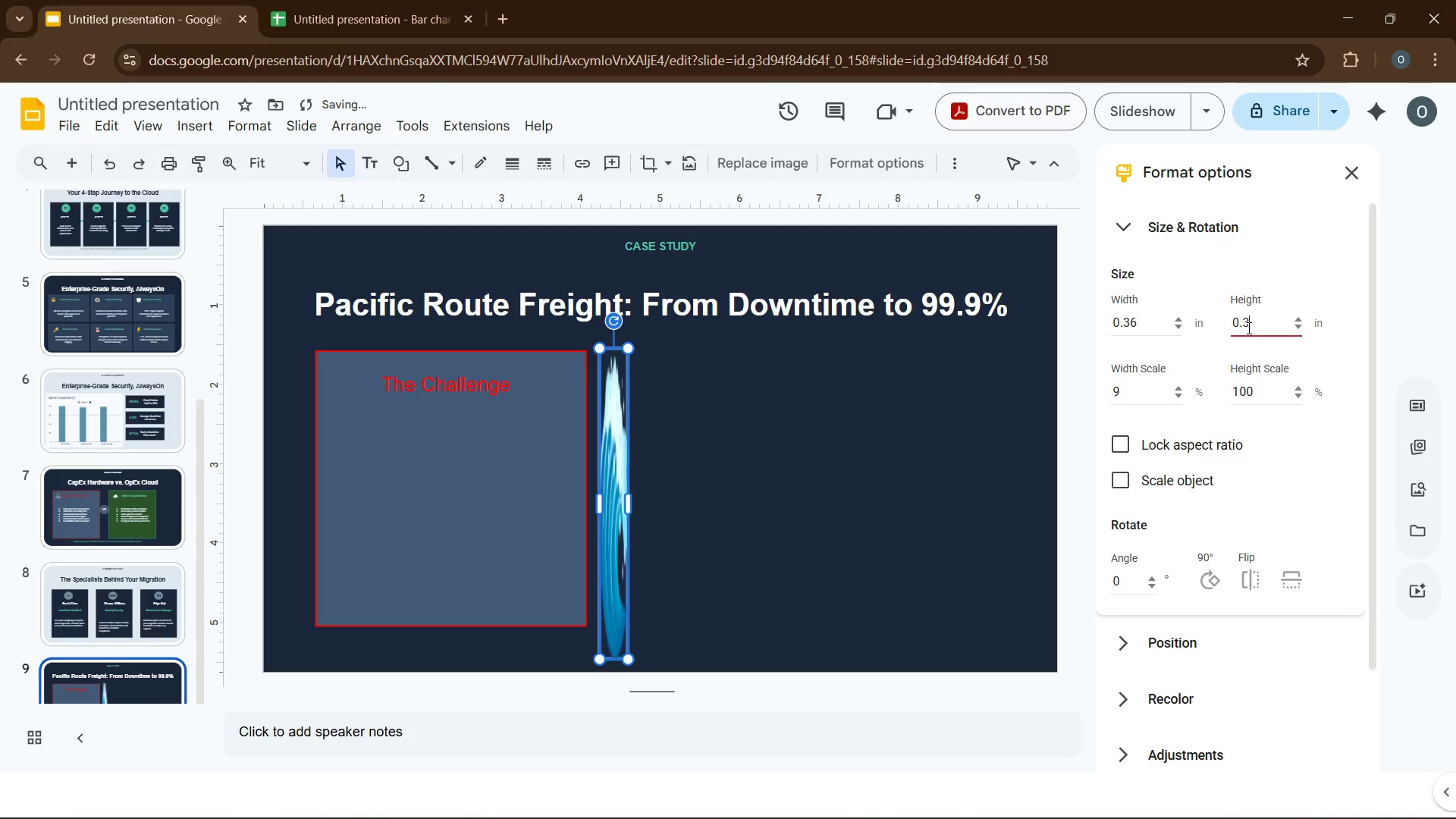 
key(Numpad3)
 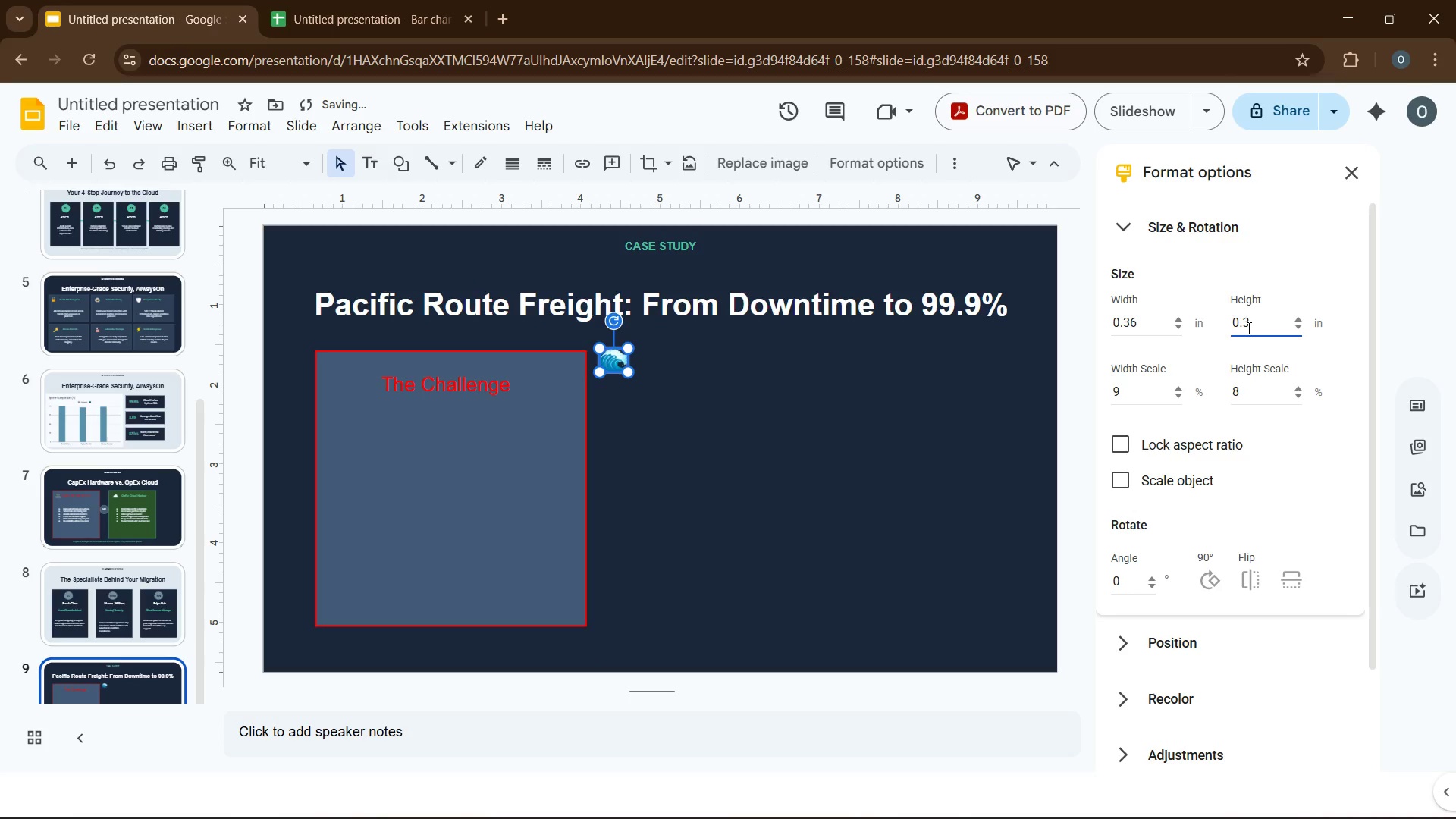 
key(Numpad6)
 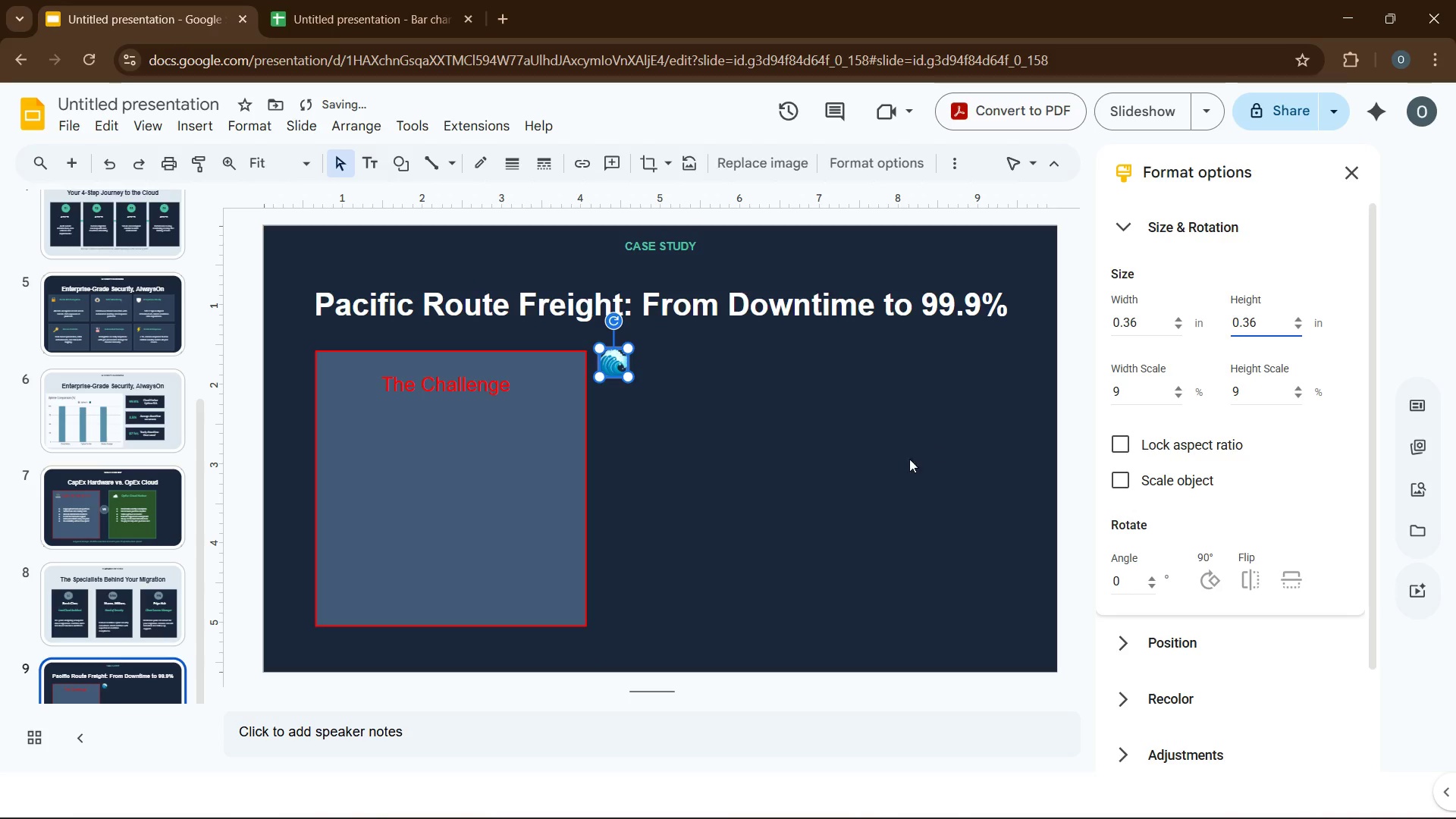 
left_click([898, 475])
 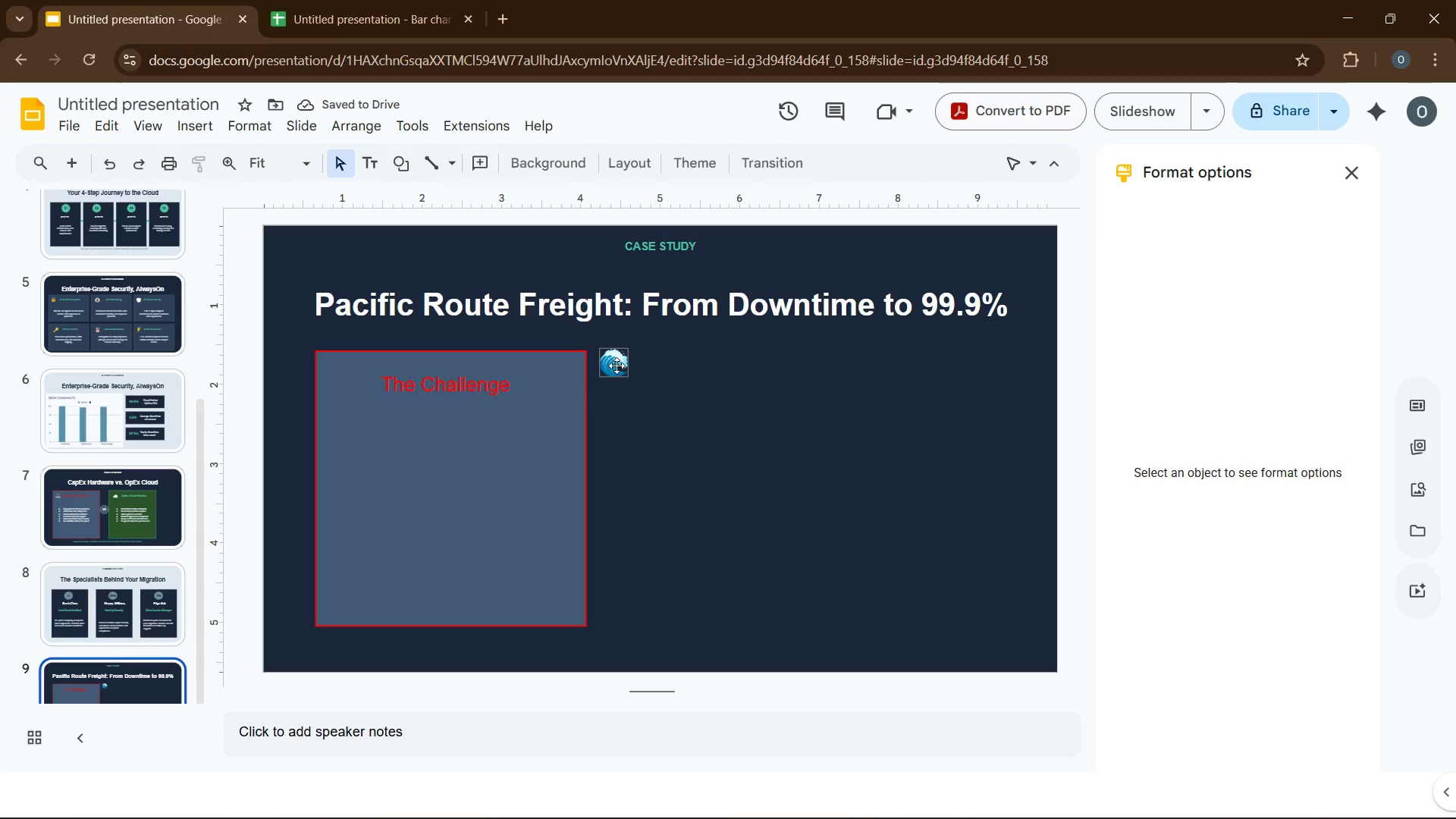 
left_click_drag(start_coordinate=[617, 366], to_coordinate=[353, 390])
 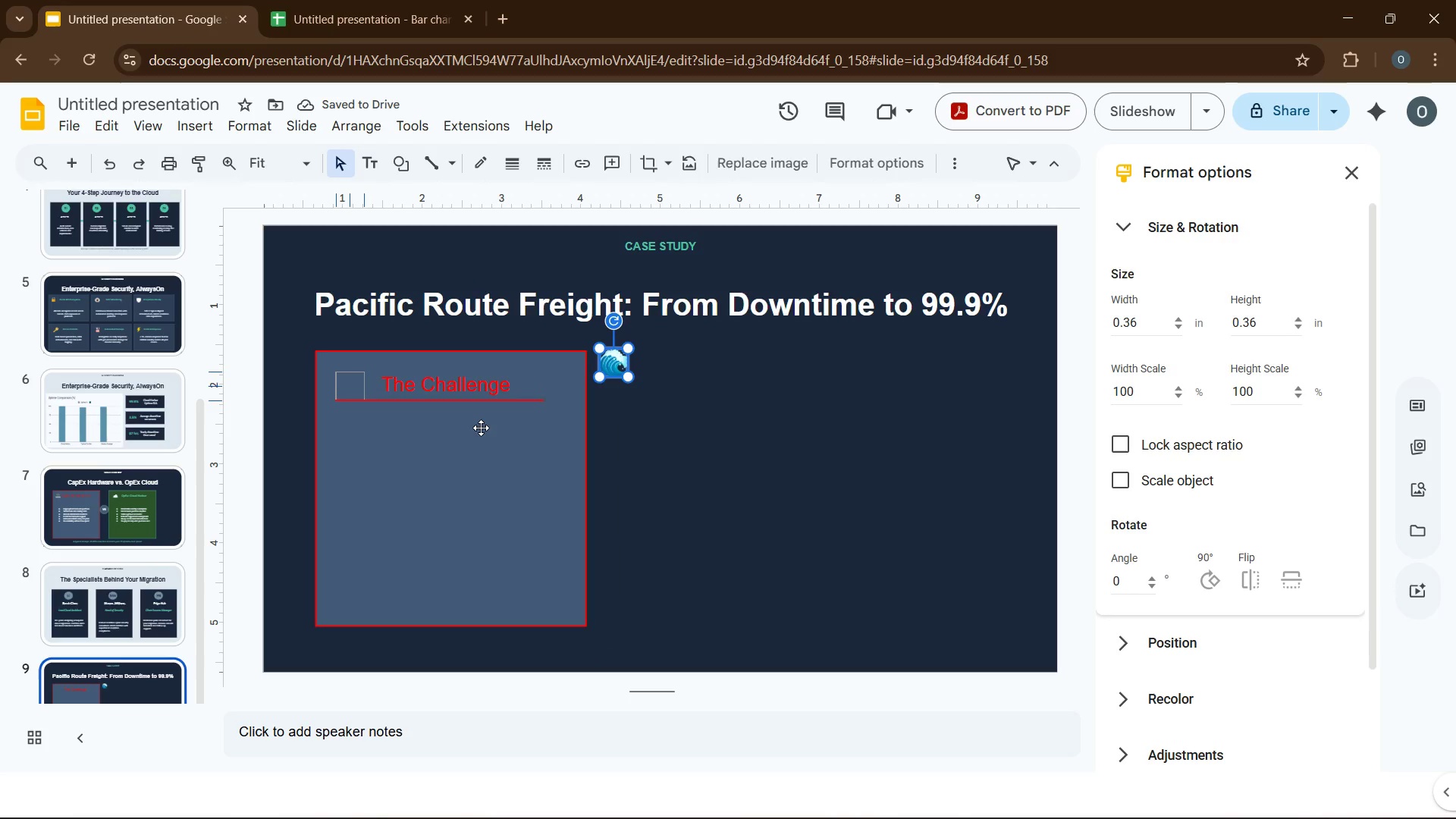 
wait(6.8)
 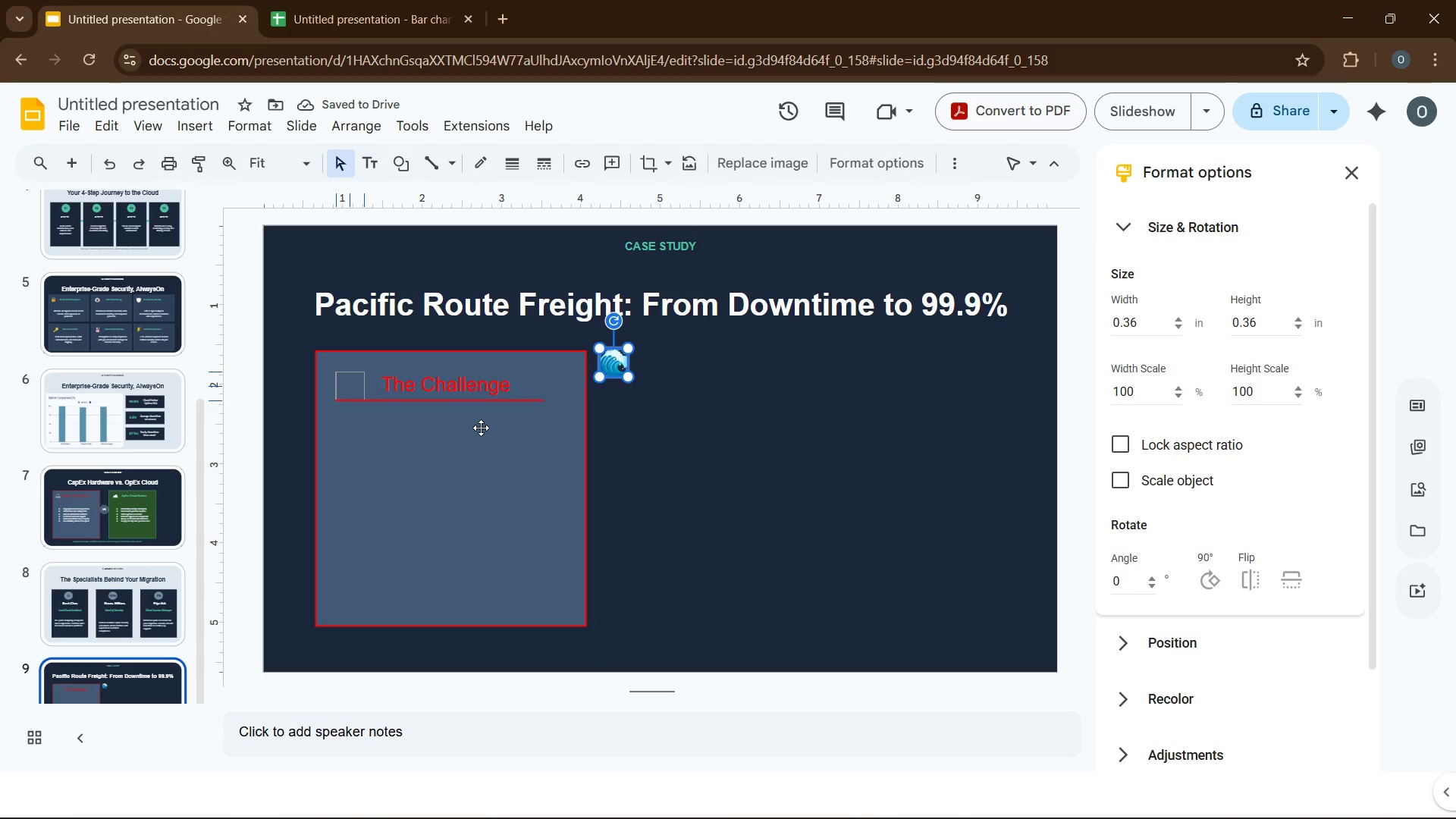 
left_click([706, 439])
 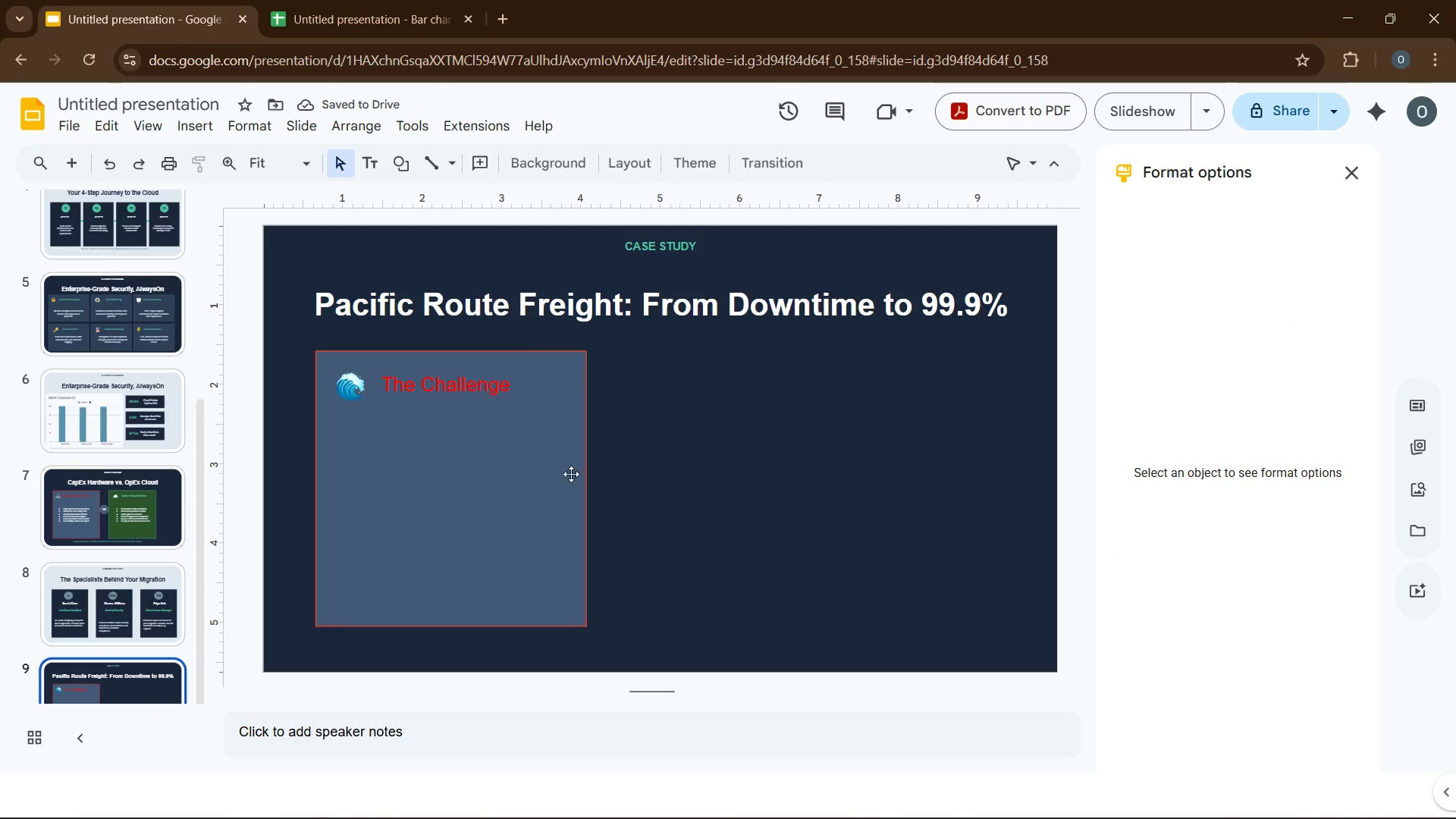 
left_click([558, 490])
 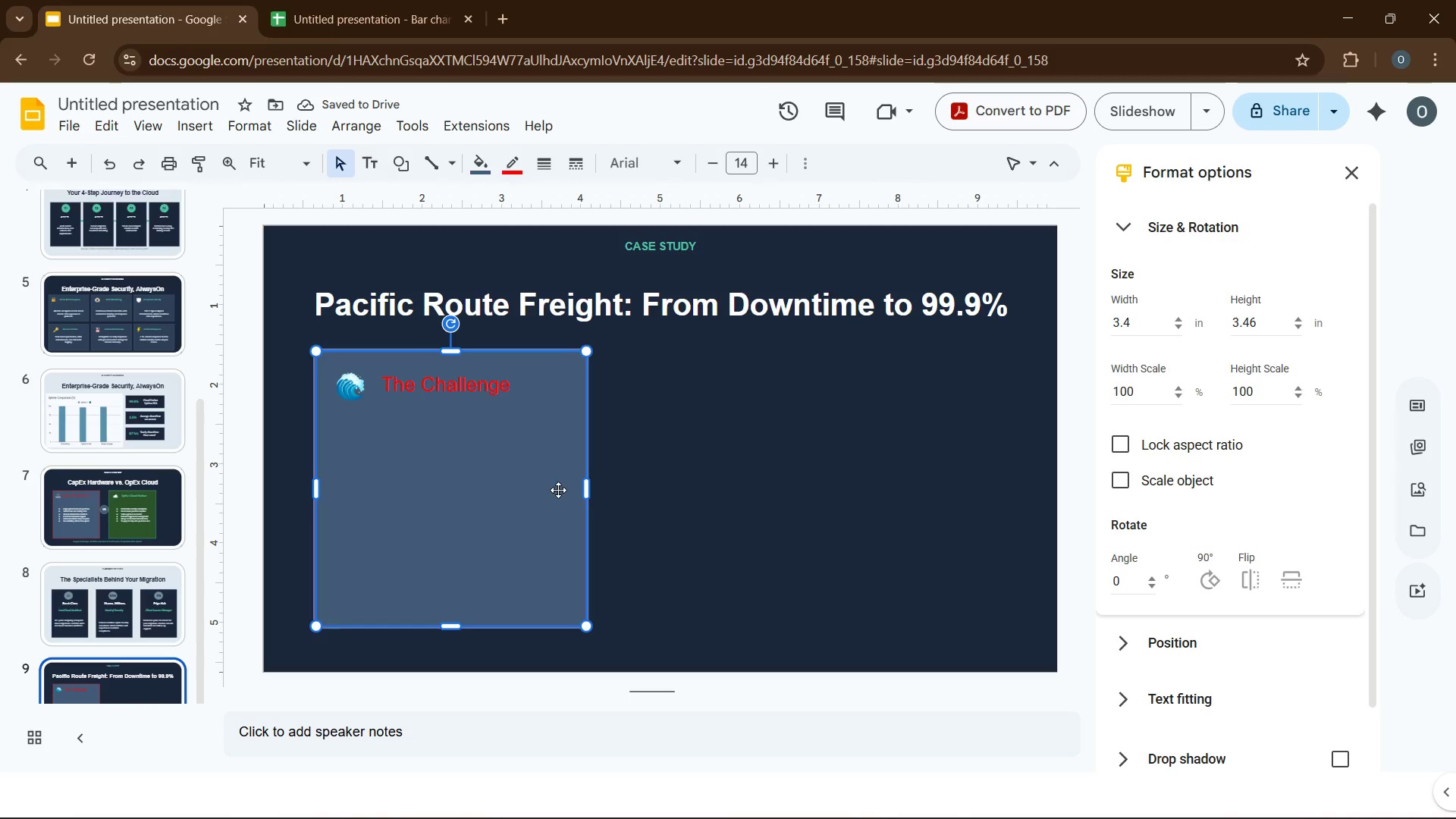 
key(Control+D)
 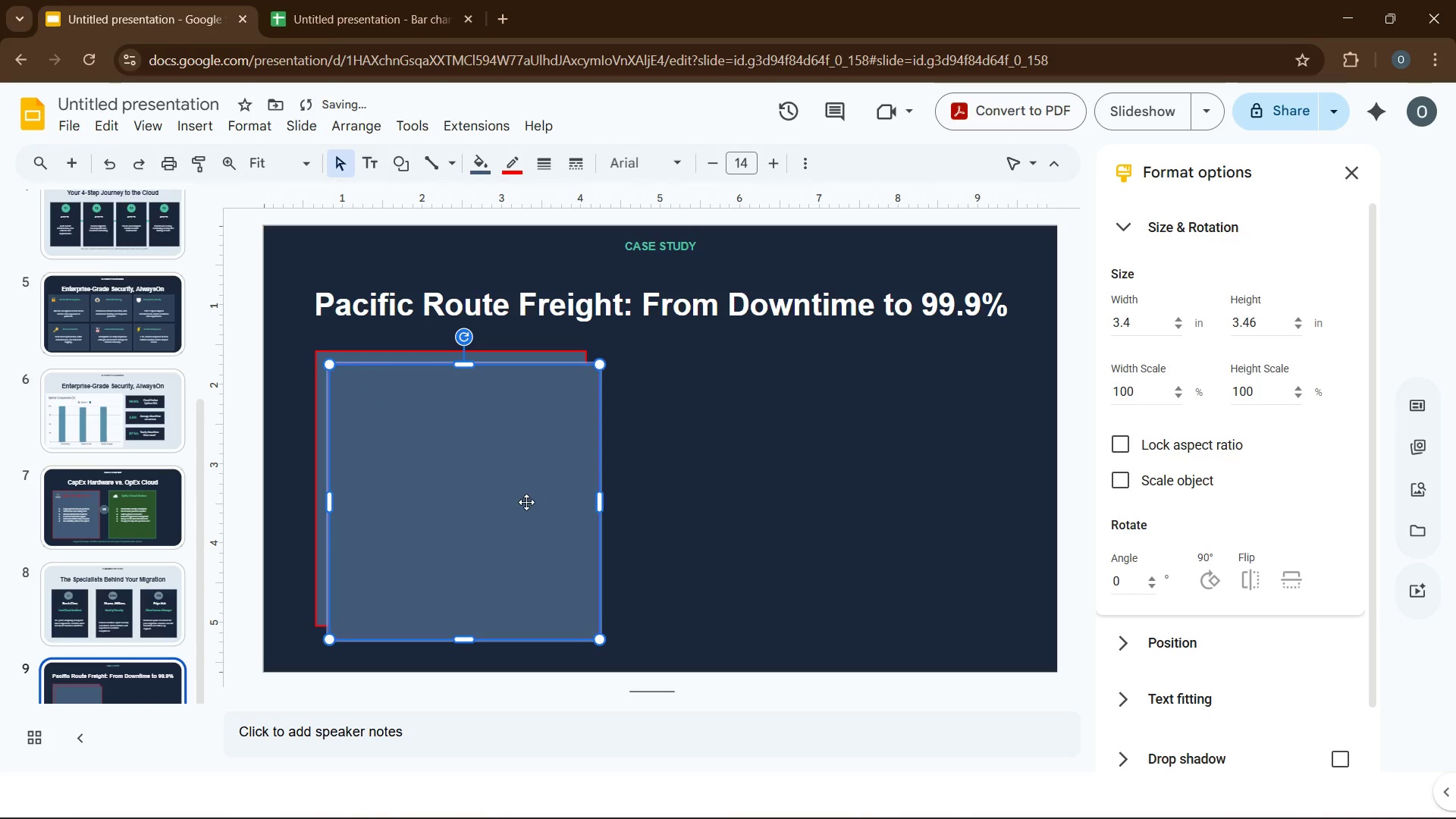 
left_click_drag(start_coordinate=[526, 502], to_coordinate=[842, 490])
 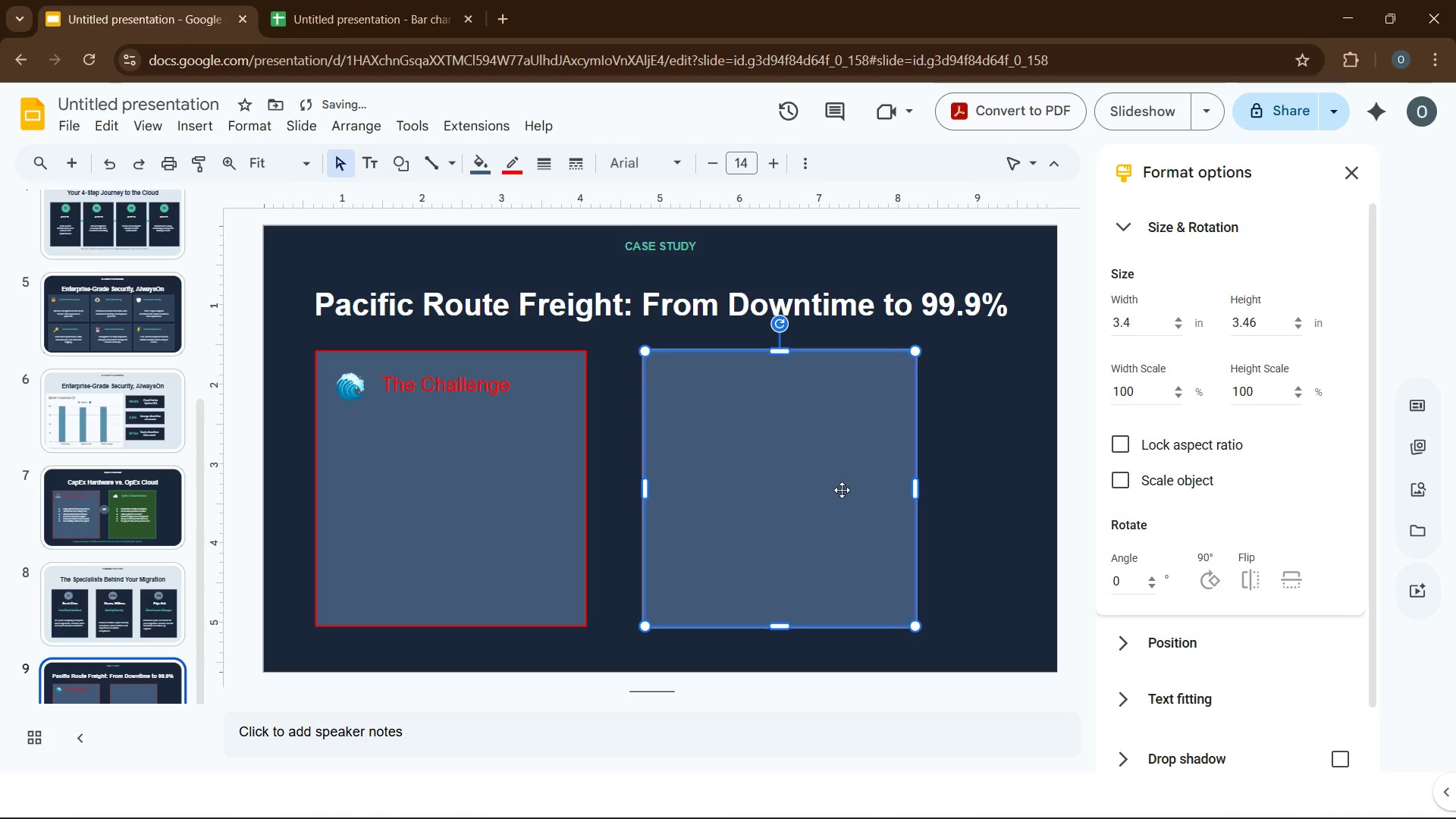 
left_click([842, 490])
 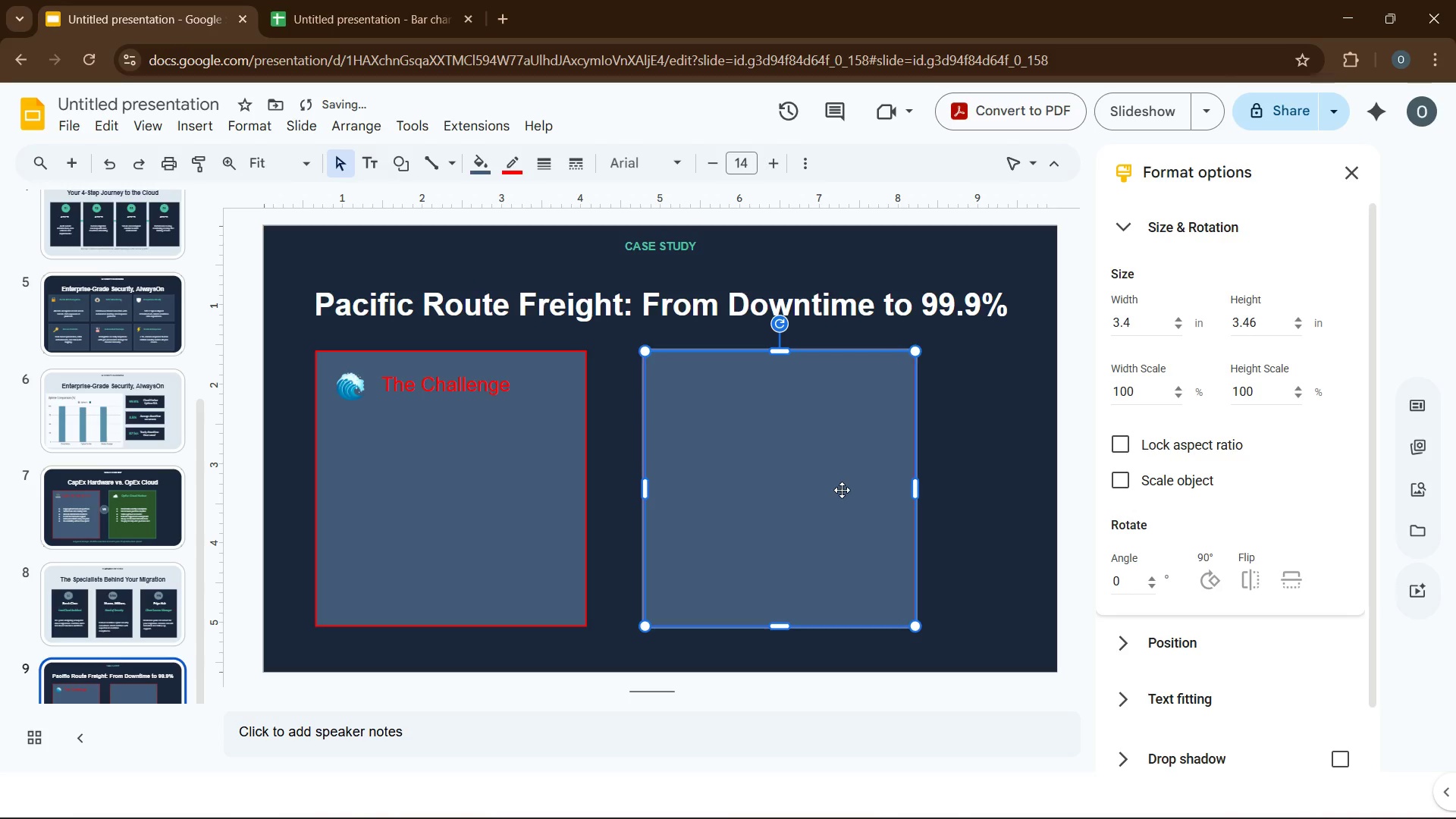 
key(Backspace)
 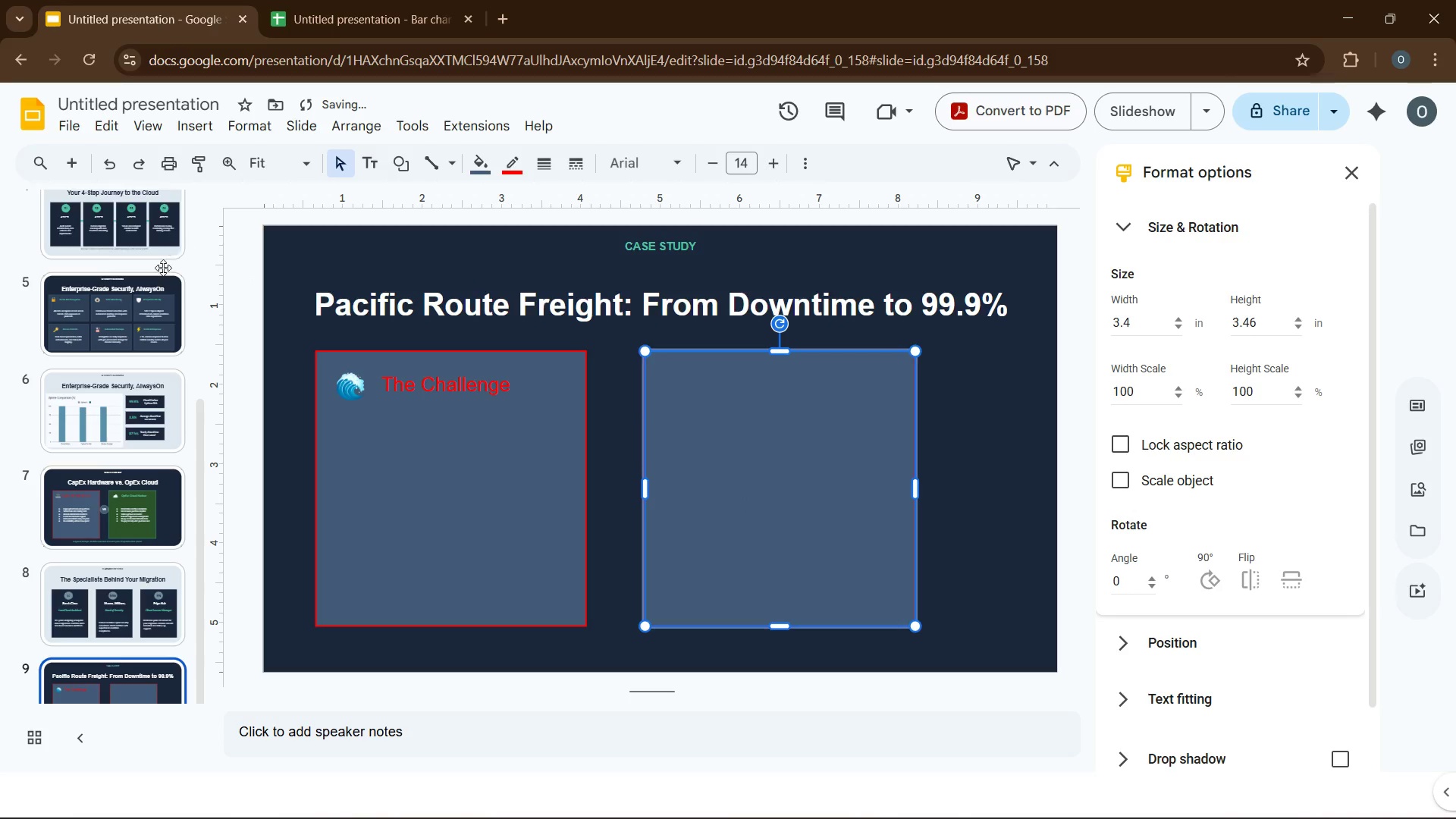 
left_click([143, 358])
 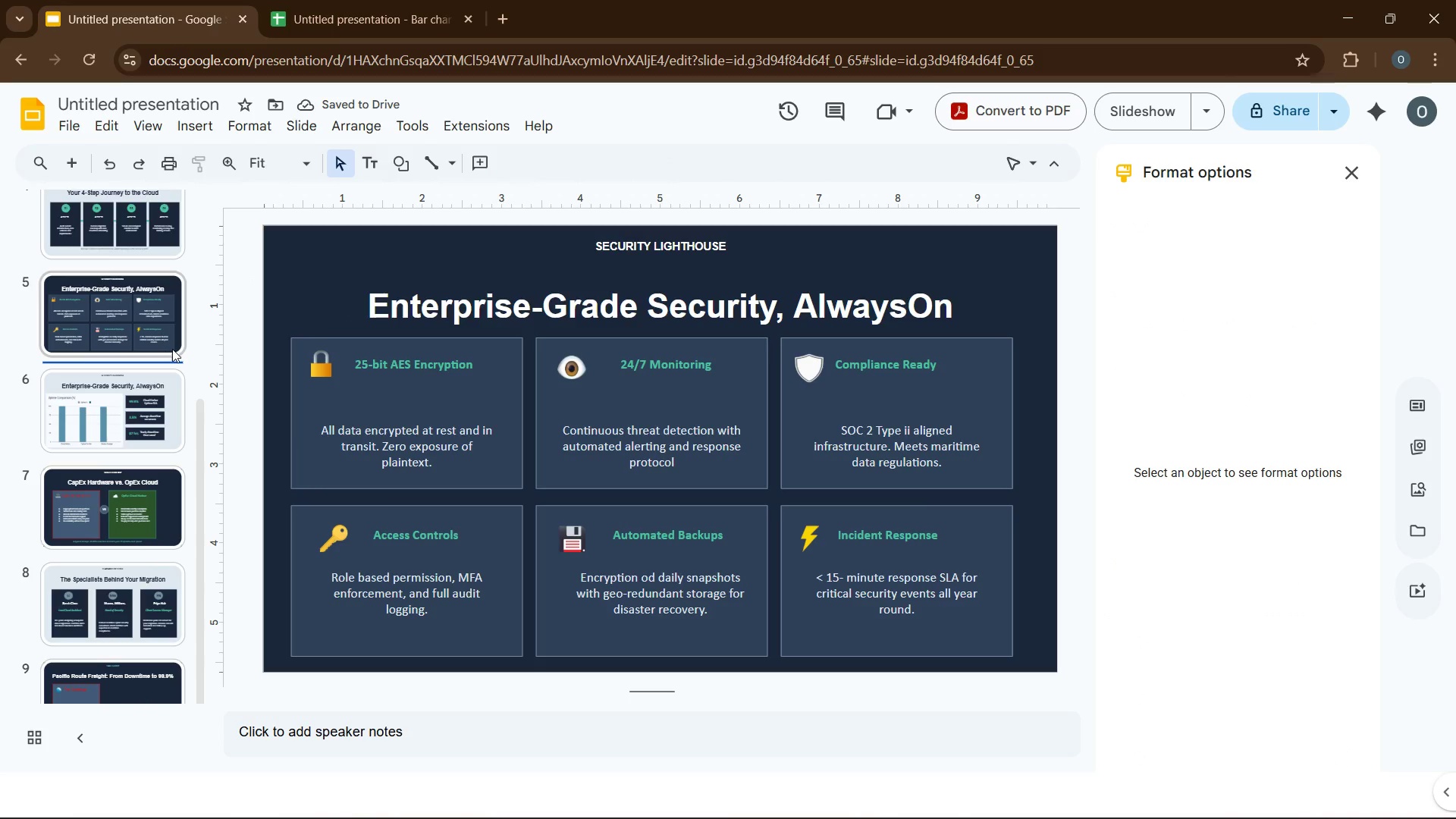 
wait(5.84)
 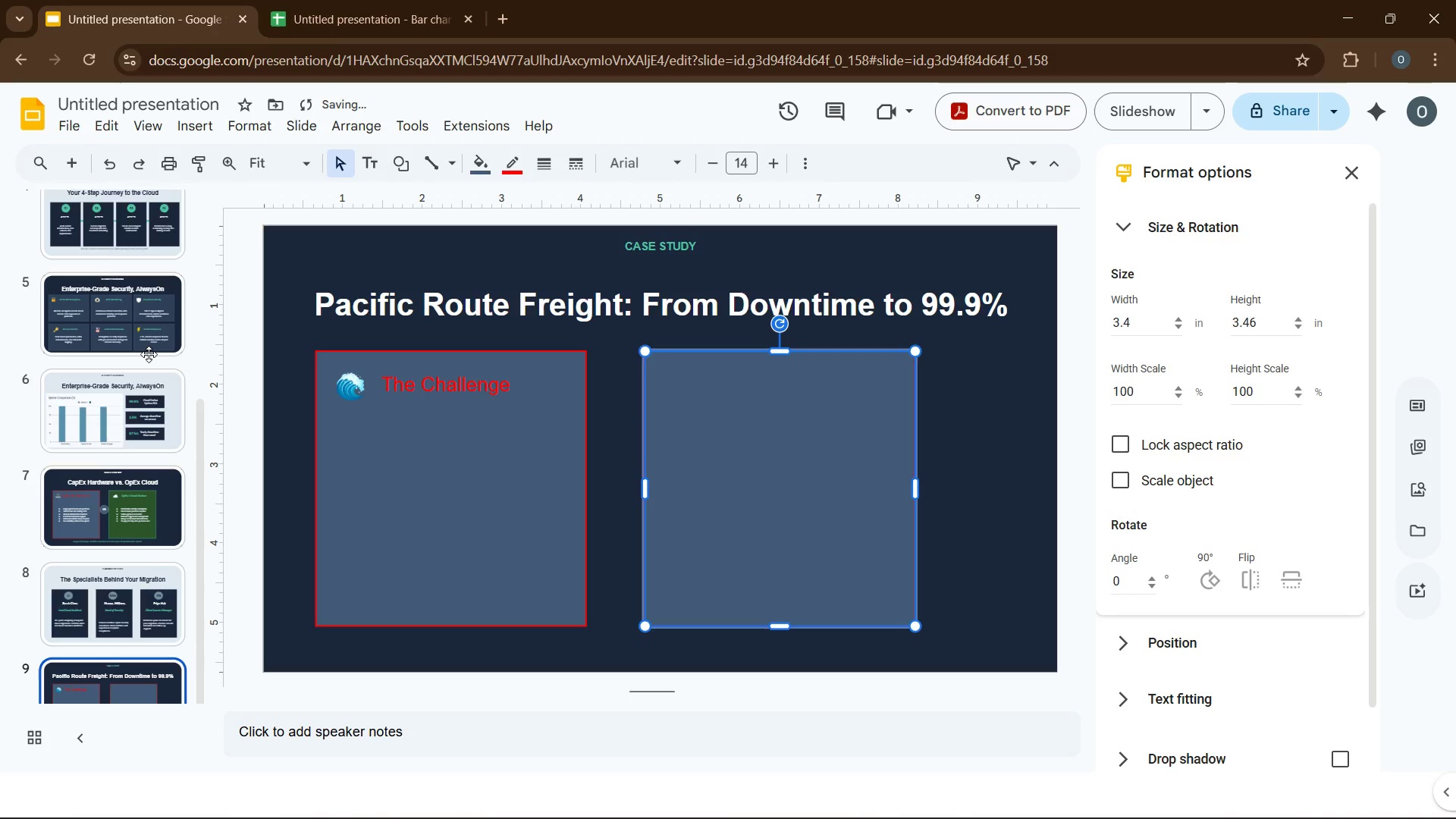 
scroll: coordinate [398, 382], scroll_direction: down, amount: 2.0
 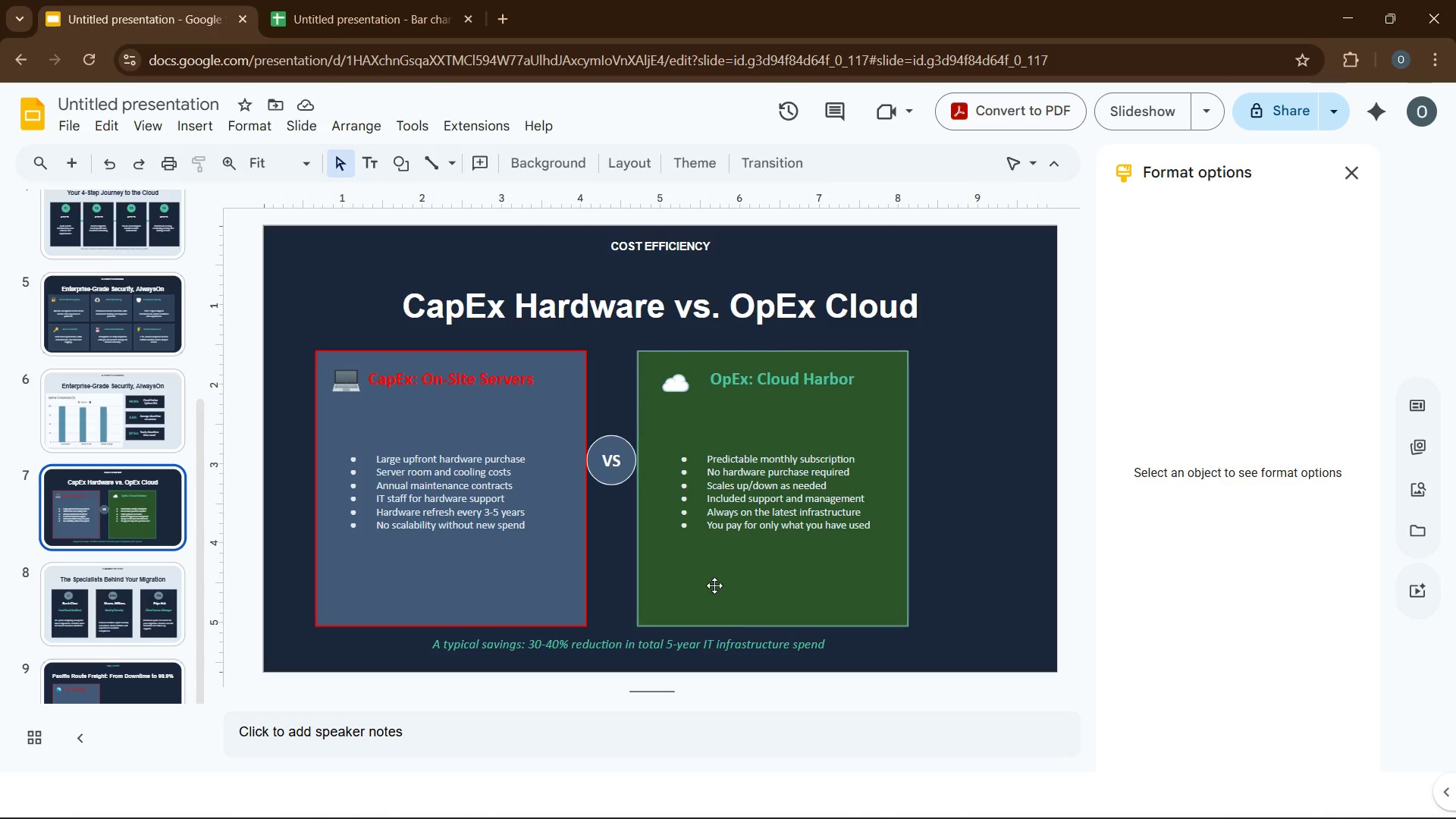 
left_click([715, 590])
 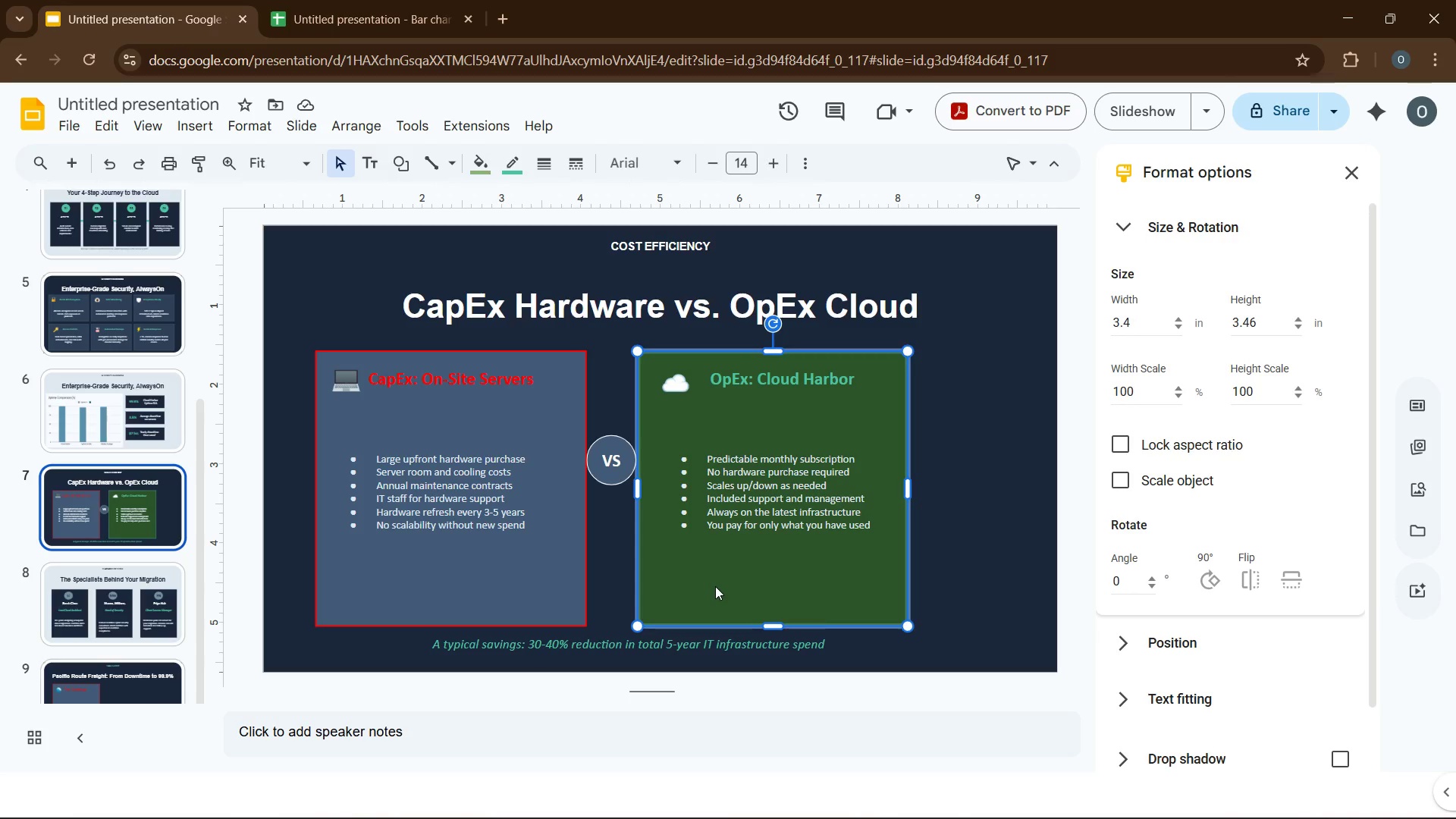 
key(Control+C)
 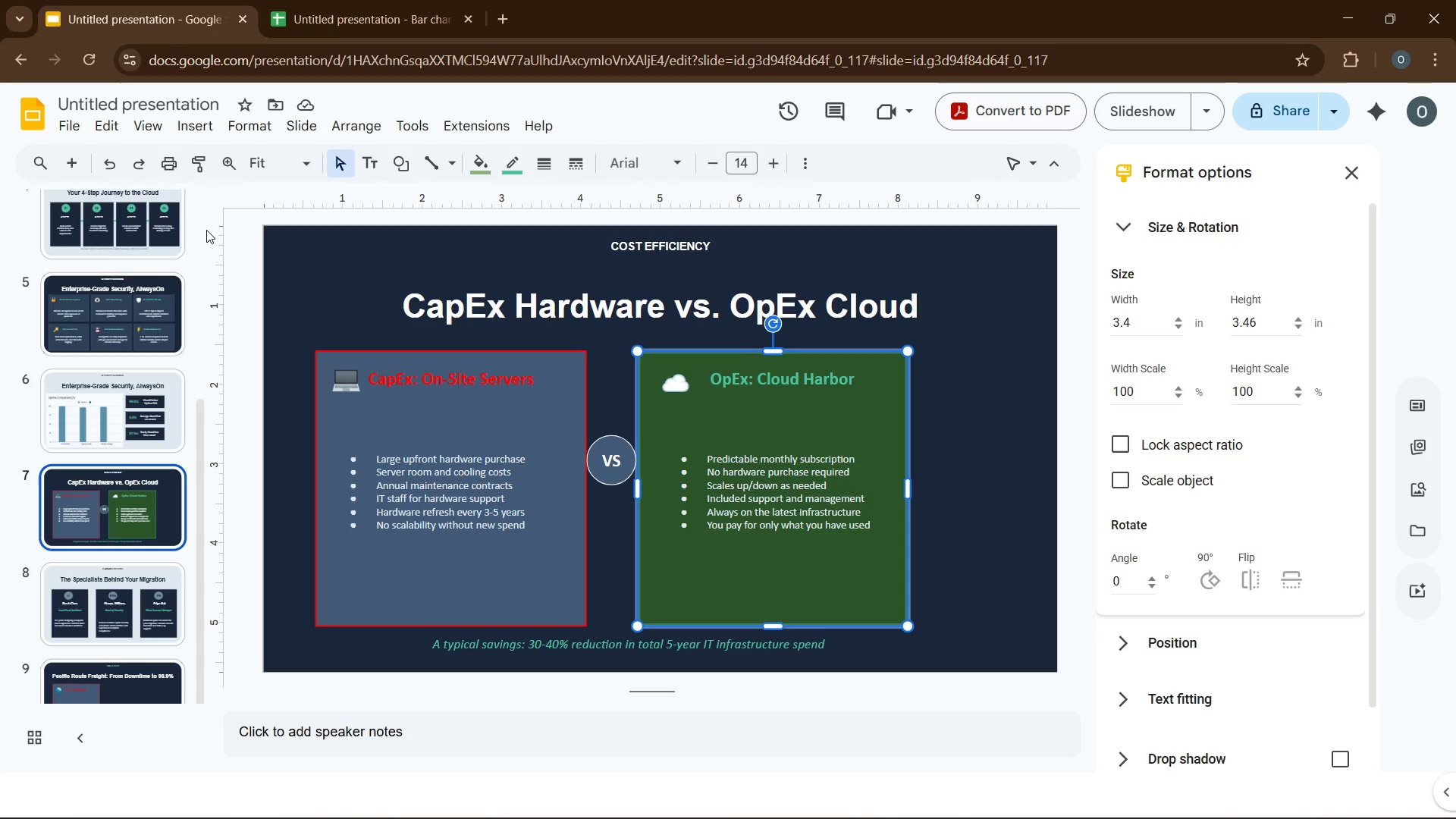 
left_click([206, 230])
 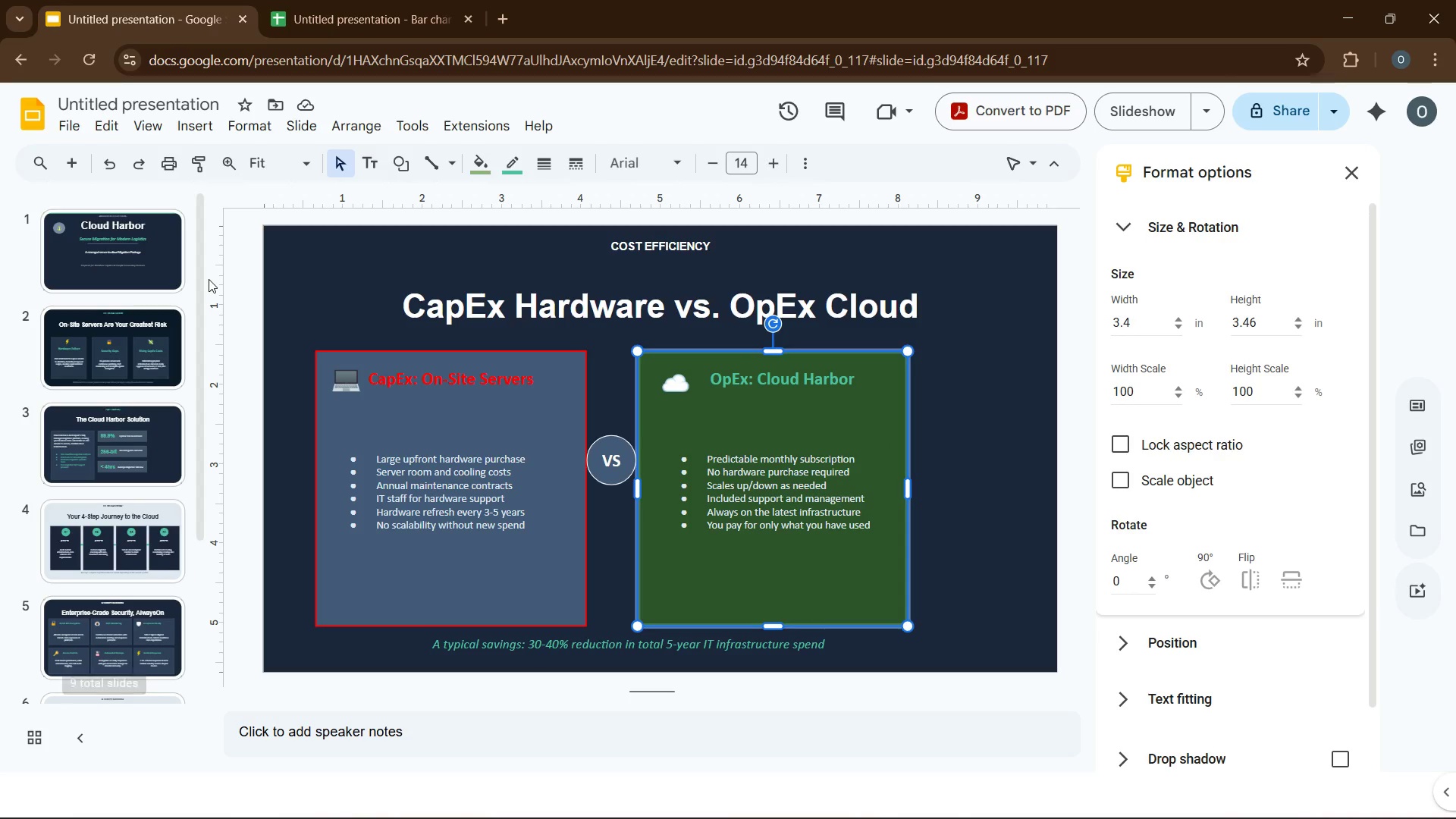 
scroll: coordinate [169, 510], scroll_direction: down, amount: 20.0
 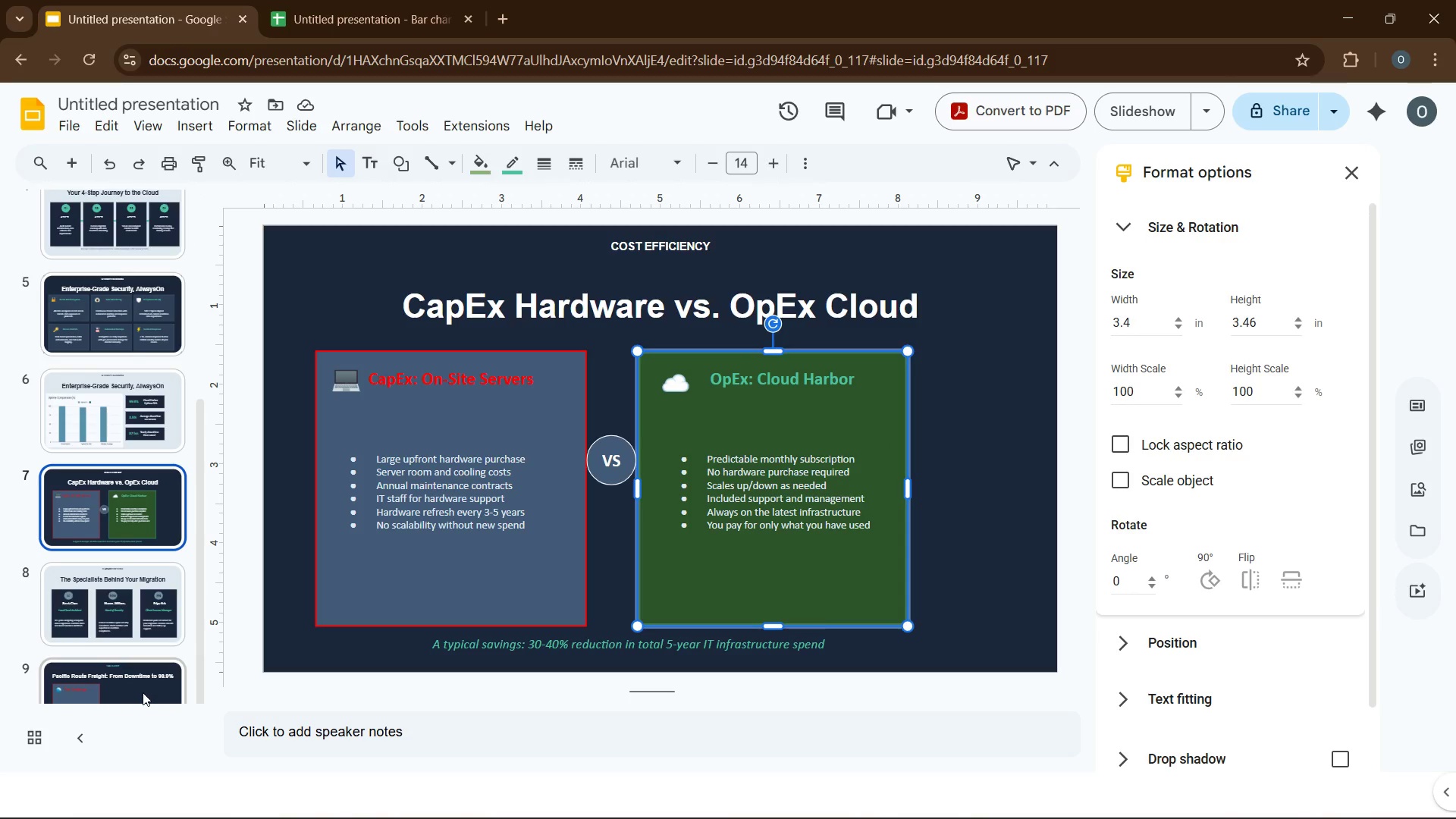 
left_click([143, 692])
 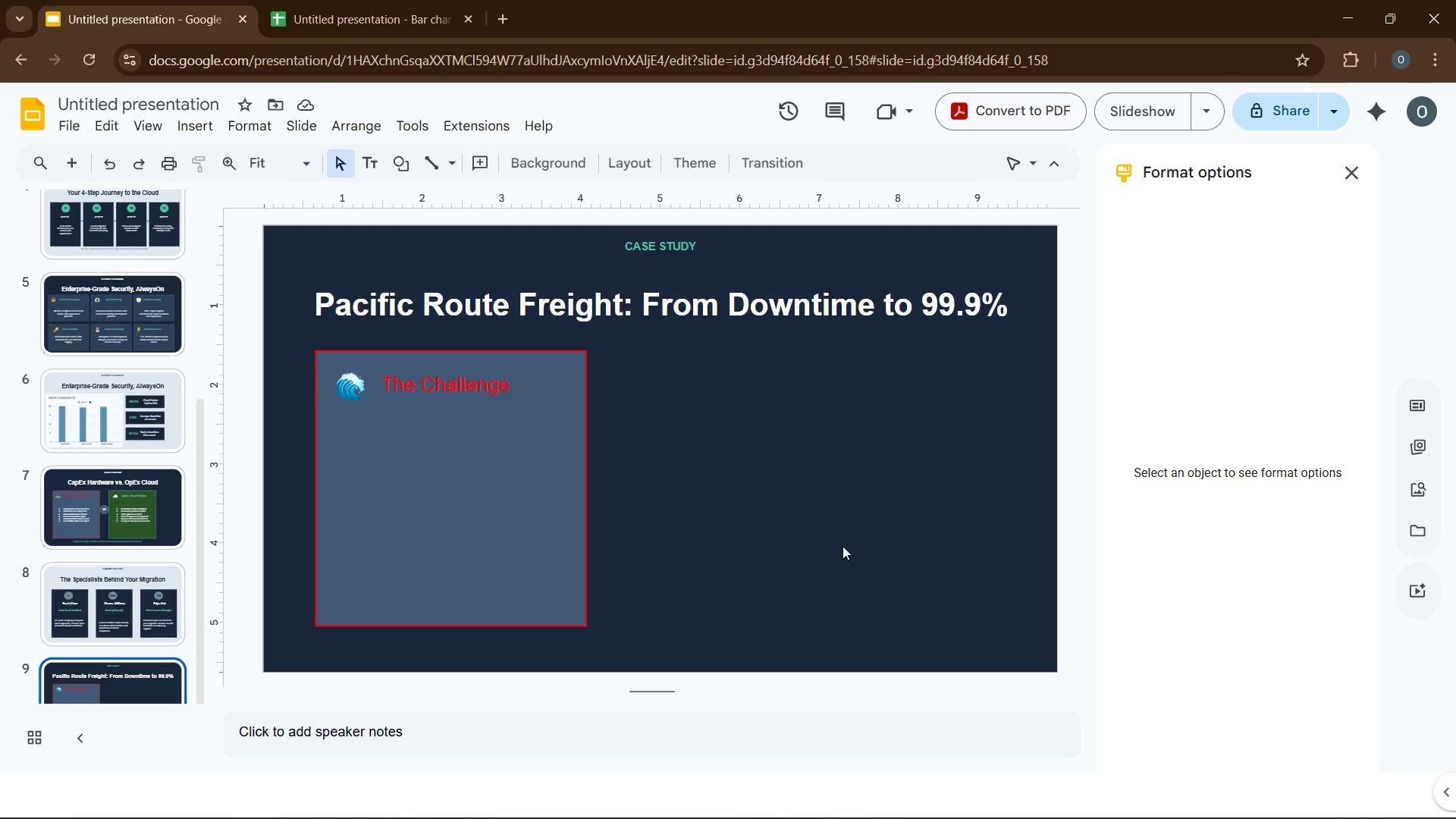 
left_click([840, 526])
 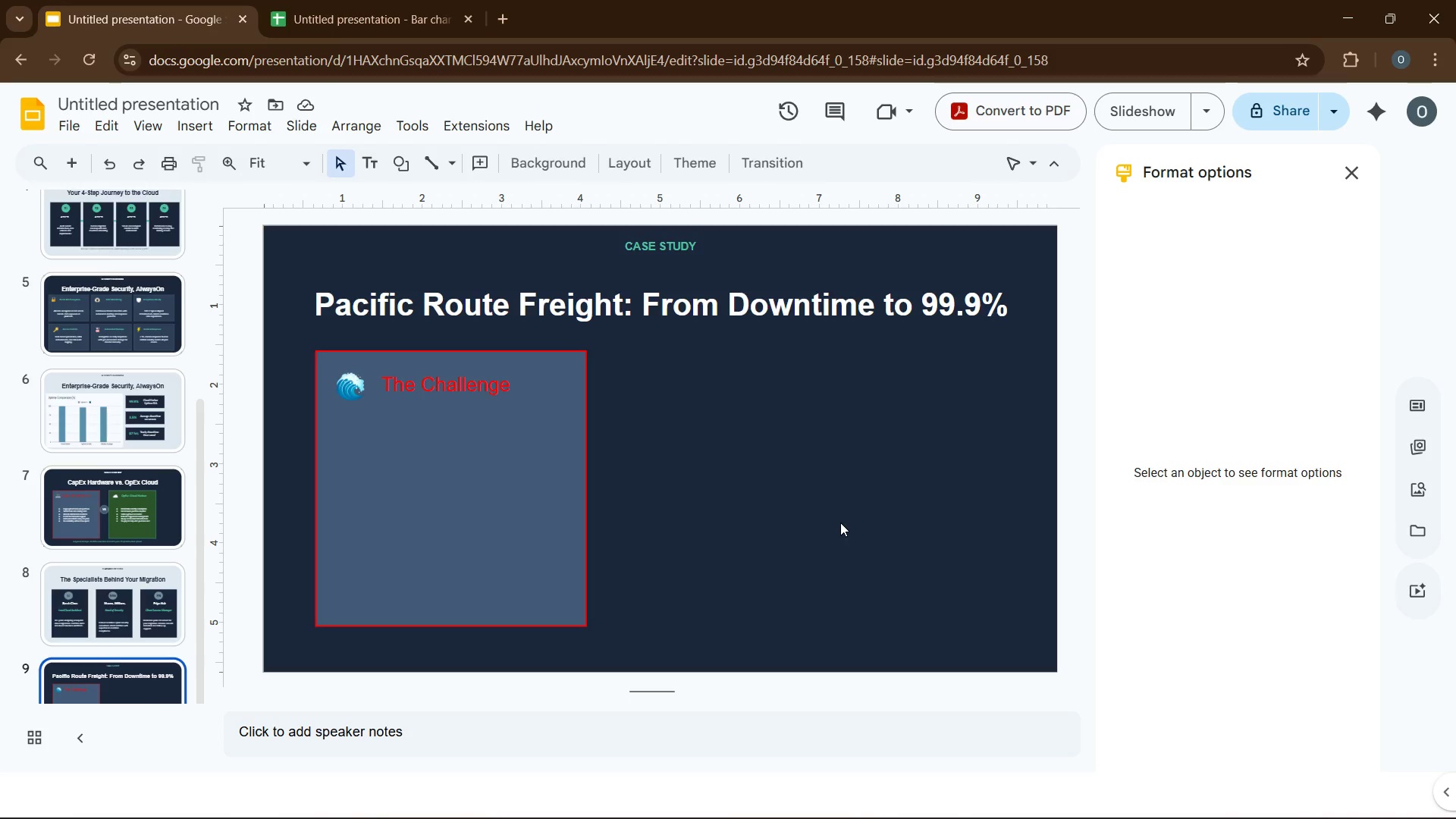 
key(Control+V)
 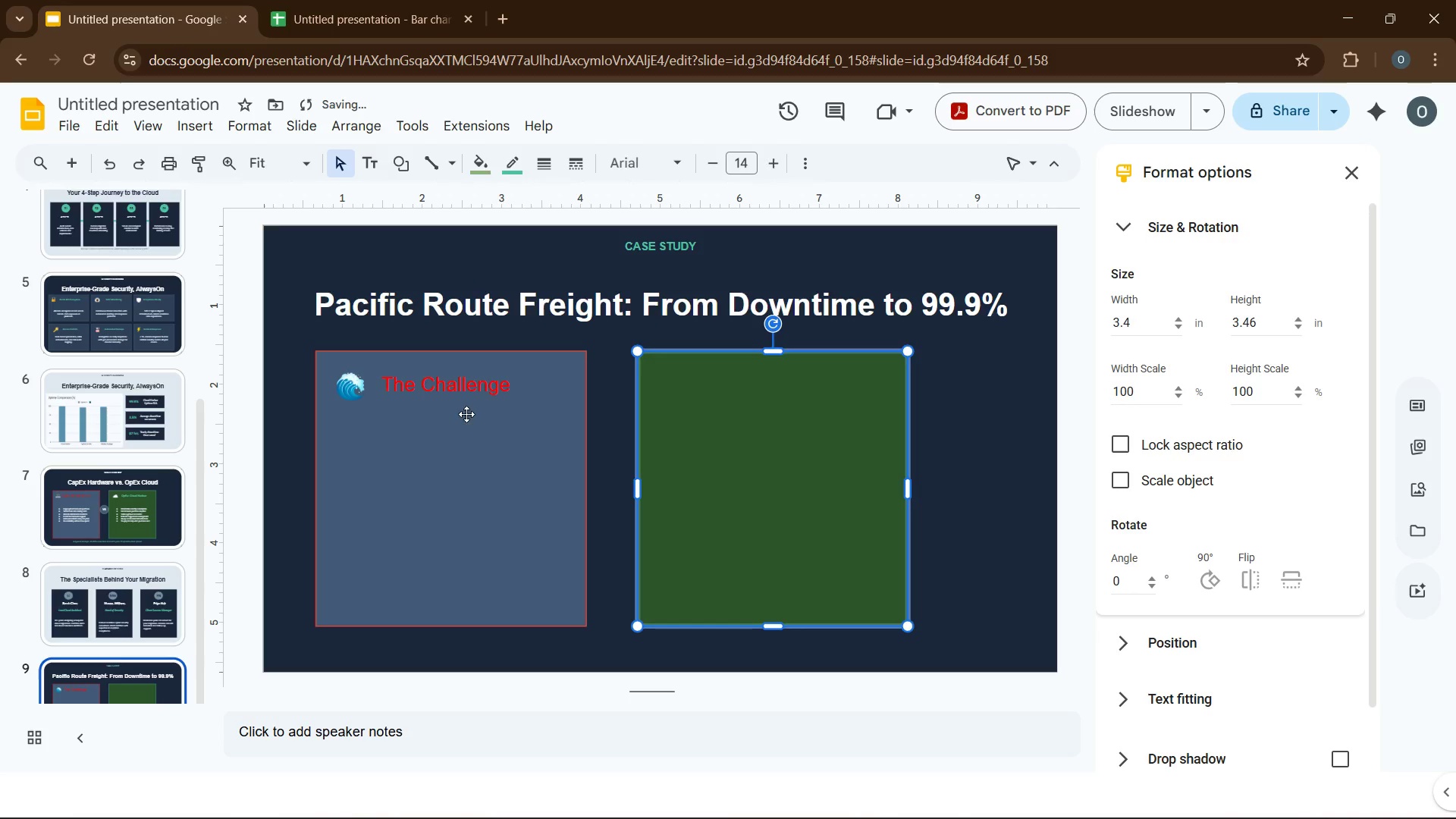 
left_click([475, 400])
 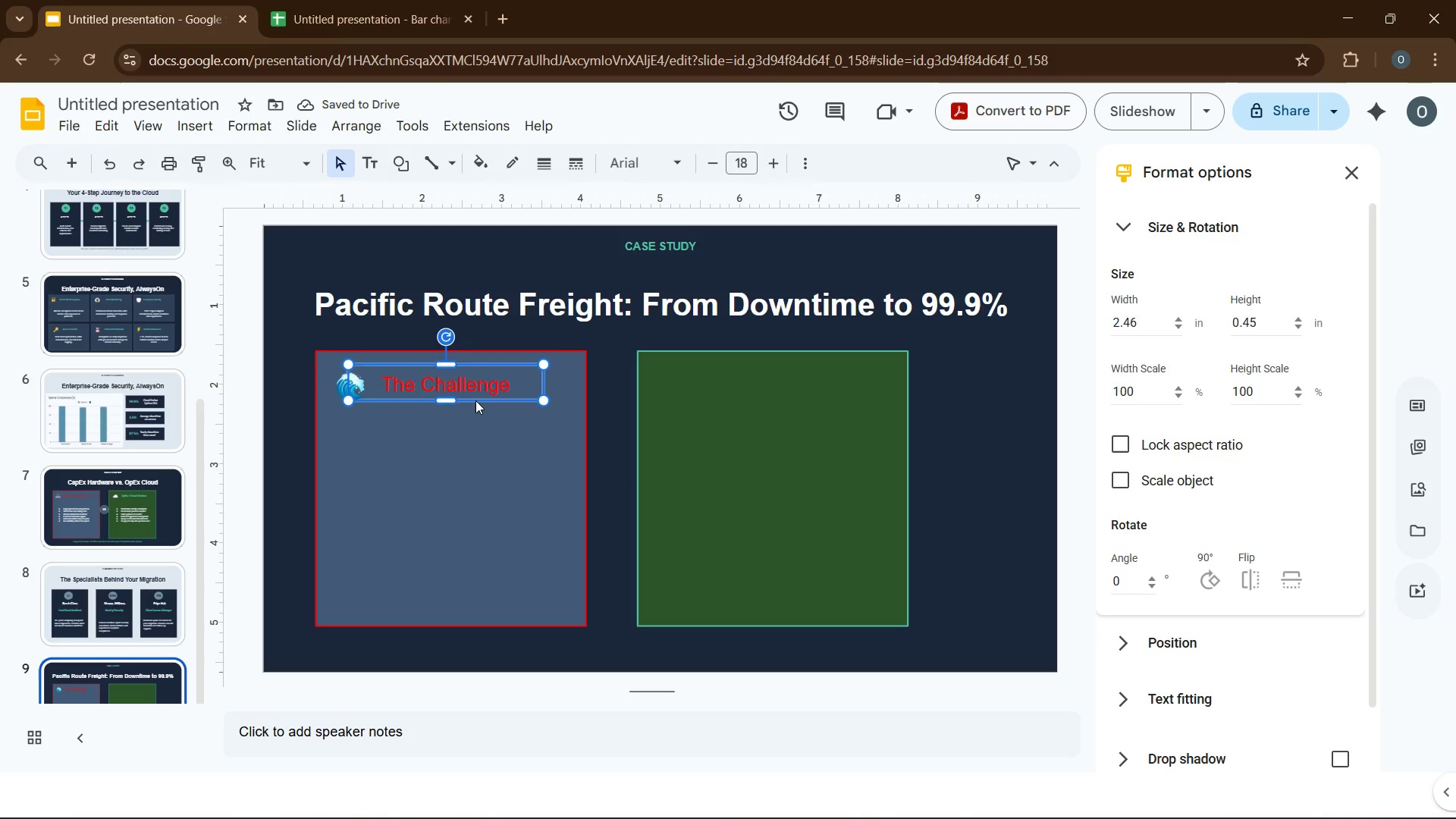 
key(Control+D)
 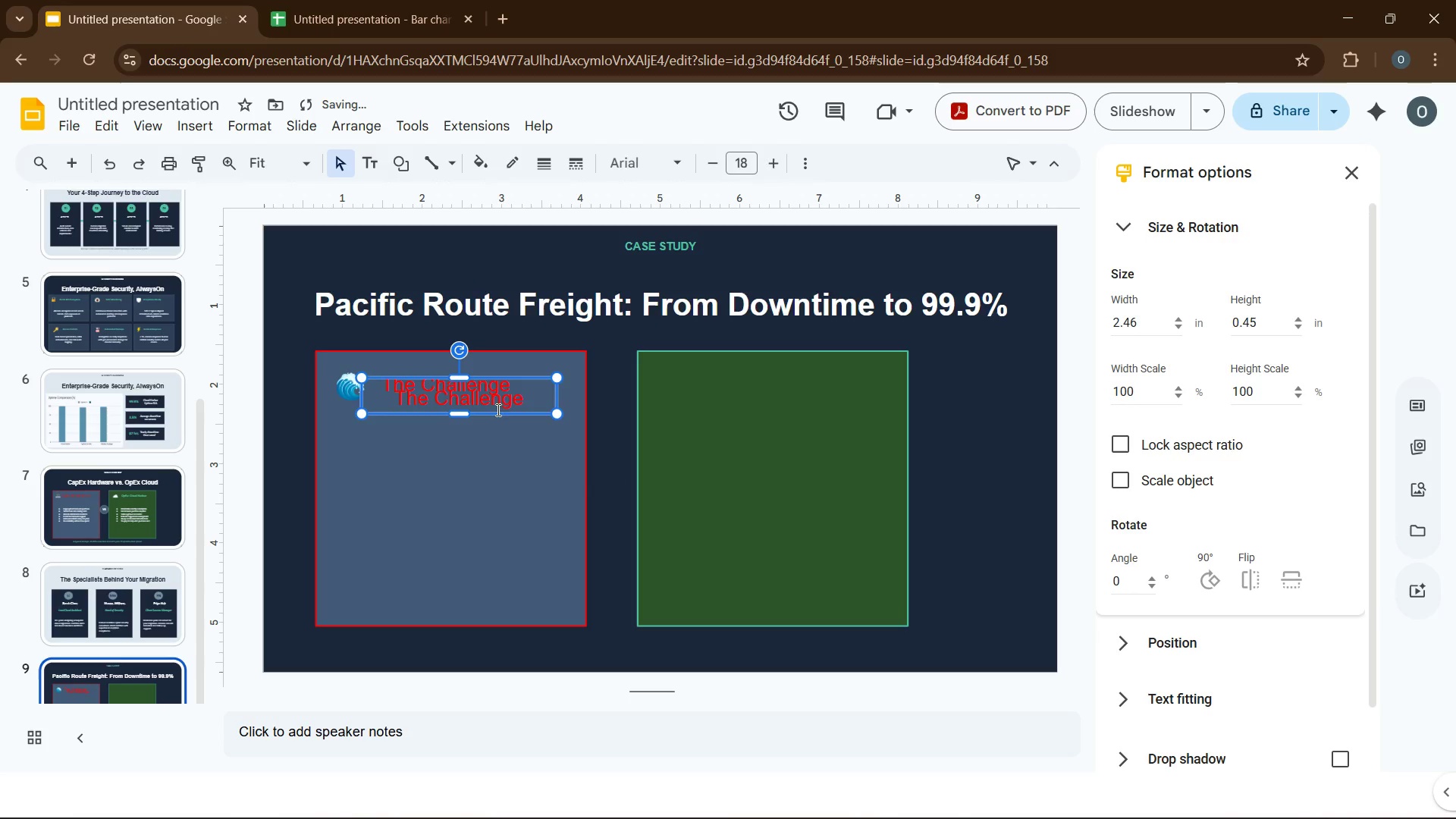 
left_click_drag(start_coordinate=[490, 411], to_coordinate=[799, 410])
 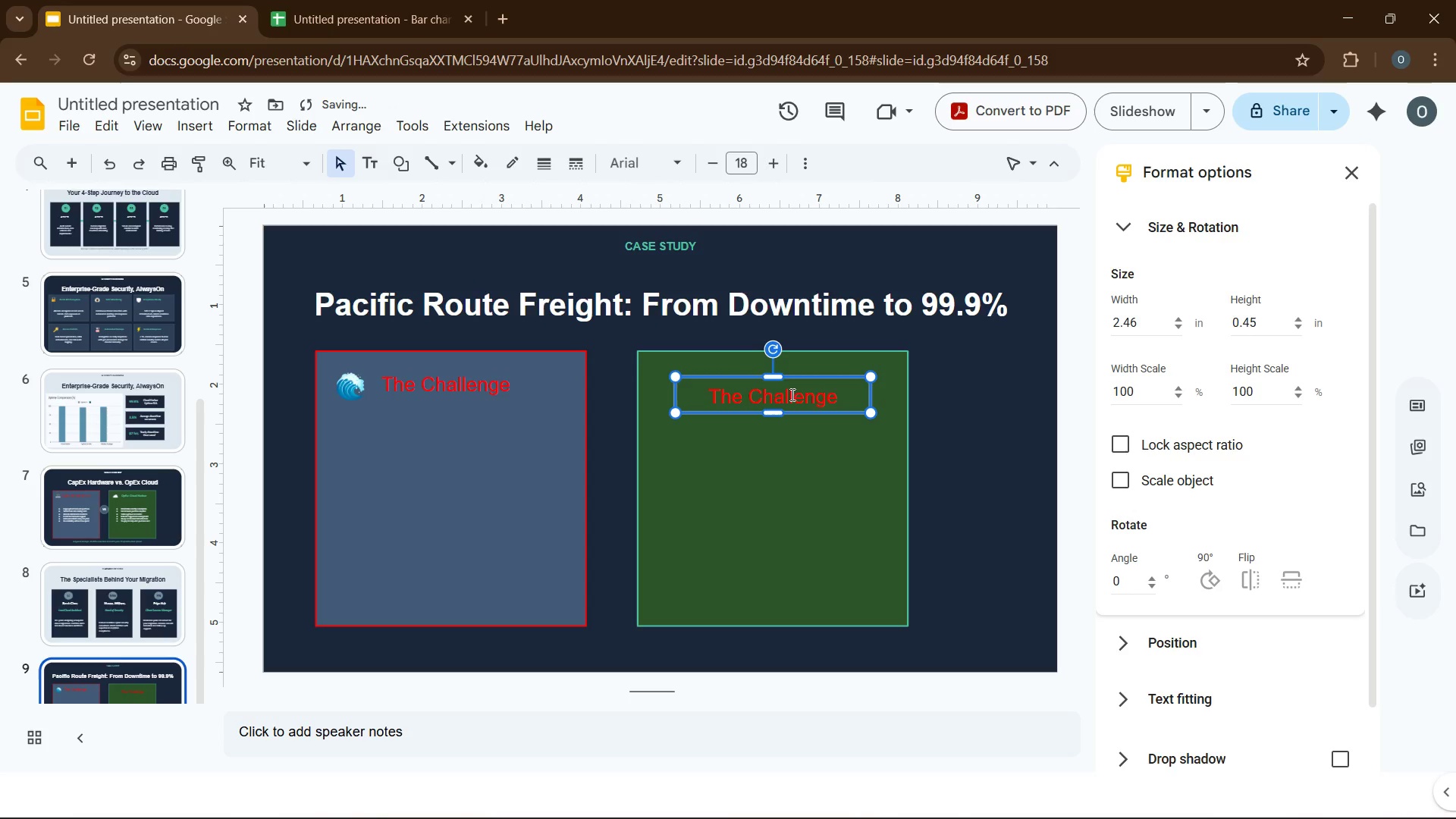 
left_click([791, 394])
 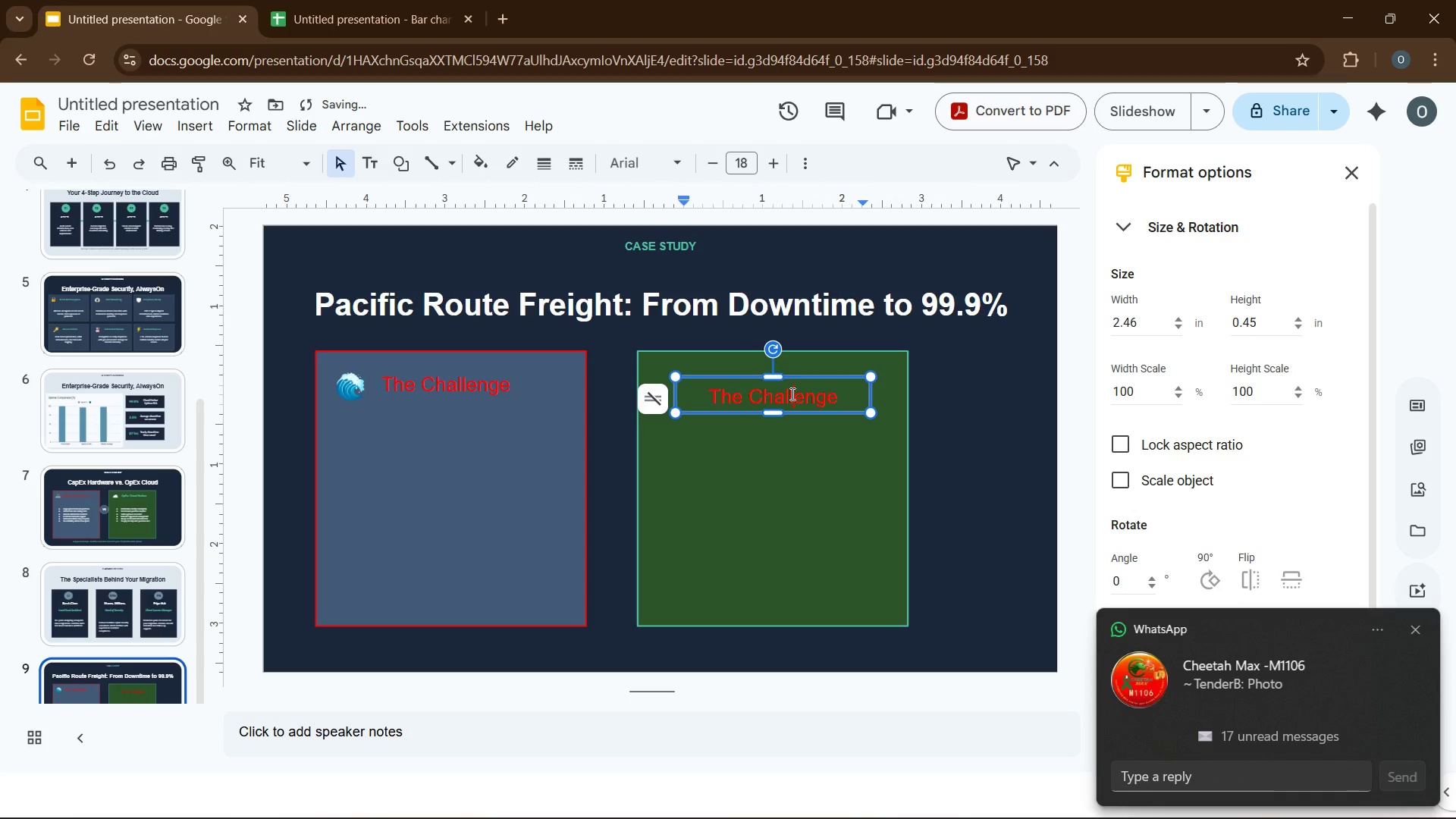 
key(Control+A)
 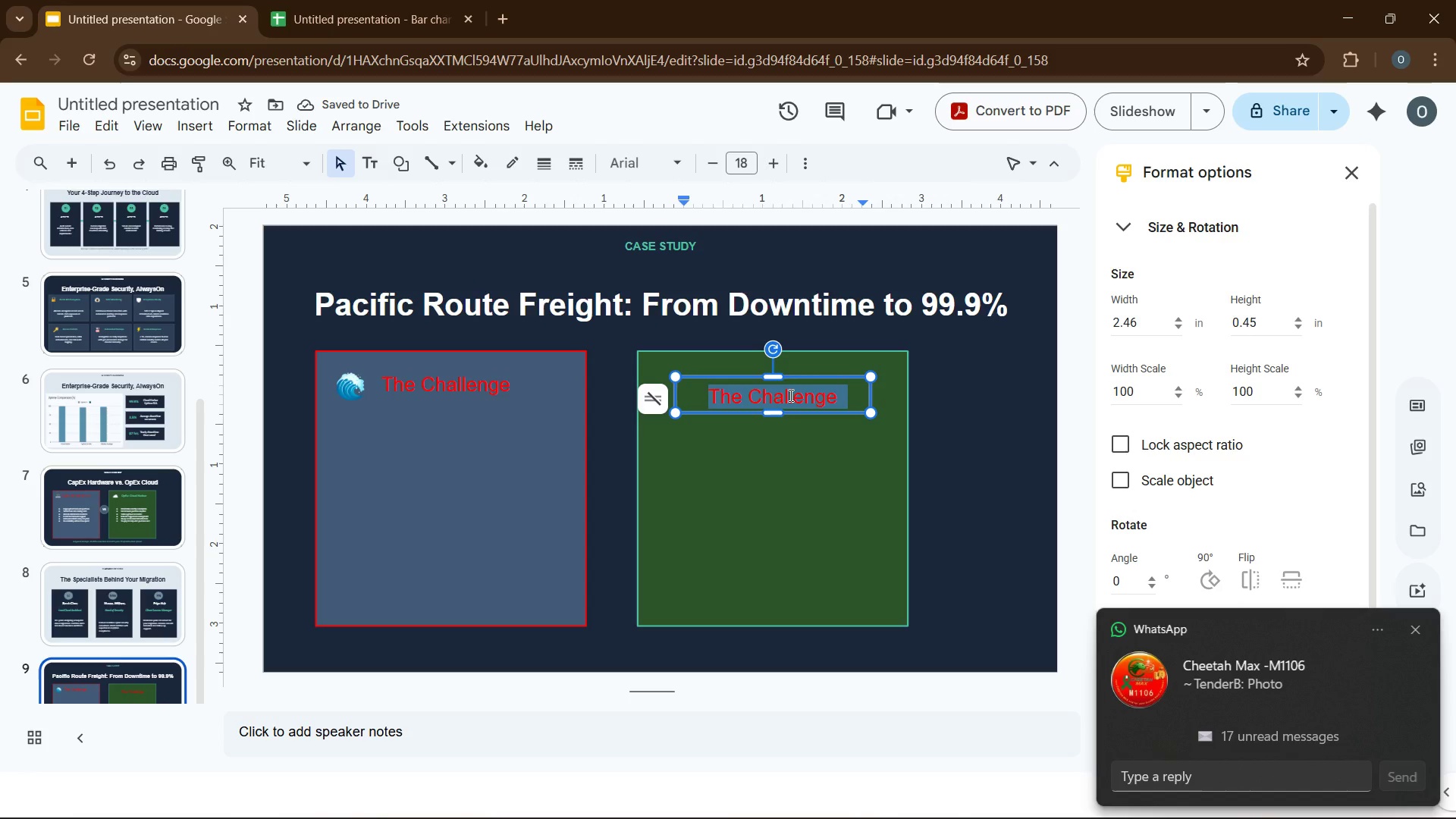 
type(The Result)
 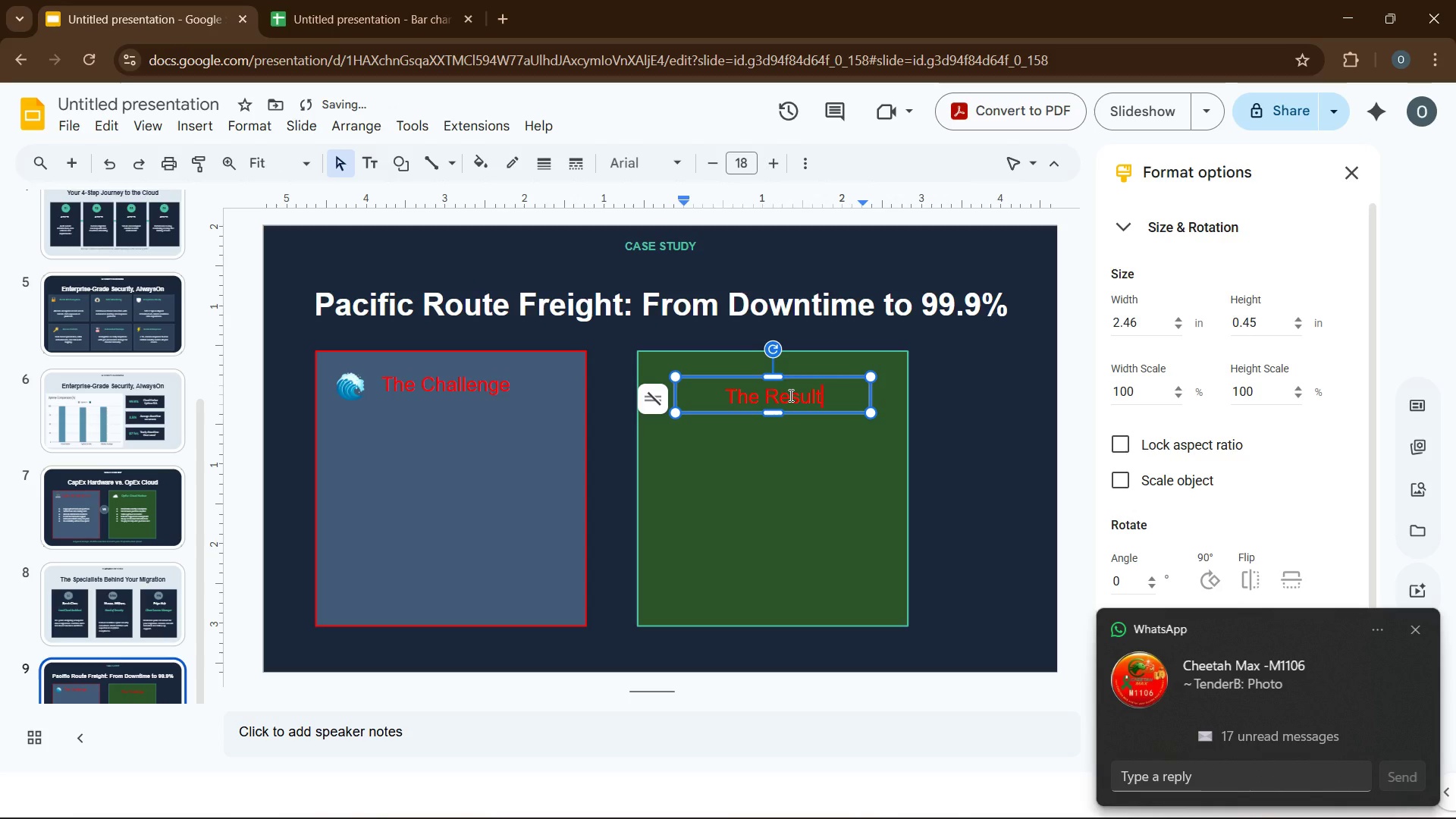 
key(Control+A)
 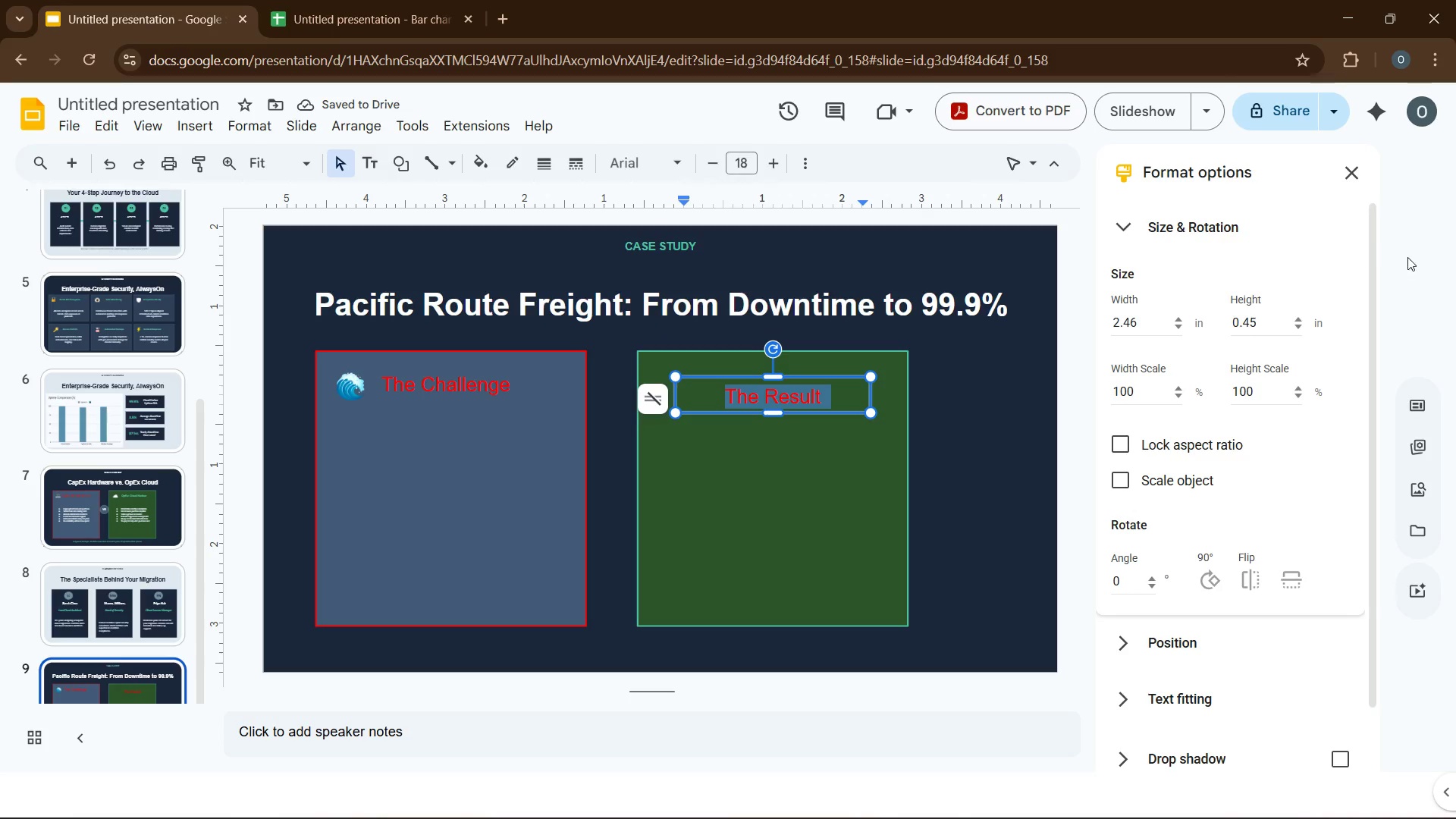 
left_click([1342, 187])
 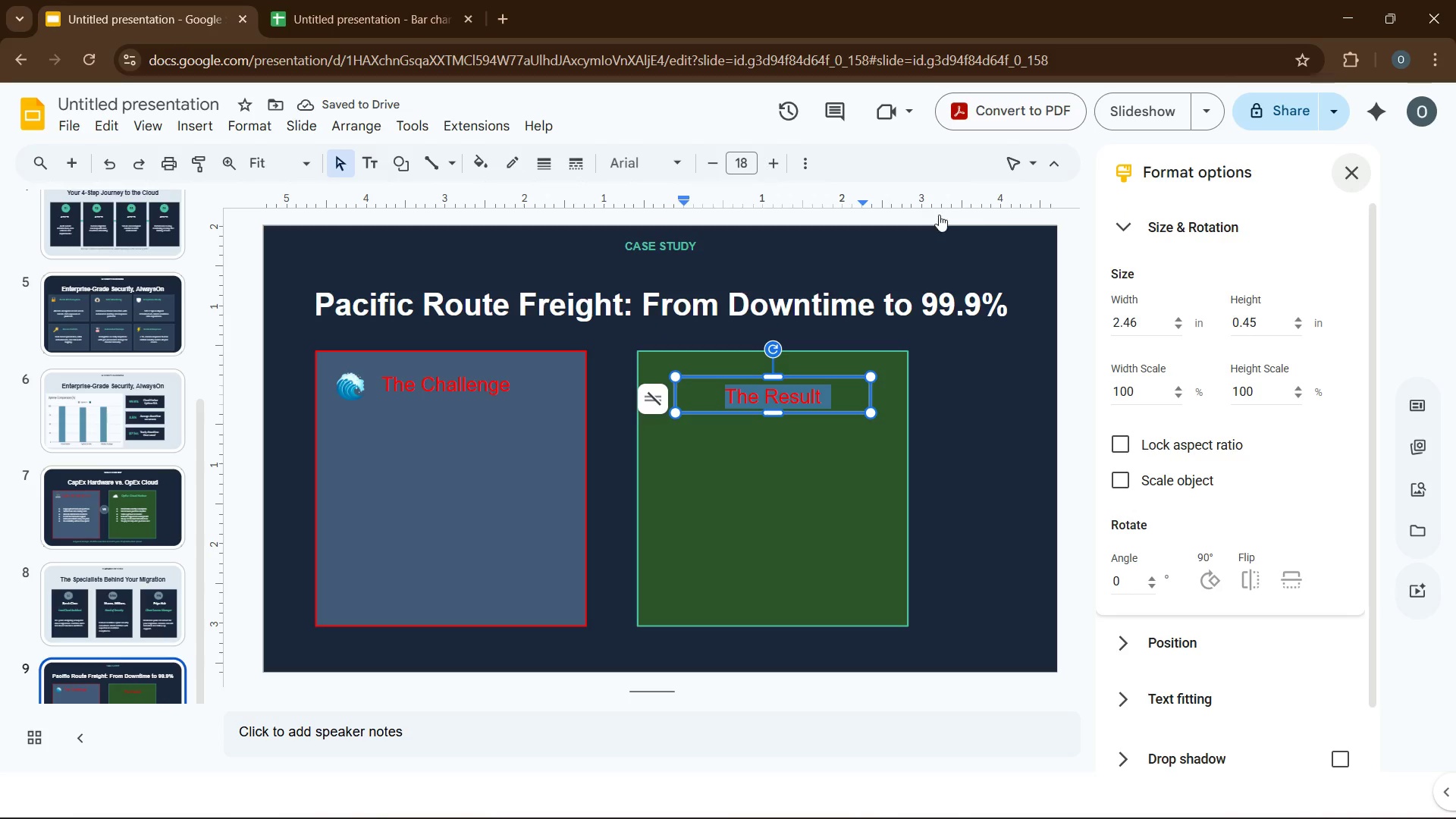 
mouse_move([748, 189])
 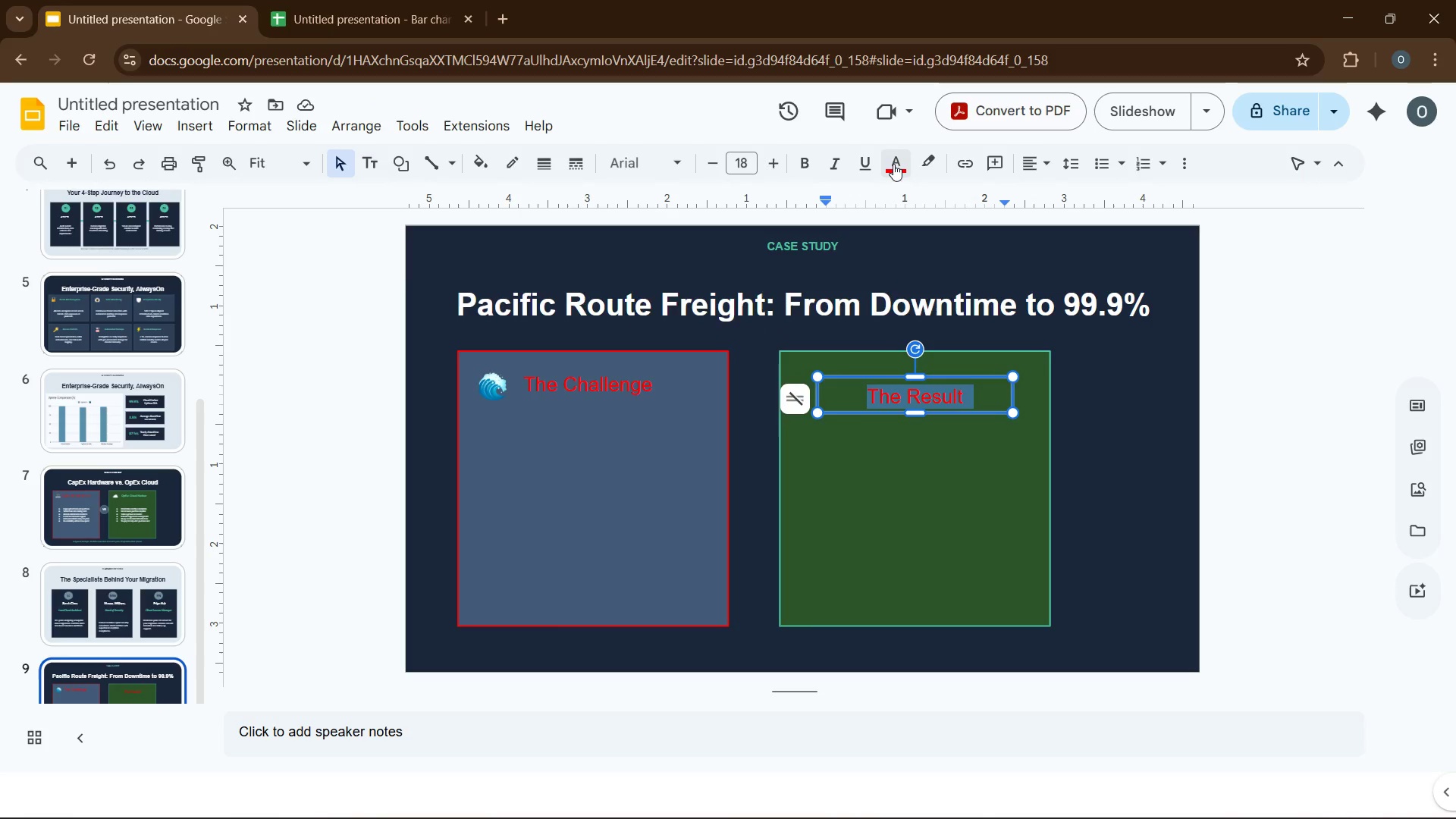 
left_click([896, 164])
 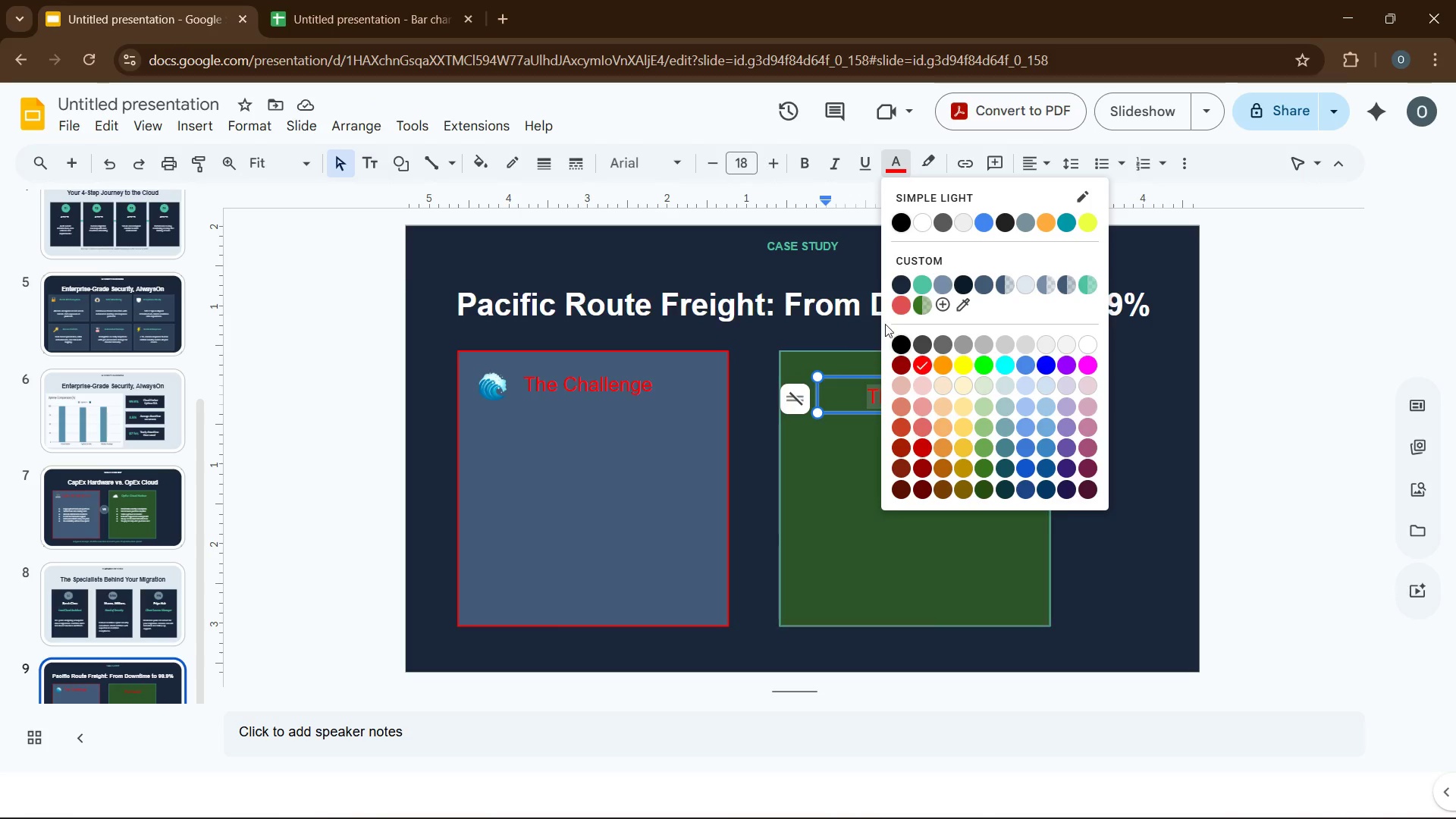 
left_click([917, 289])
 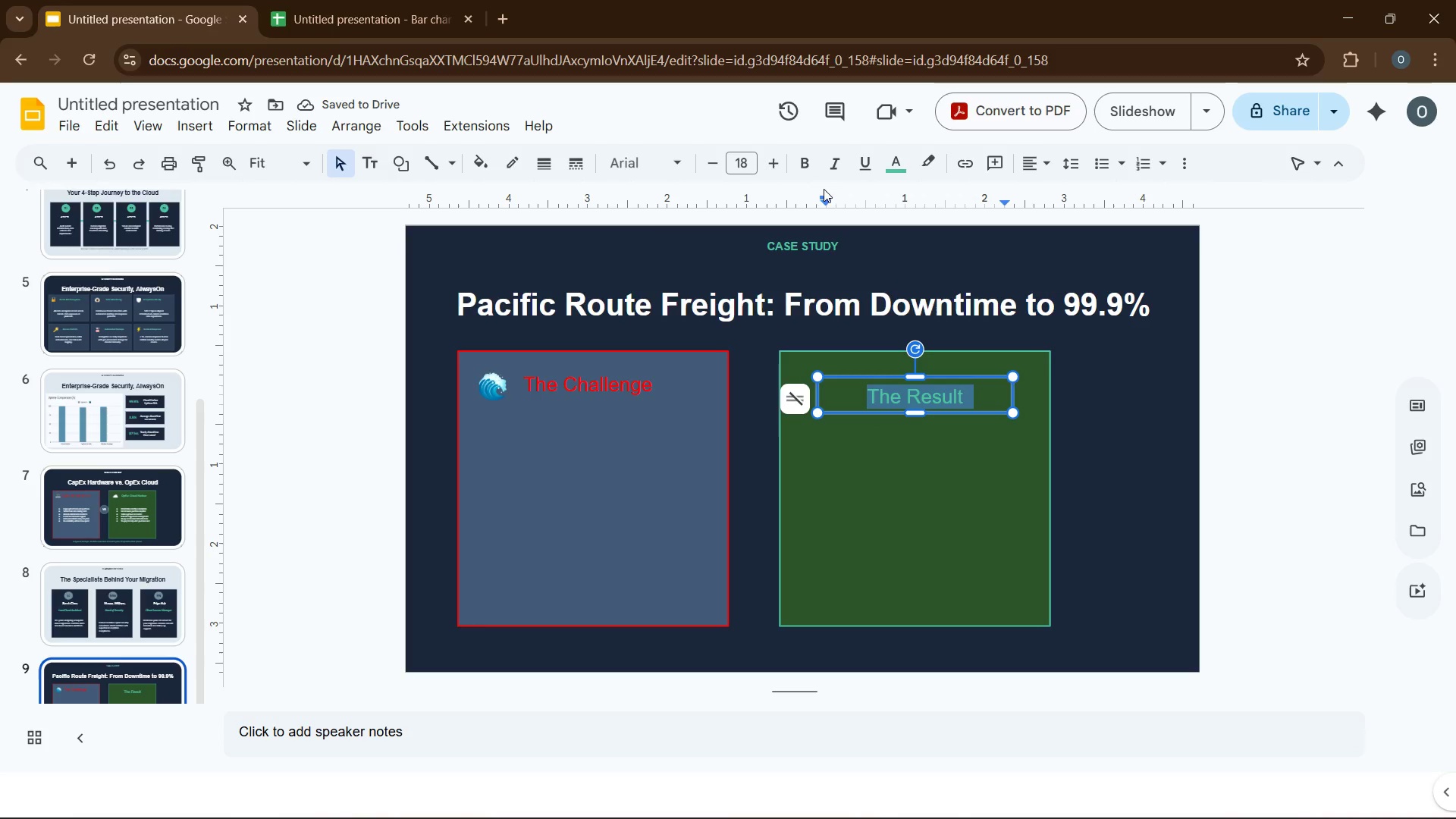 
left_click([805, 162])
 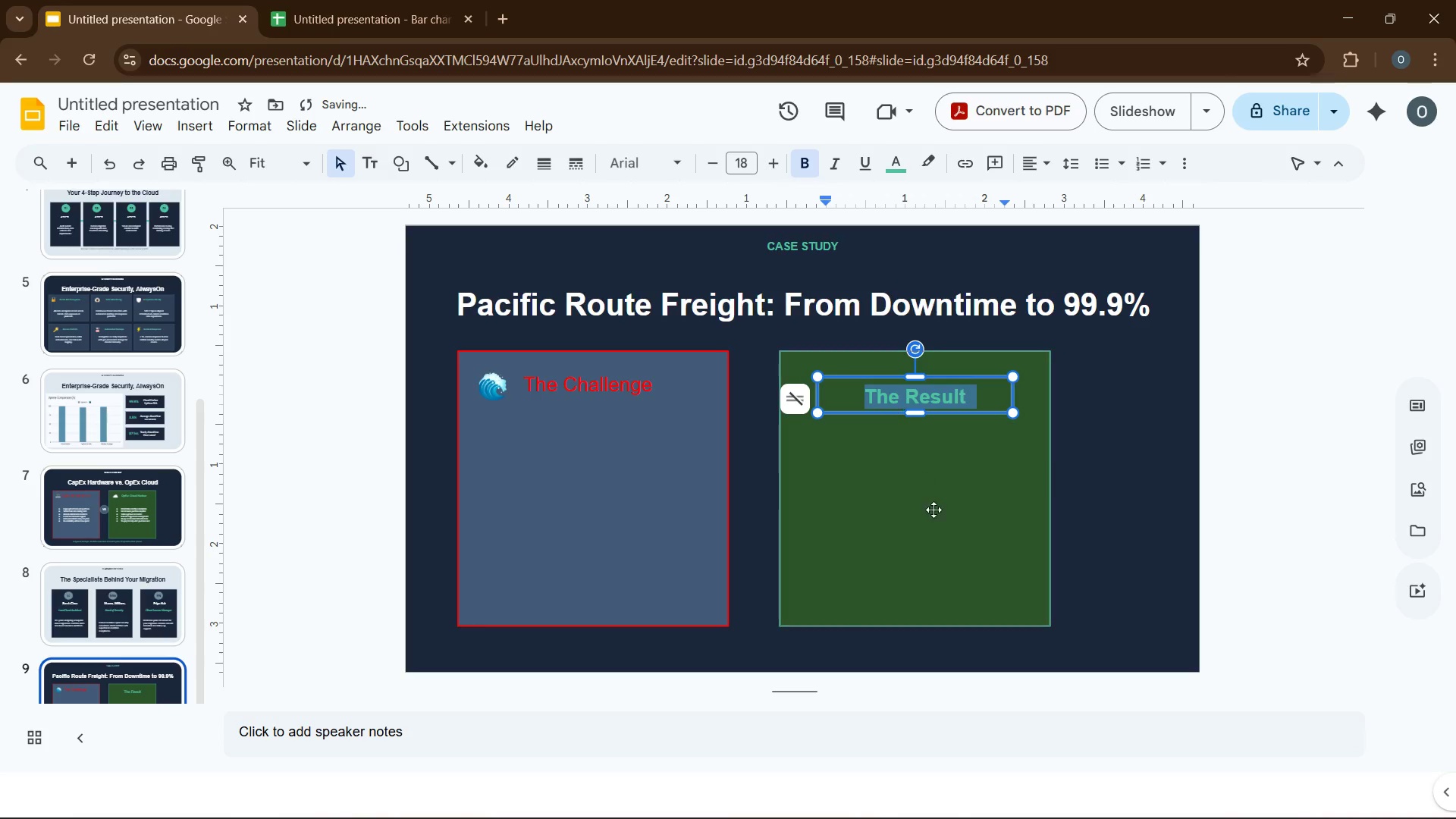 
left_click([936, 514])
 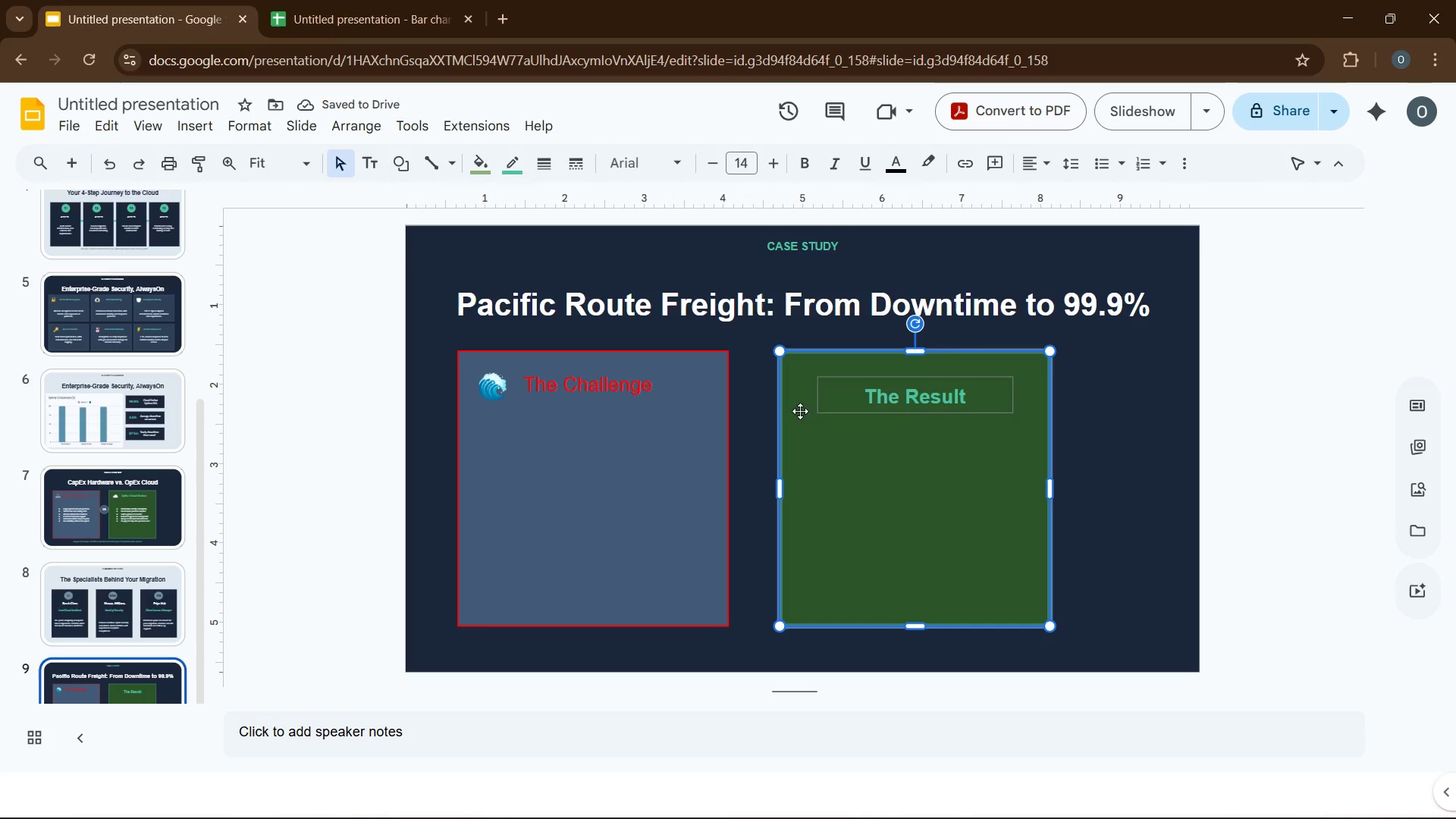 
left_click([661, 395])
 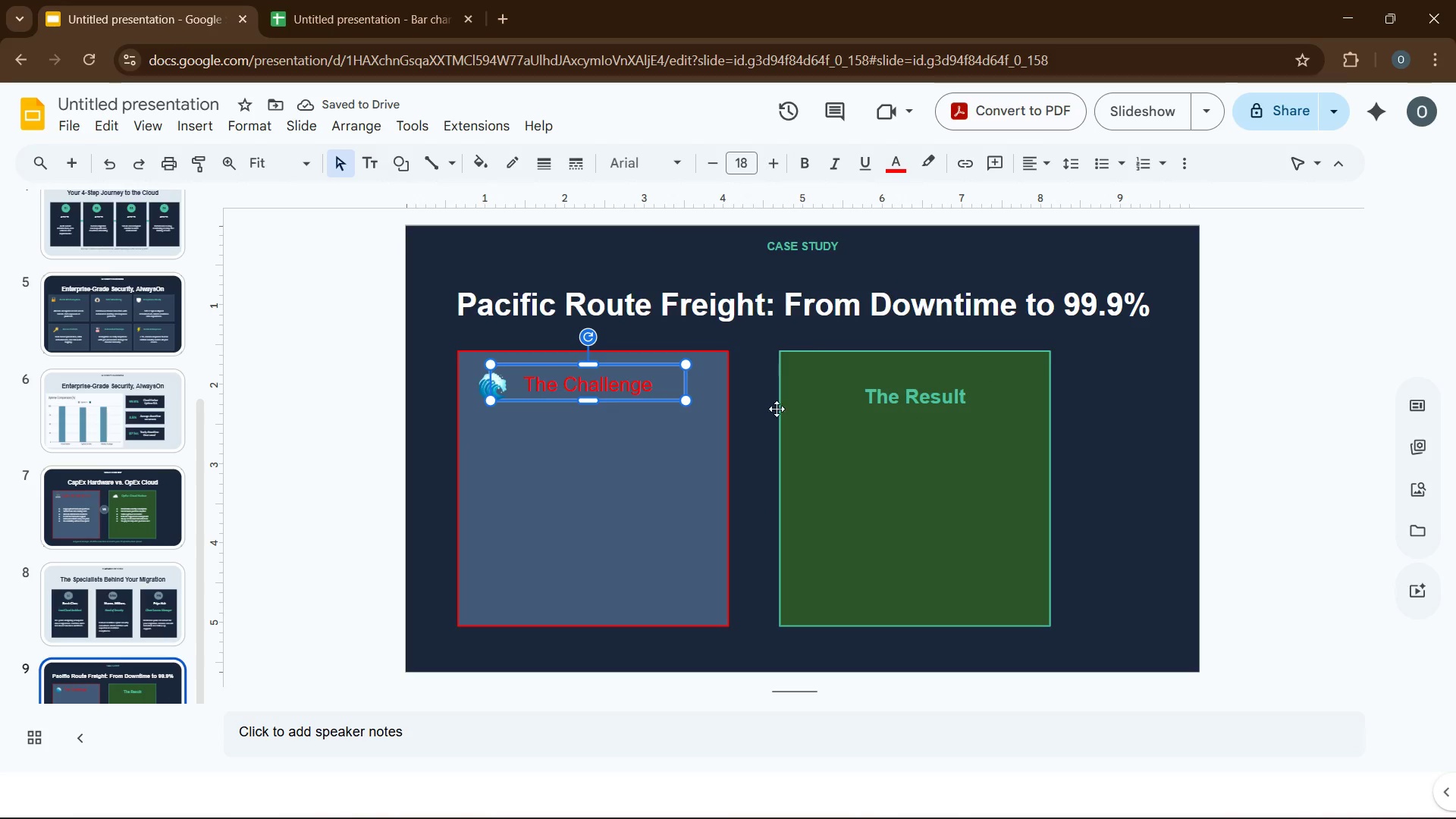 
hold_key(key=ControlLeft, duration=1.27)
left_click([855, 411])
 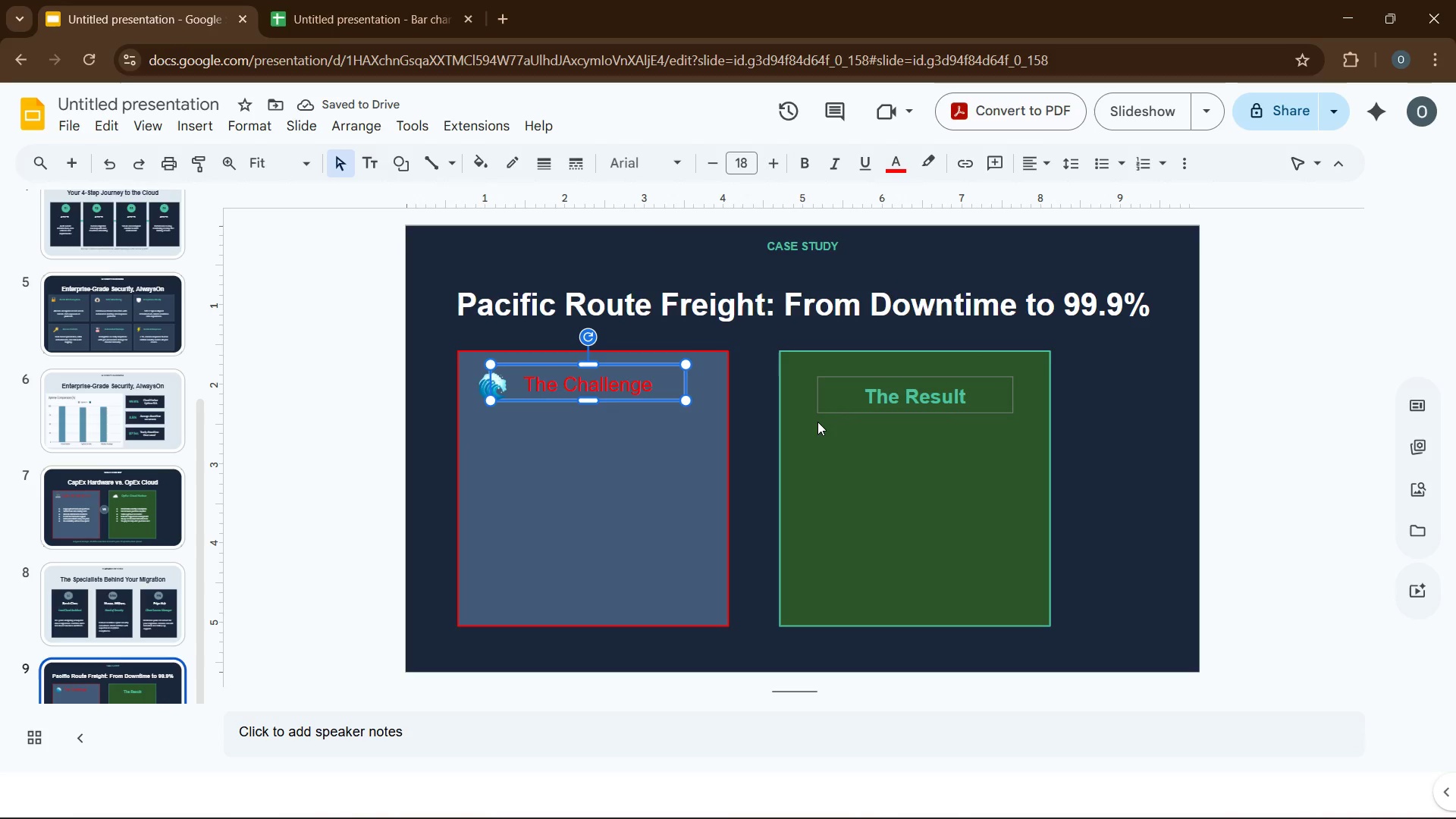 
left_click([364, 127])
 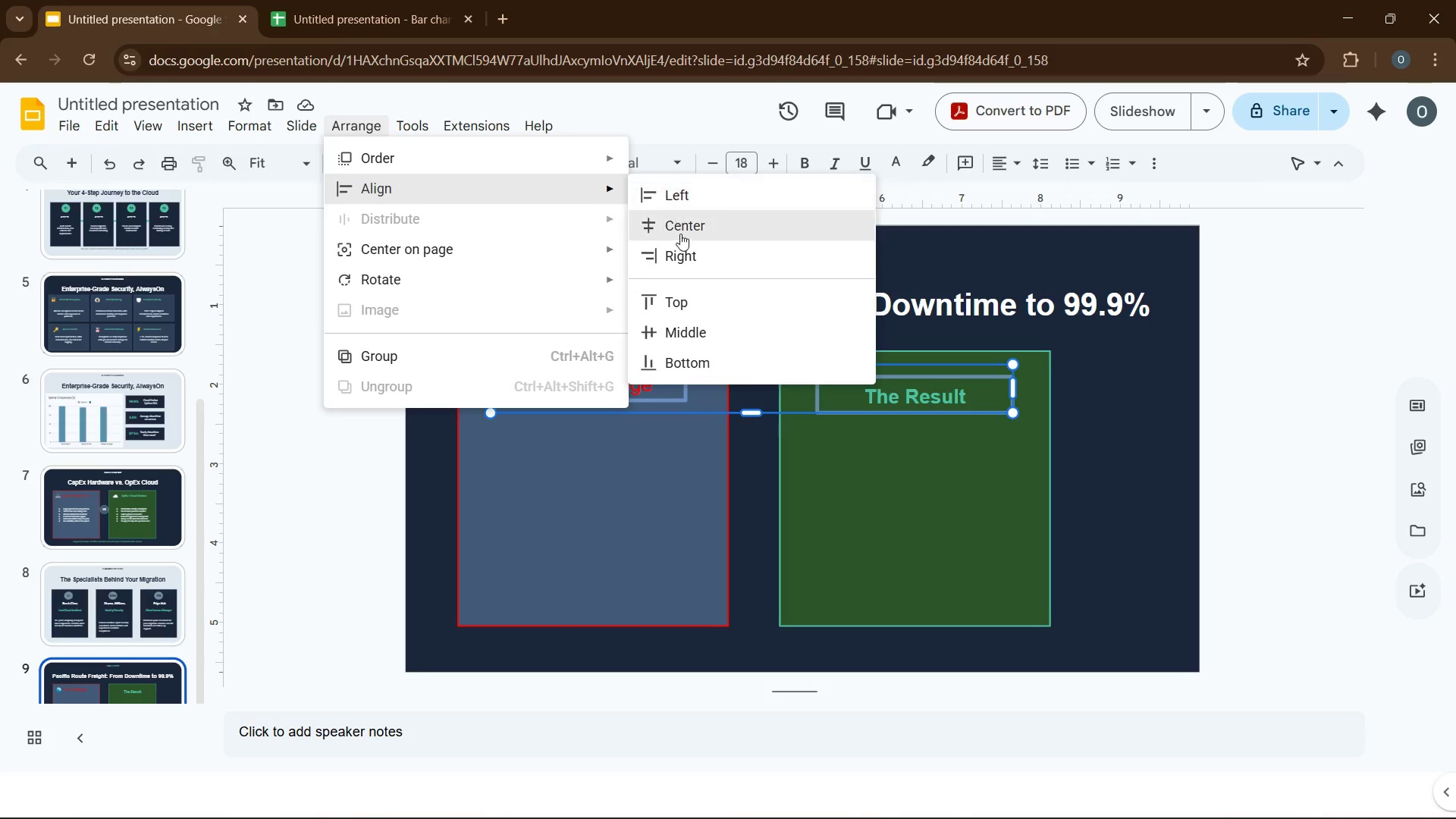 
left_click([689, 296])
 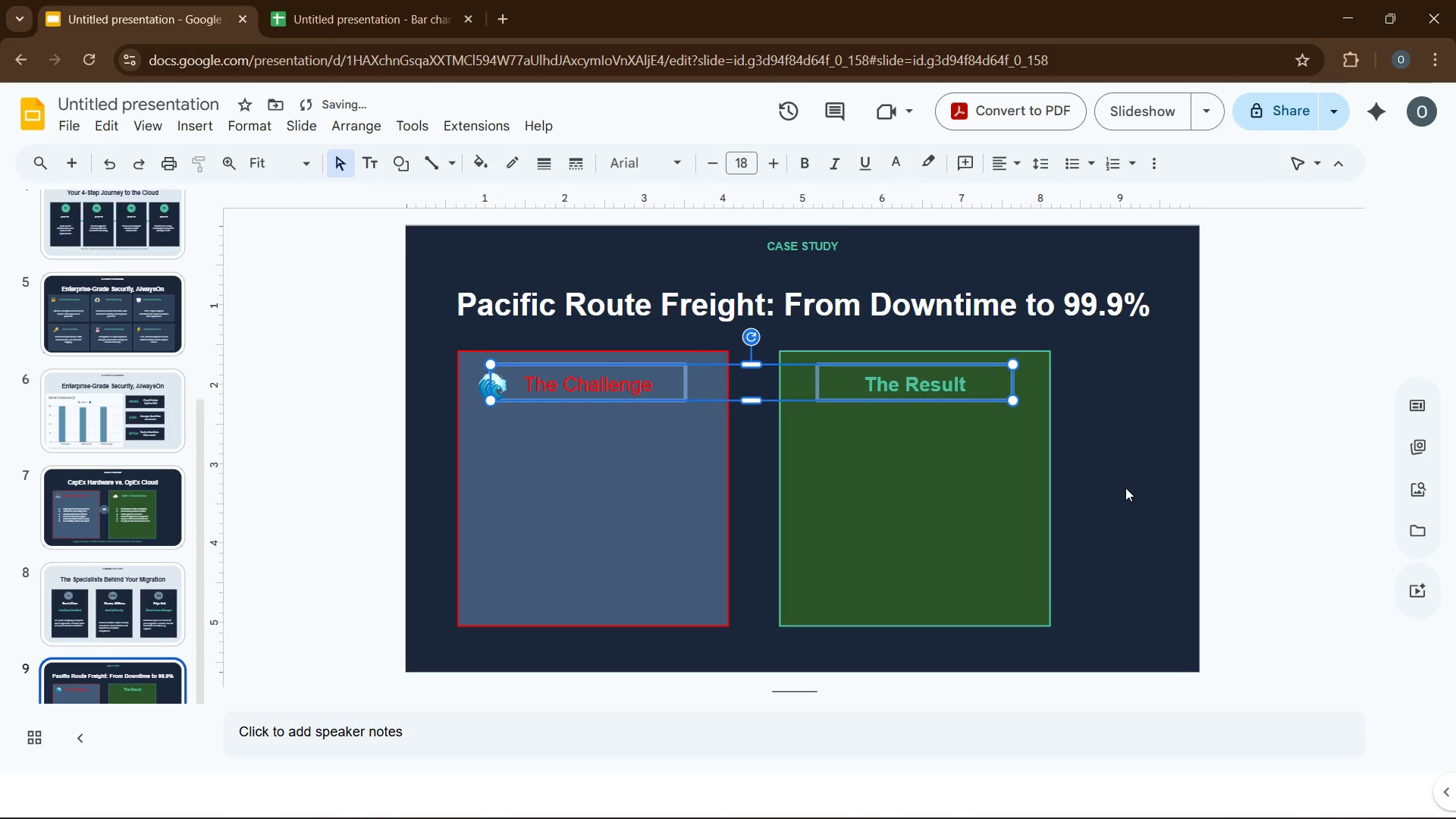 
left_click([1125, 488])
 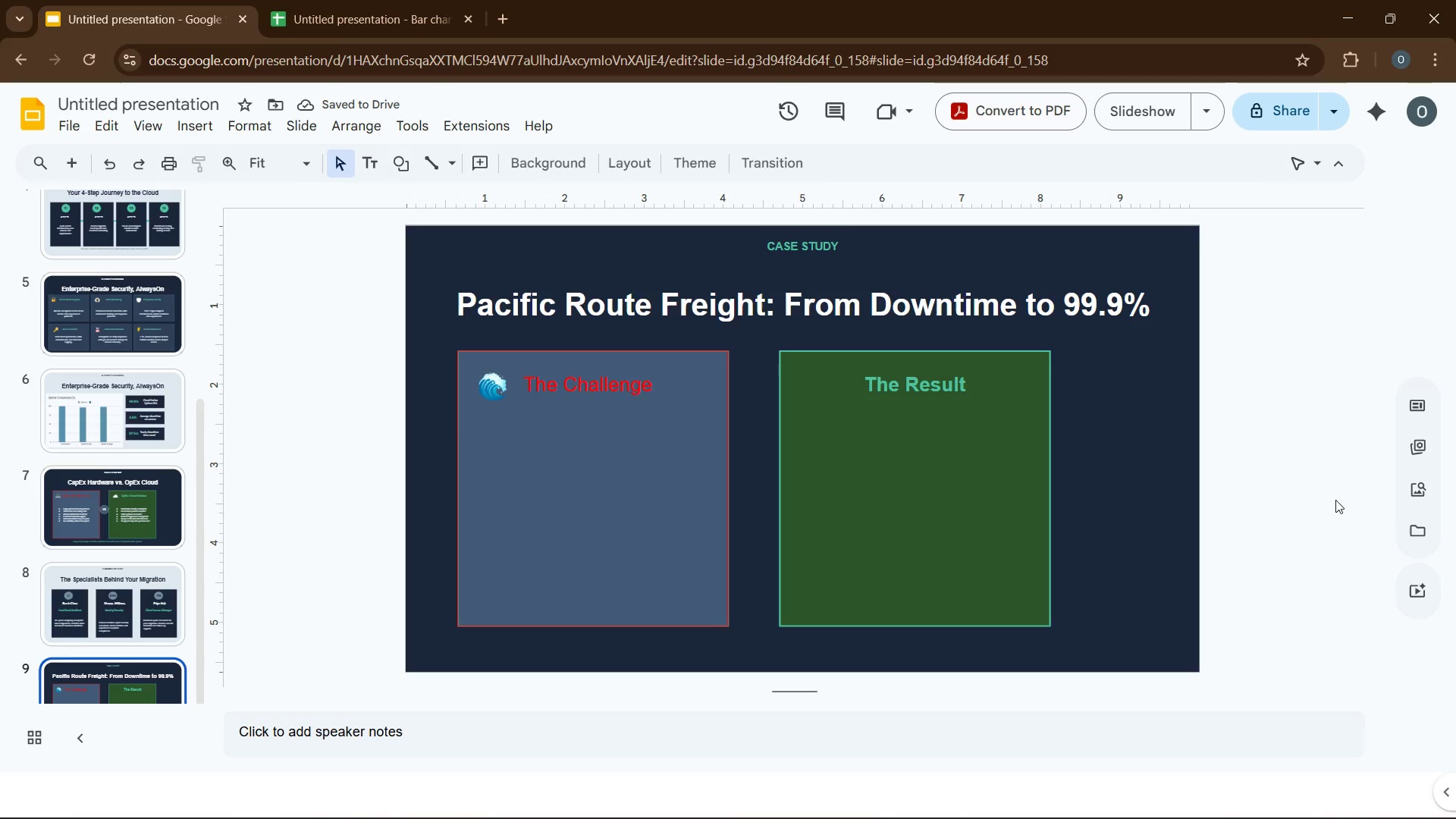 
wait(5.88)
 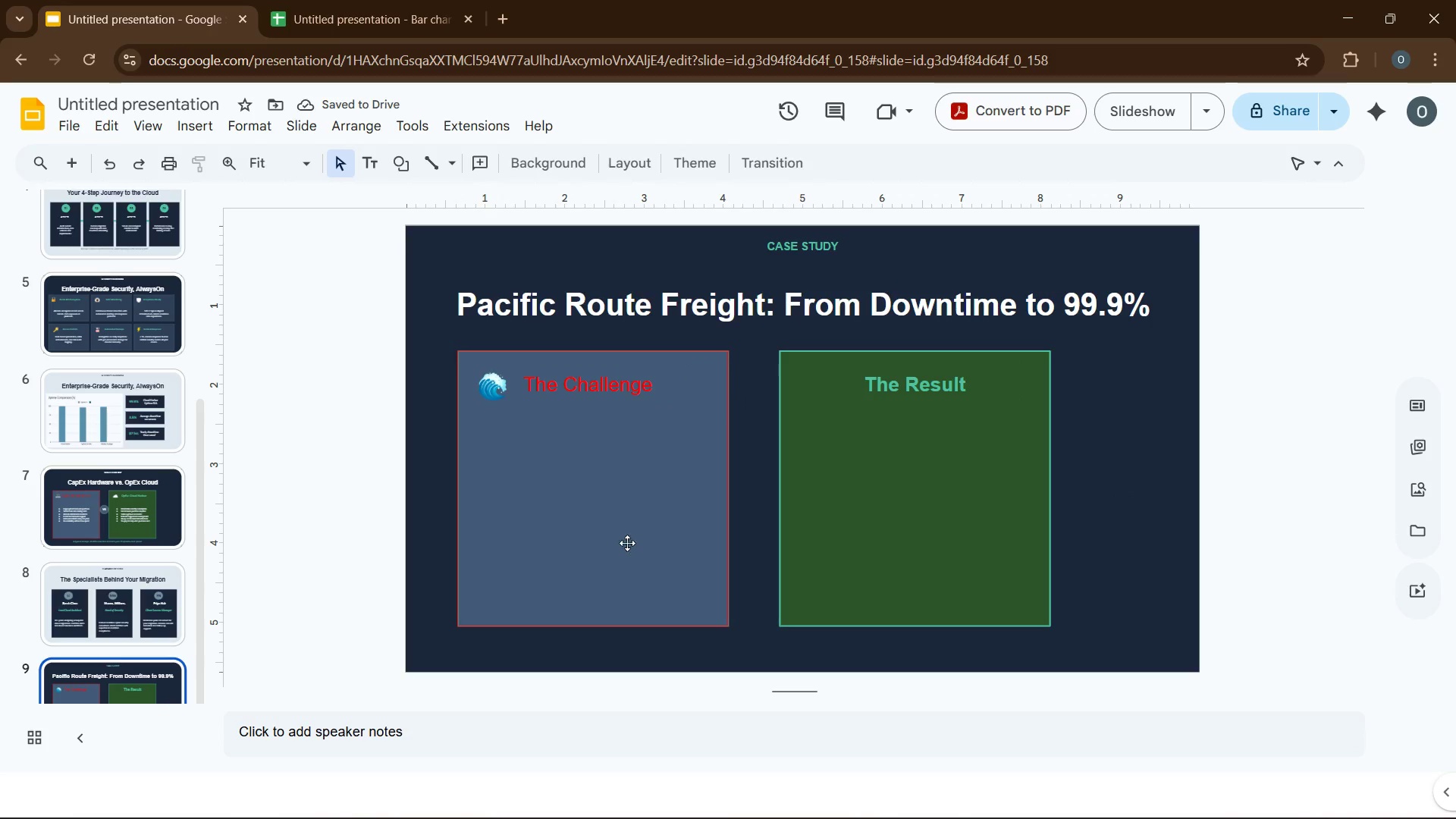 
left_click([1413, 487])
 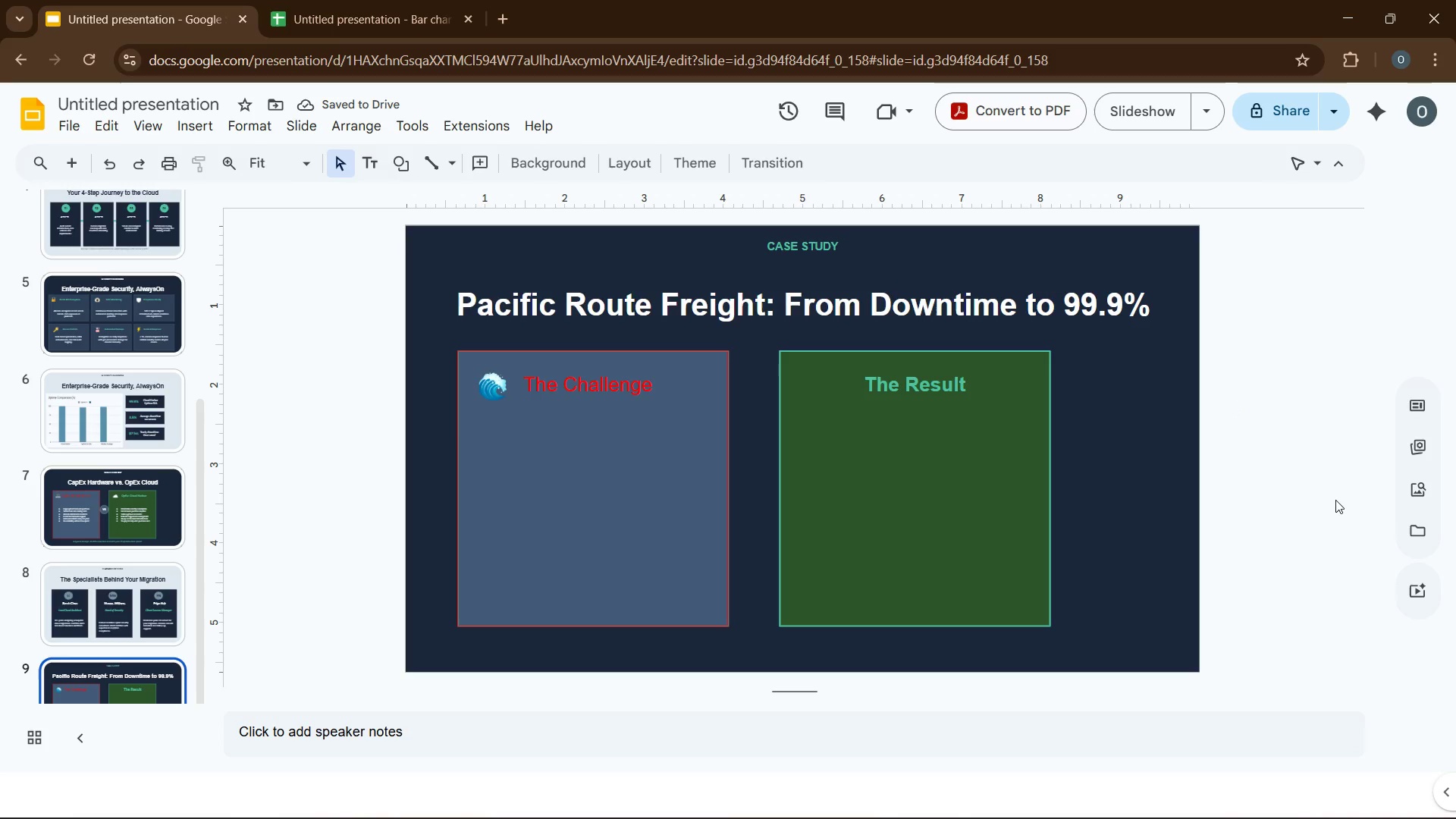 
left_click_drag(start_coordinate=[1218, 228], to_coordinate=[1132, 225])
 